 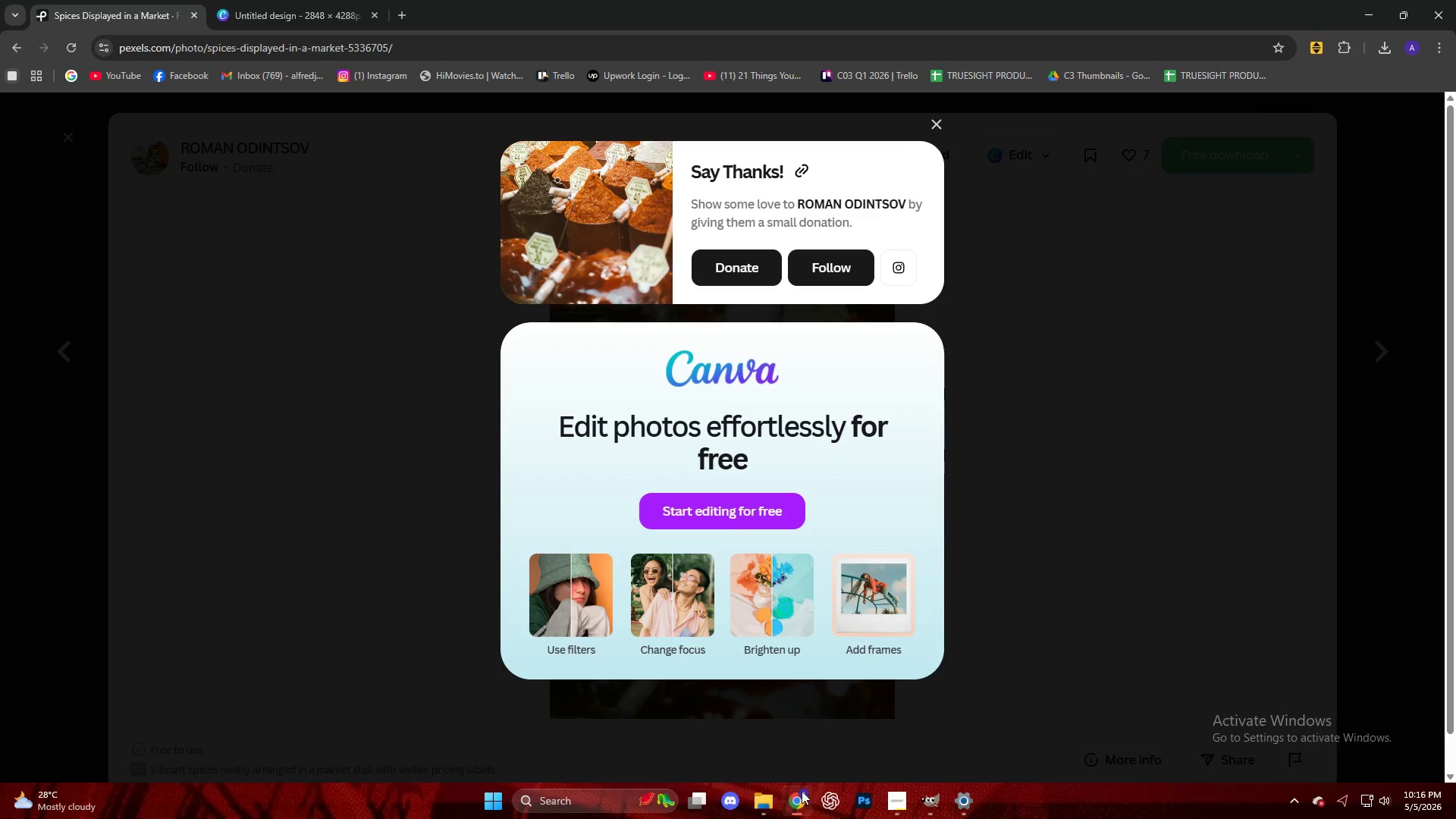 
left_click([1149, 381])
 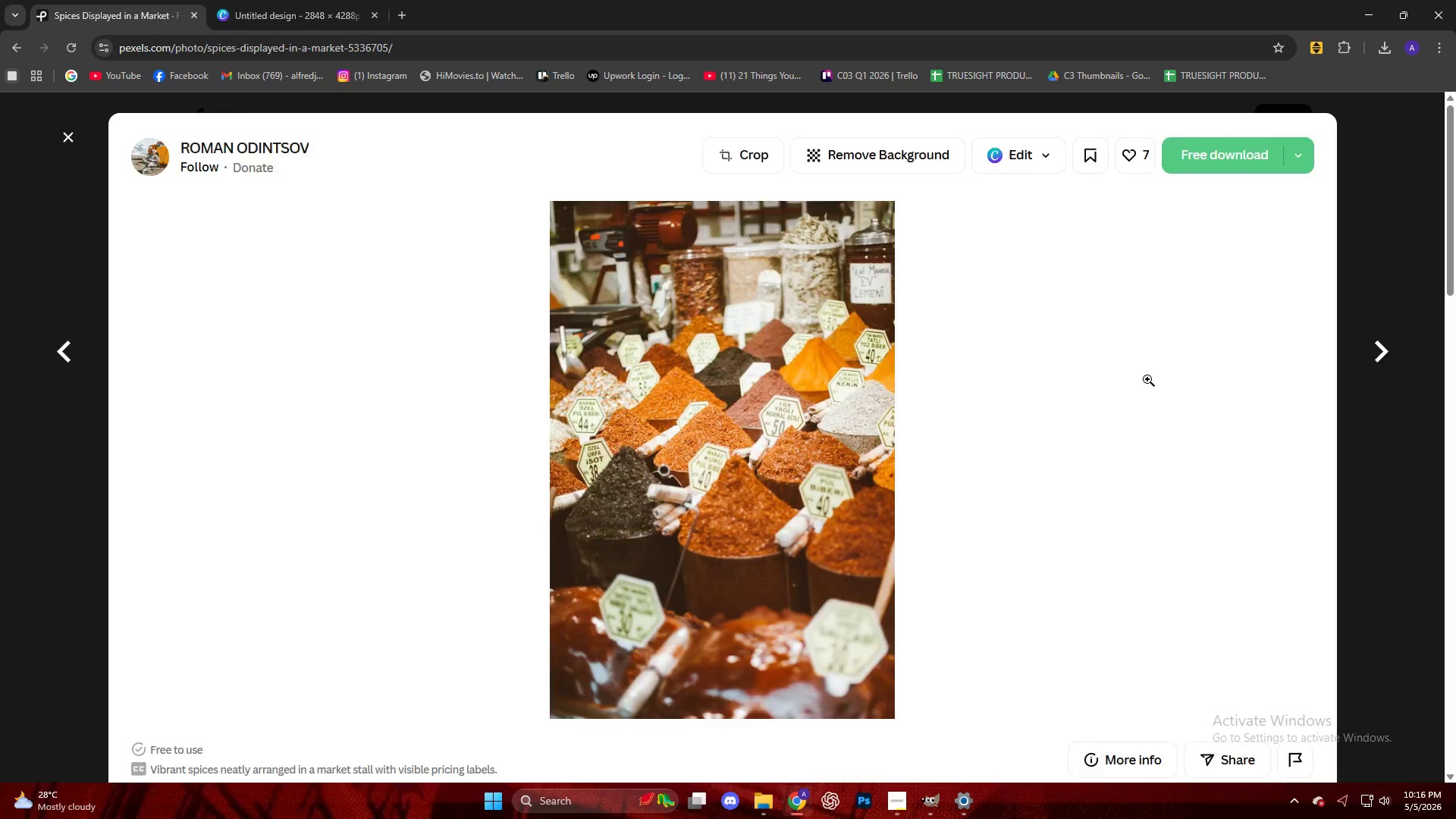 
scroll: coordinate [683, 343], scroll_direction: down, amount: 34.0
 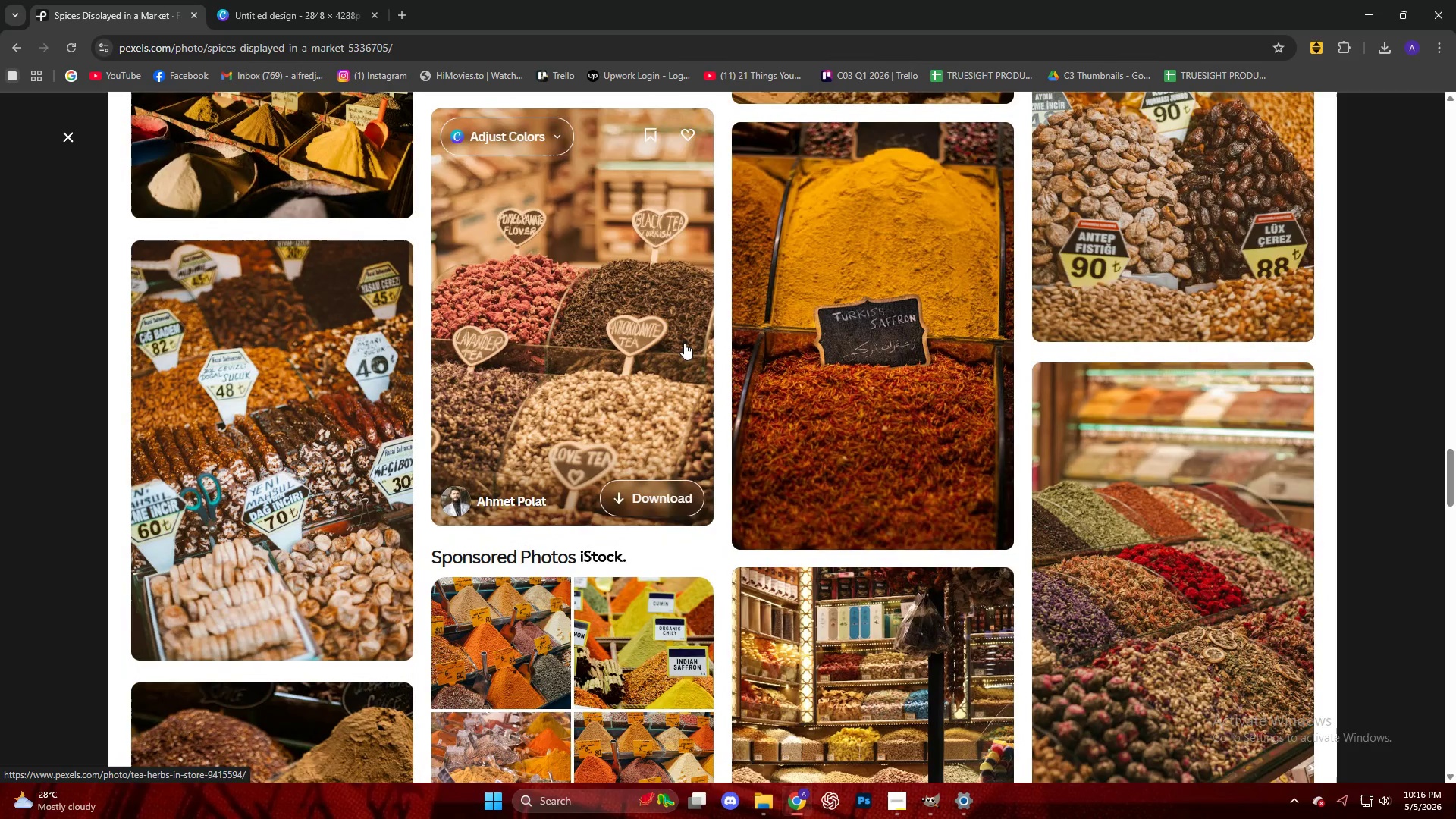 
left_click([927, 334])
 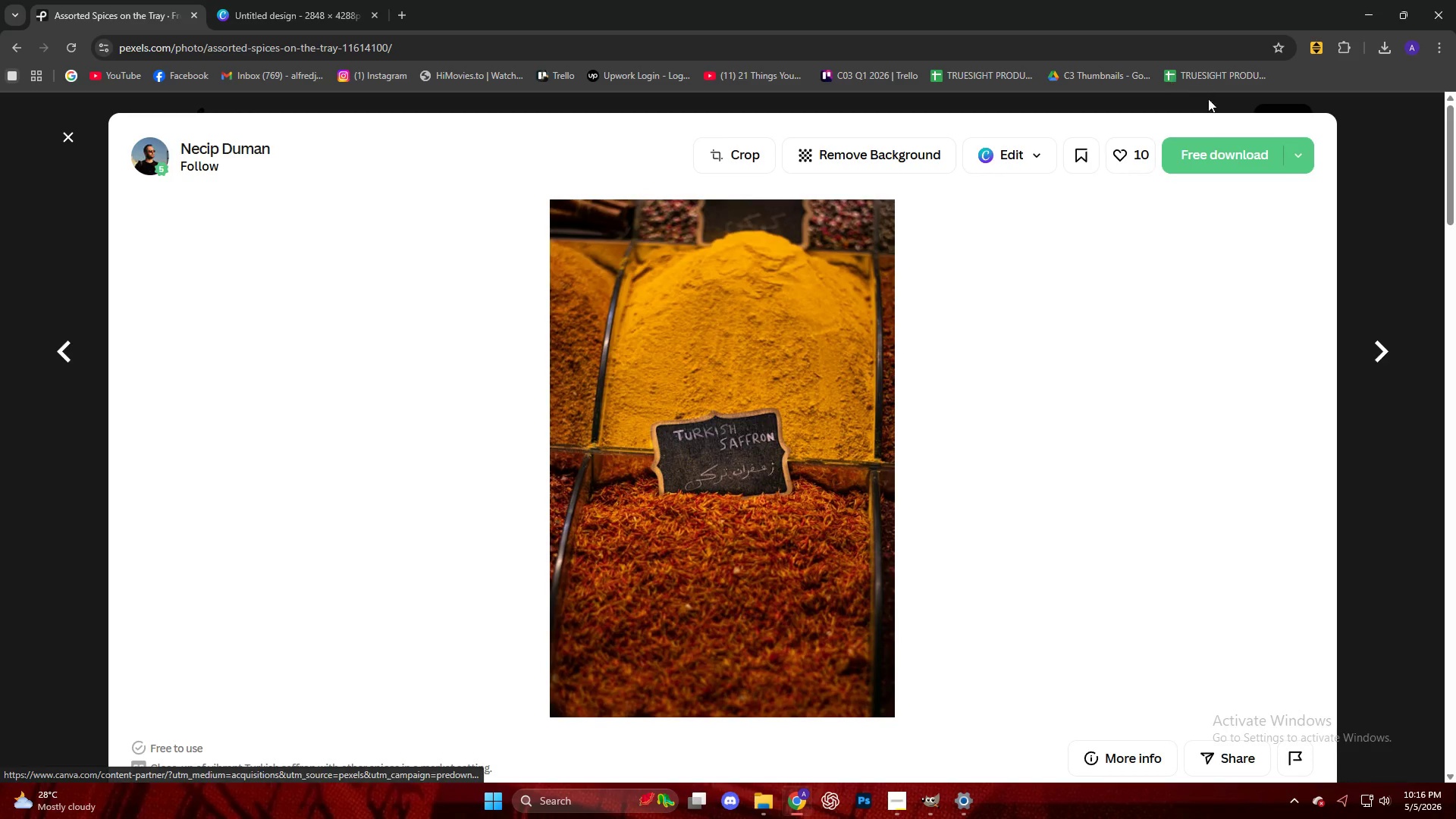 
left_click([1214, 162])
 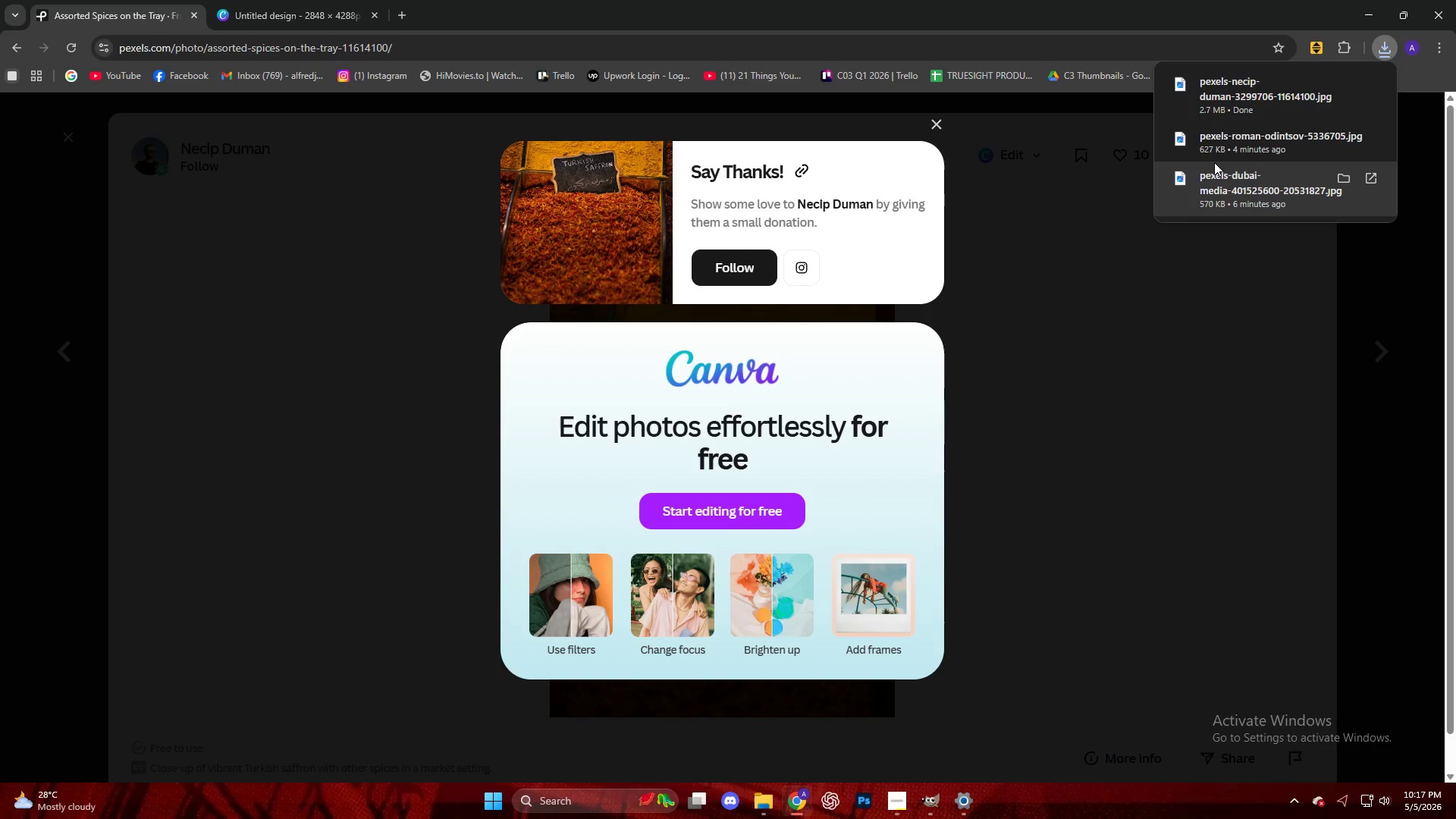 
wait(45.05)
 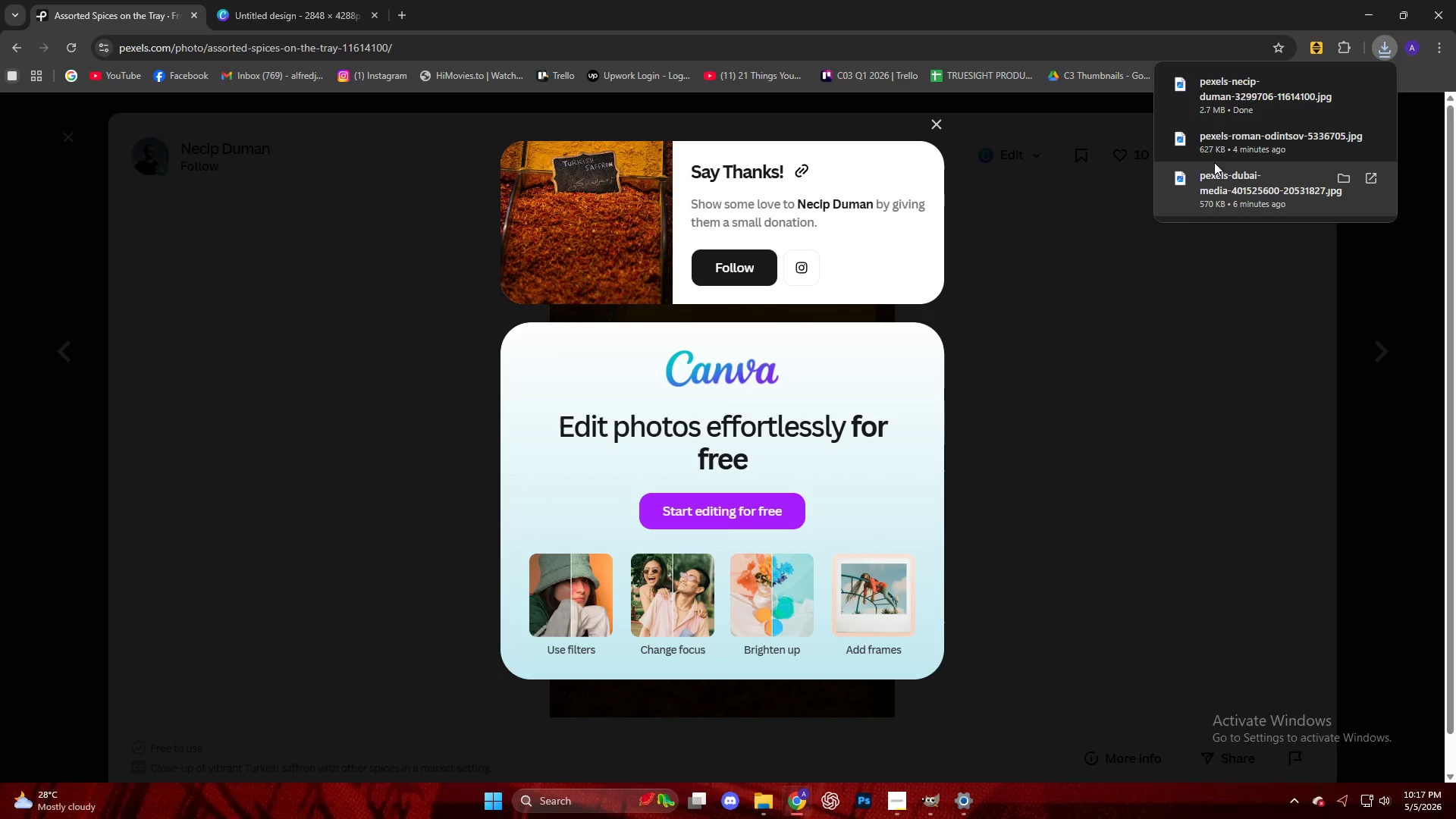 
left_click_drag(start_coordinate=[1259, 112], to_coordinate=[782, 394])
 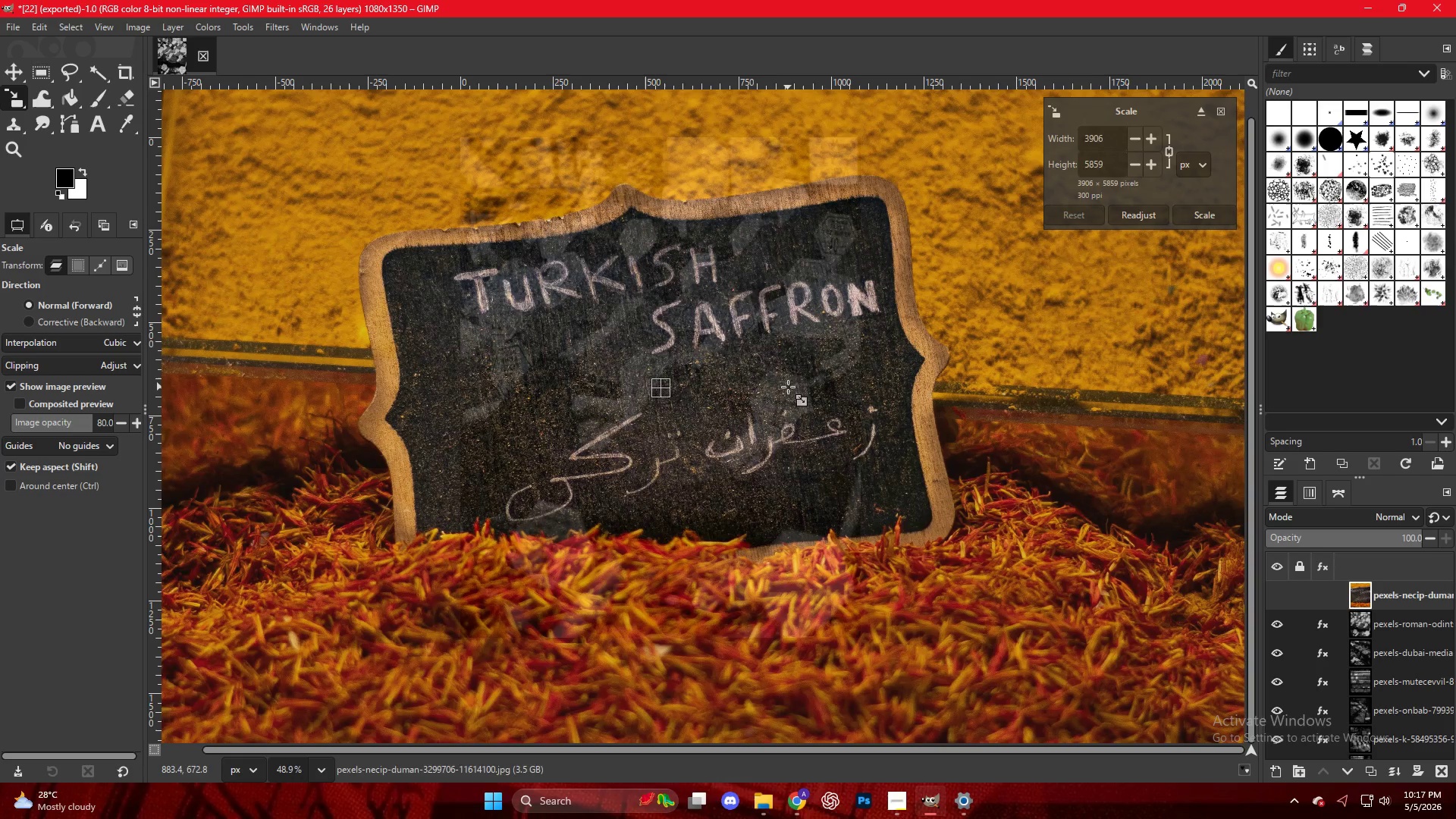 
hold_key(key=ControlLeft, duration=0.69)
scroll: coordinate [811, 399], scroll_direction: down, amount: 17.0
 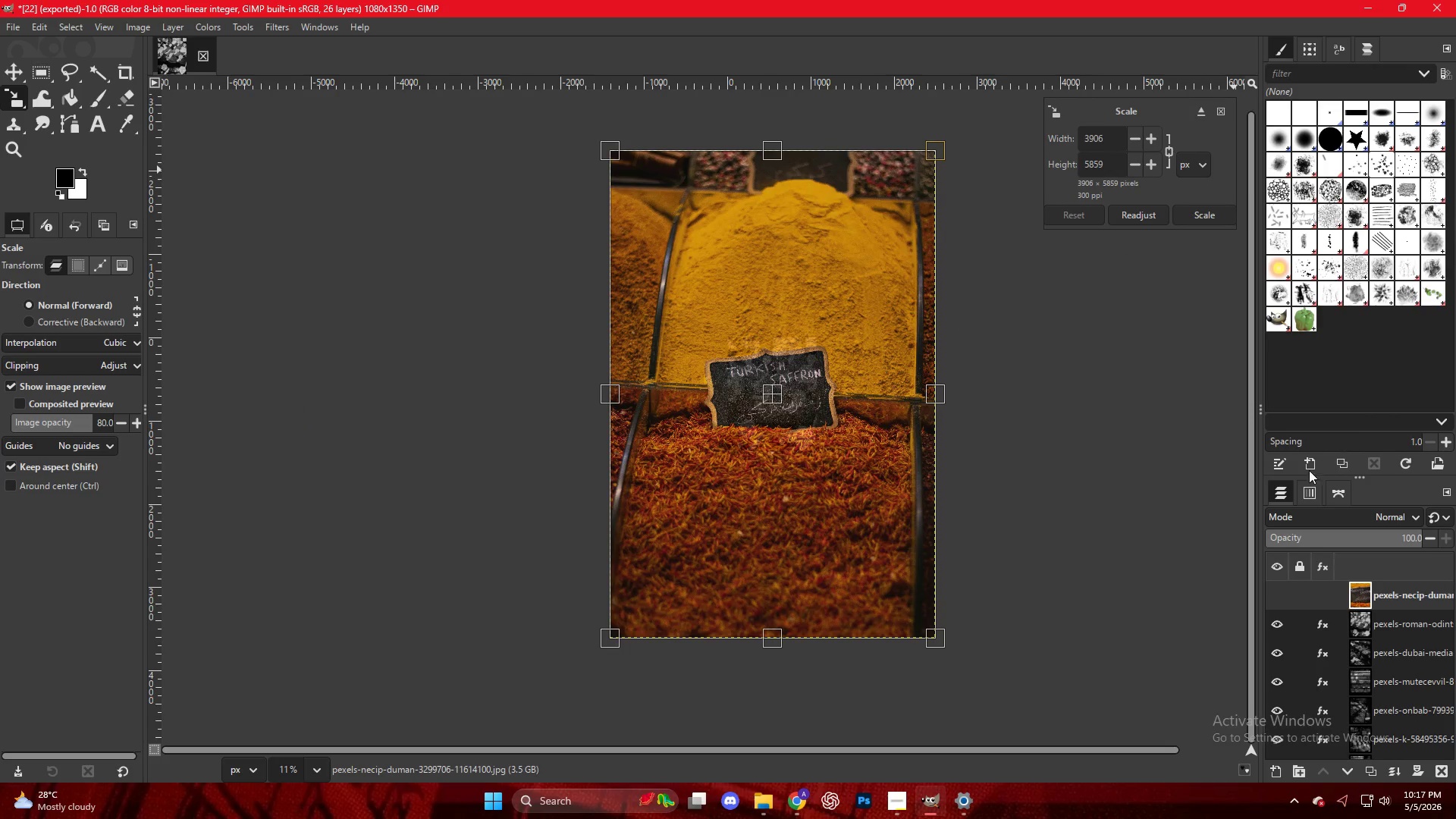 
key(Control+ControlLeft)
 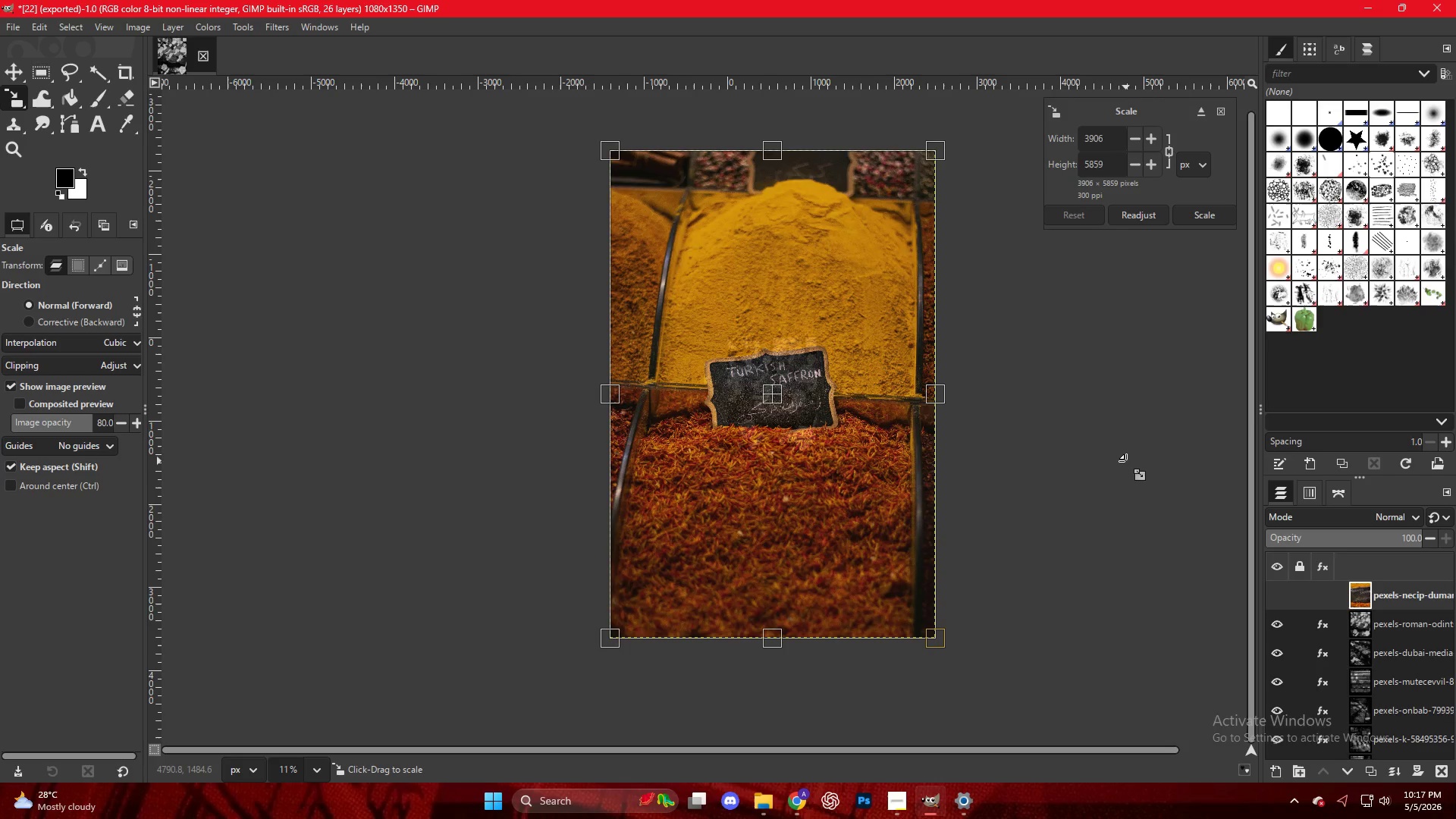 
hold_key(key=AltLeft, duration=3.5)
scroll: coordinate [1126, 461], scroll_direction: down, amount: 4.0
 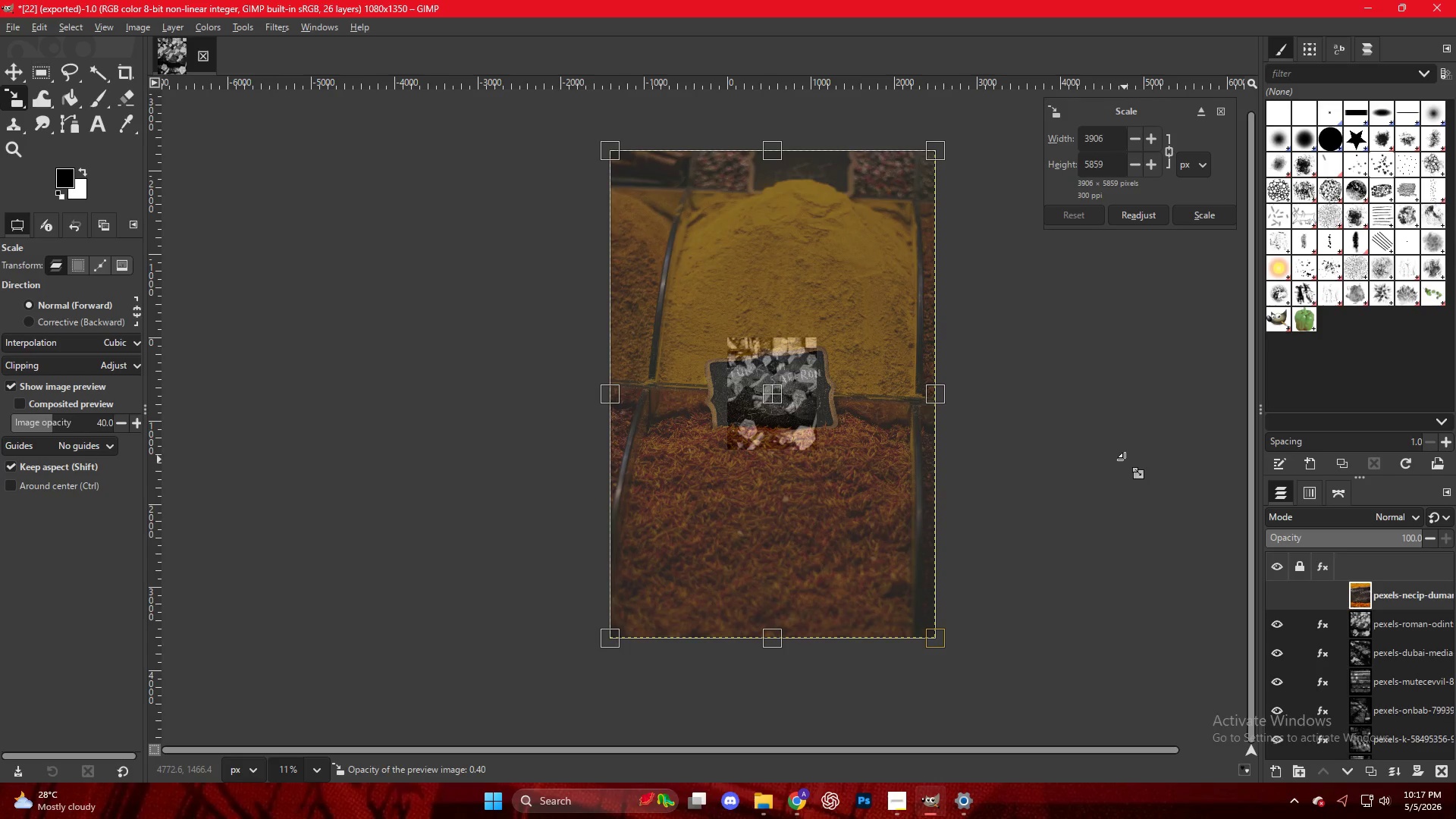 
scroll: coordinate [1125, 460], scroll_direction: up, amount: 1.0
 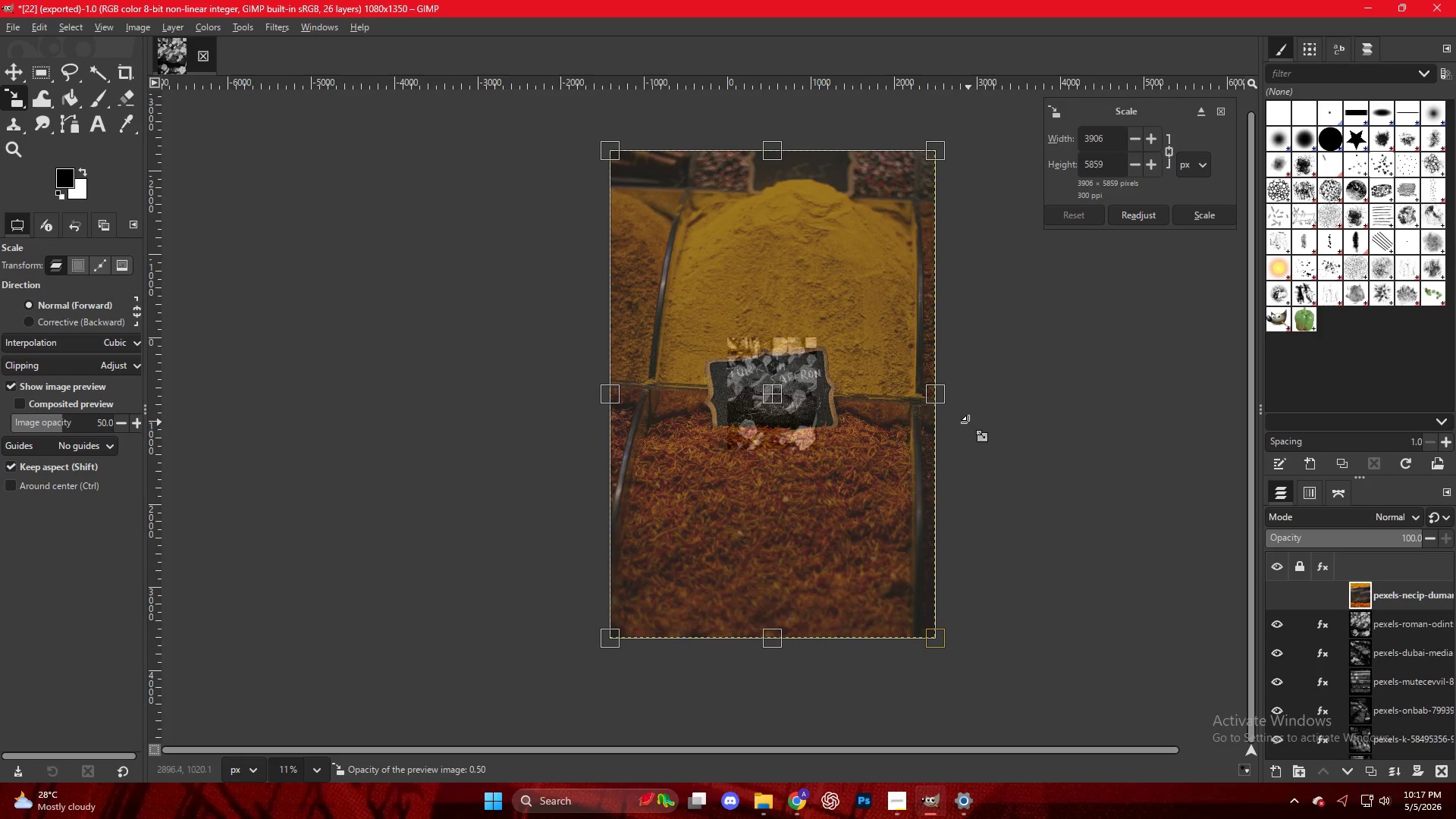 
scroll: coordinate [822, 386], scroll_direction: down, amount: 4.0
 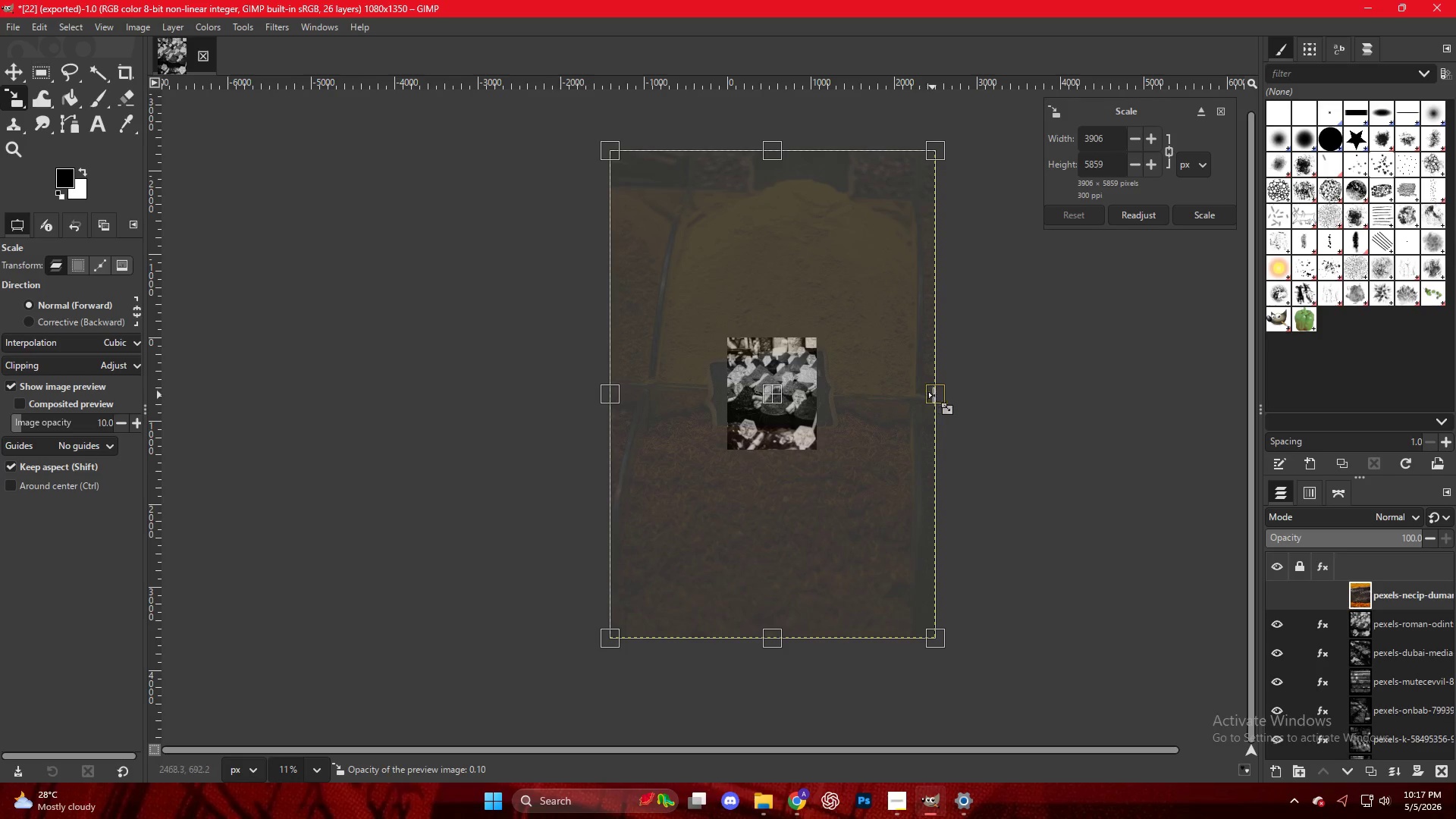 
hold_key(key=ControlLeft, duration=6.41)
left_click_drag(start_coordinate=[937, 396], to_coordinate=[838, 391])
 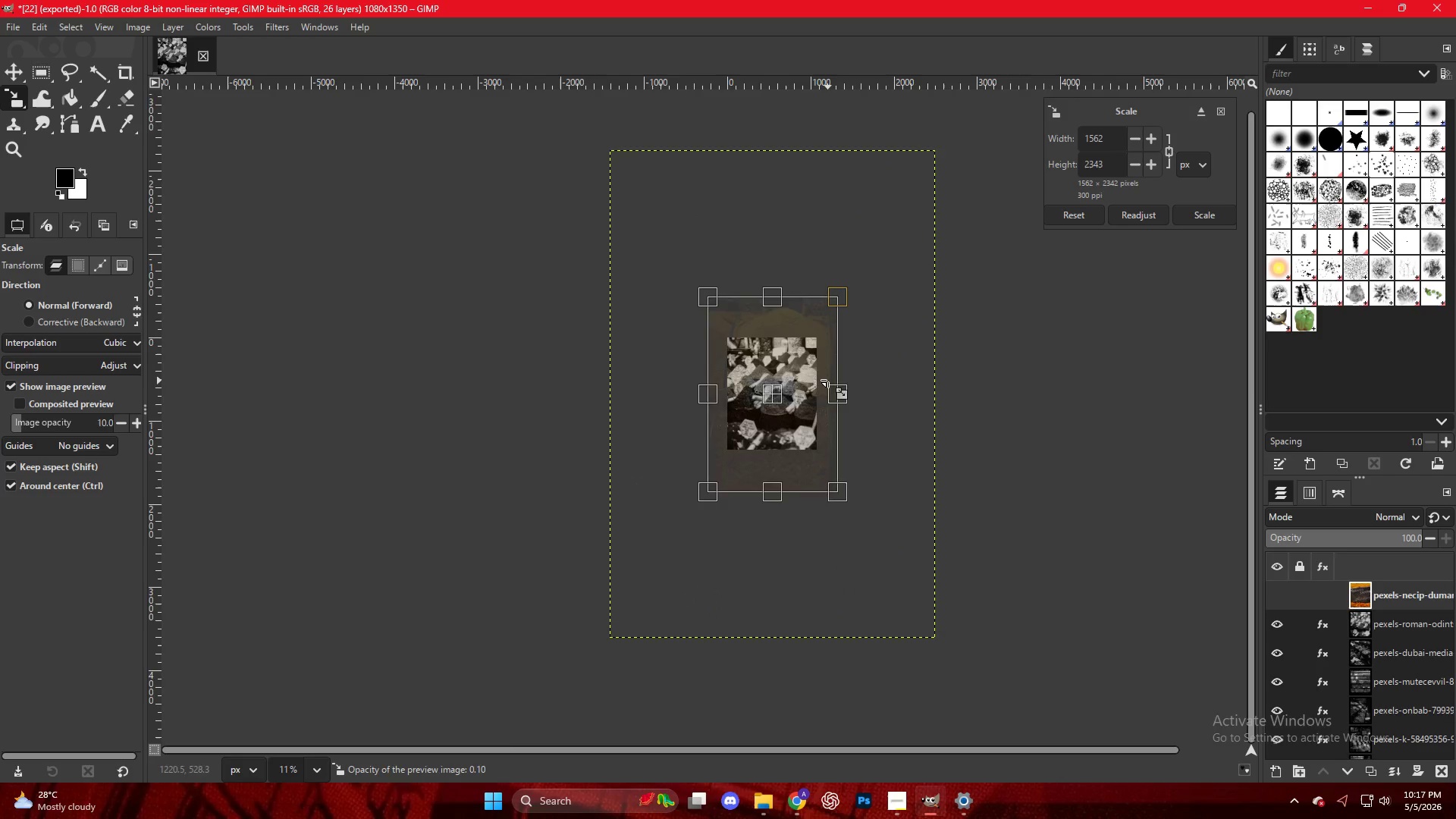 
scroll: coordinate [819, 368], scroll_direction: up, amount: 12.0
 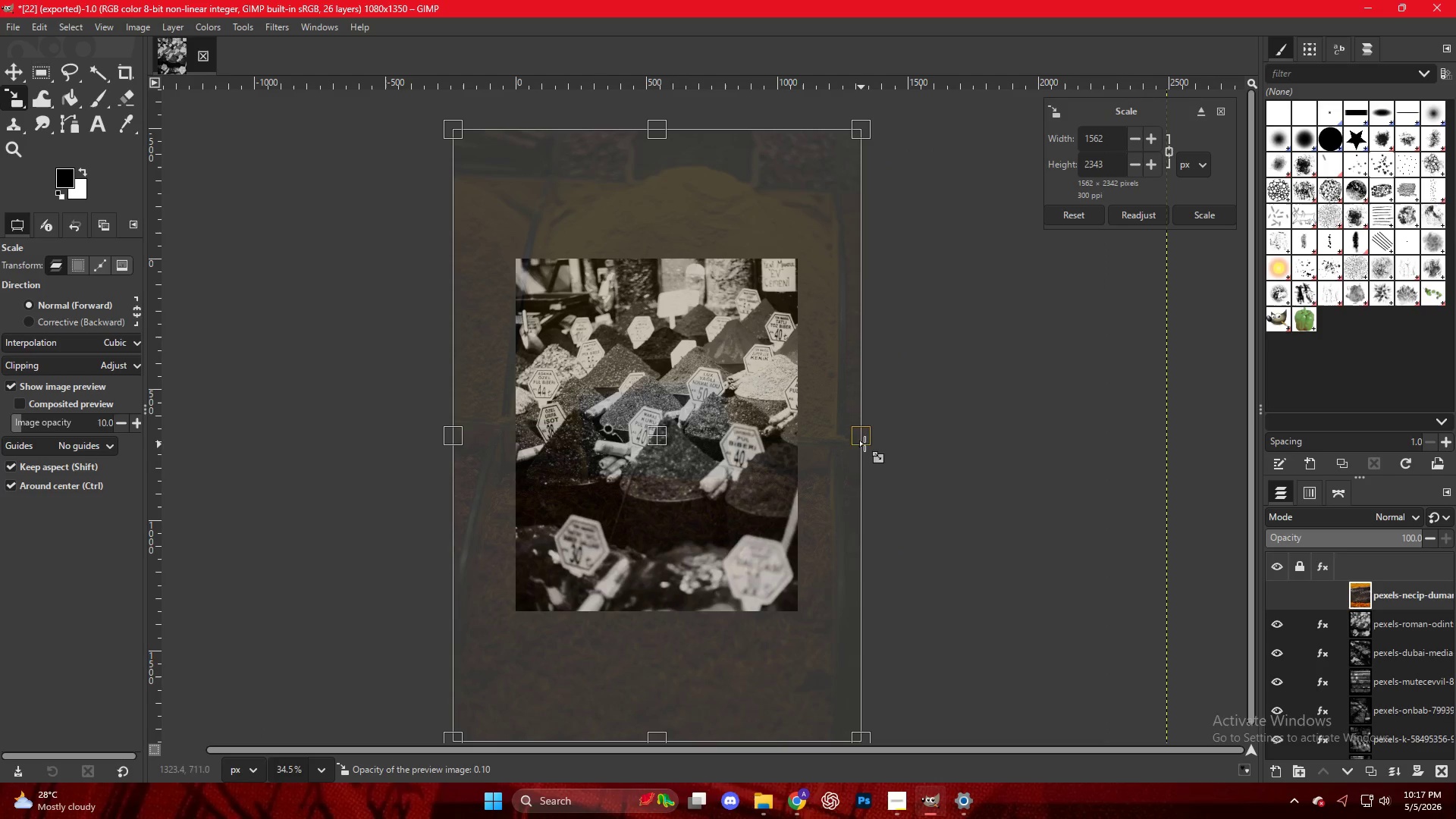 
left_click_drag(start_coordinate=[864, 435], to_coordinate=[803, 429])
 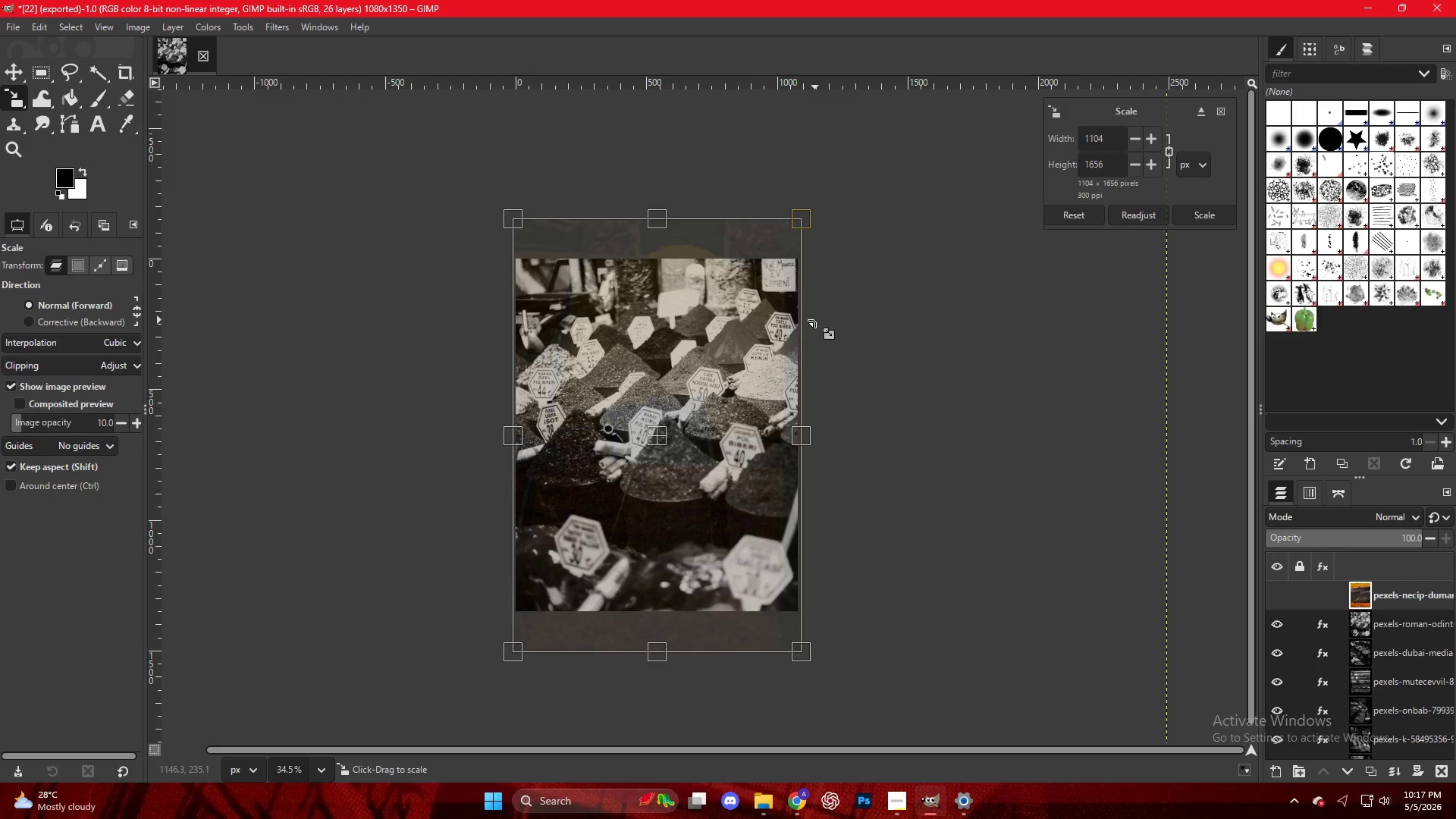 
key(NumpadEnter)
 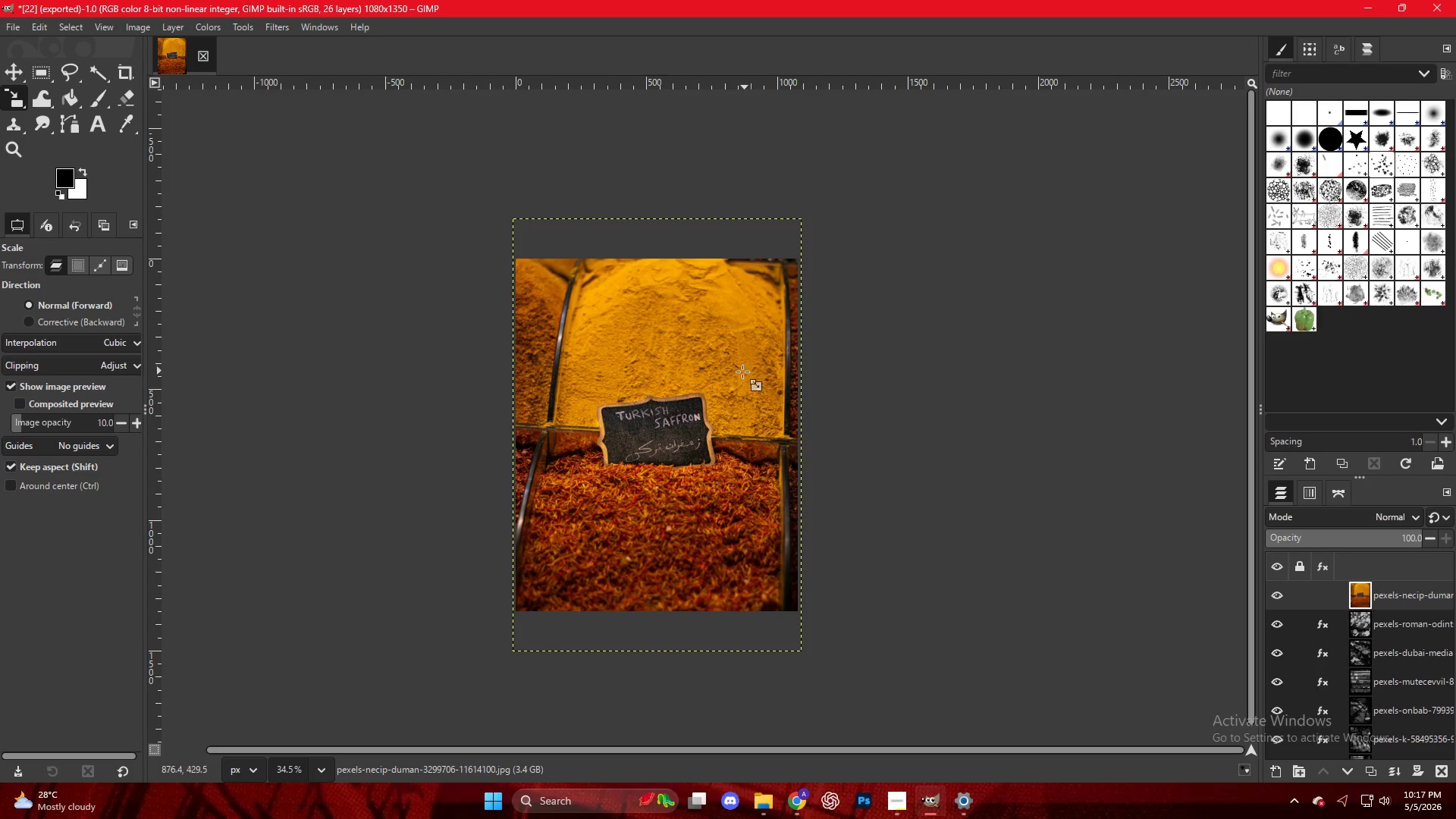 
key(Control+ControlLeft)
 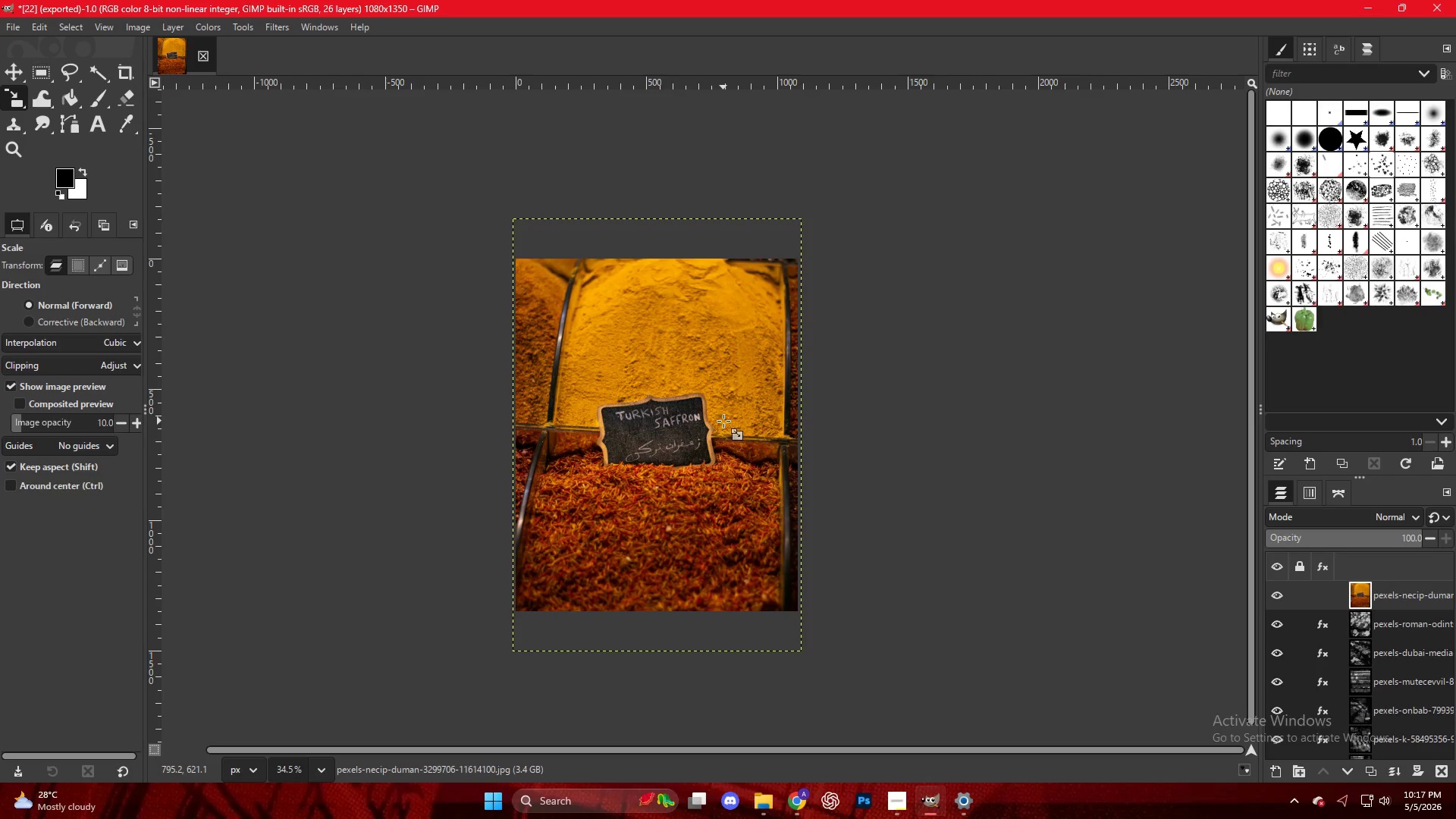 
scroll: coordinate [723, 421], scroll_direction: up, amount: 3.0
 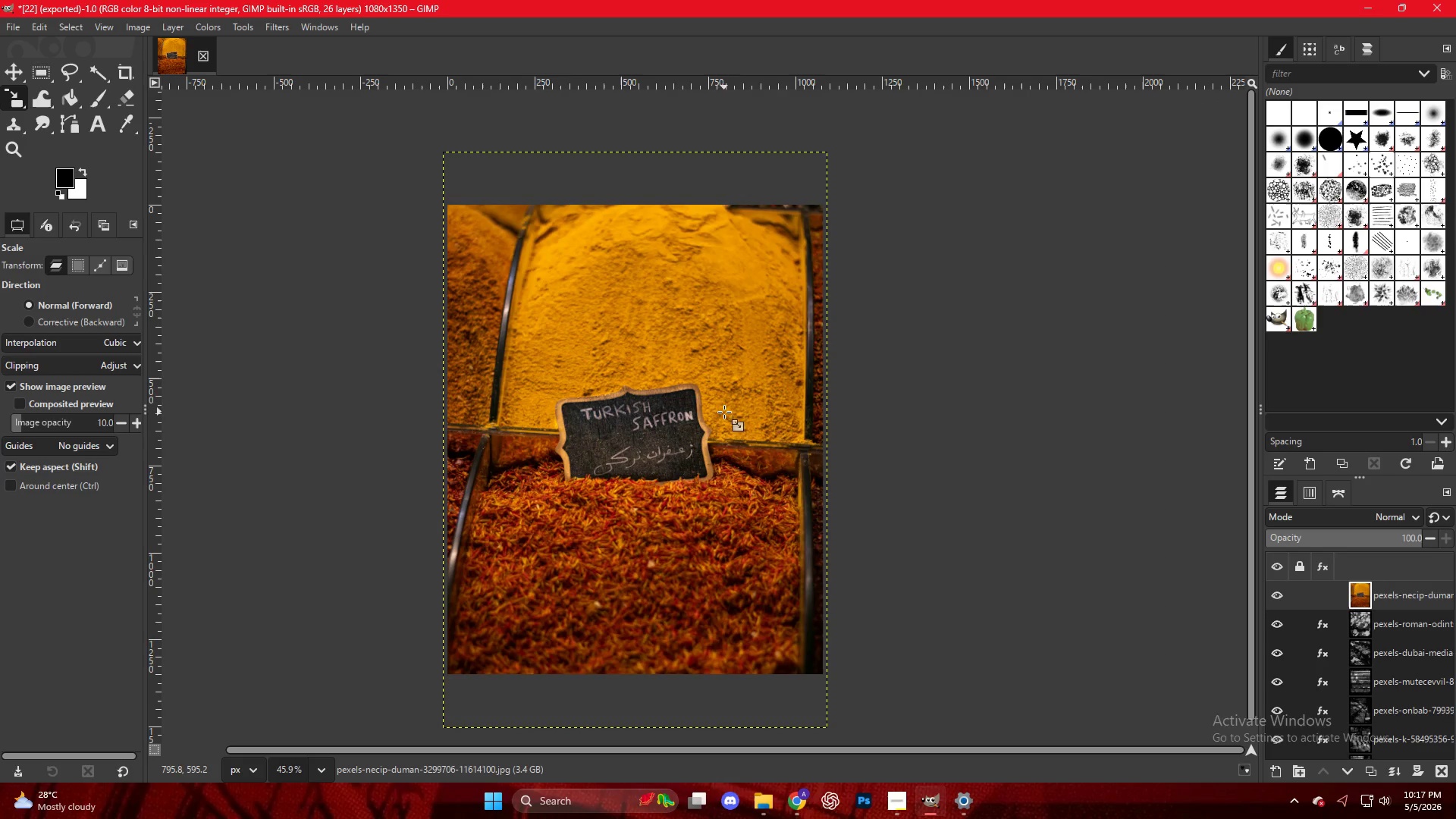 
key(Backspace)
 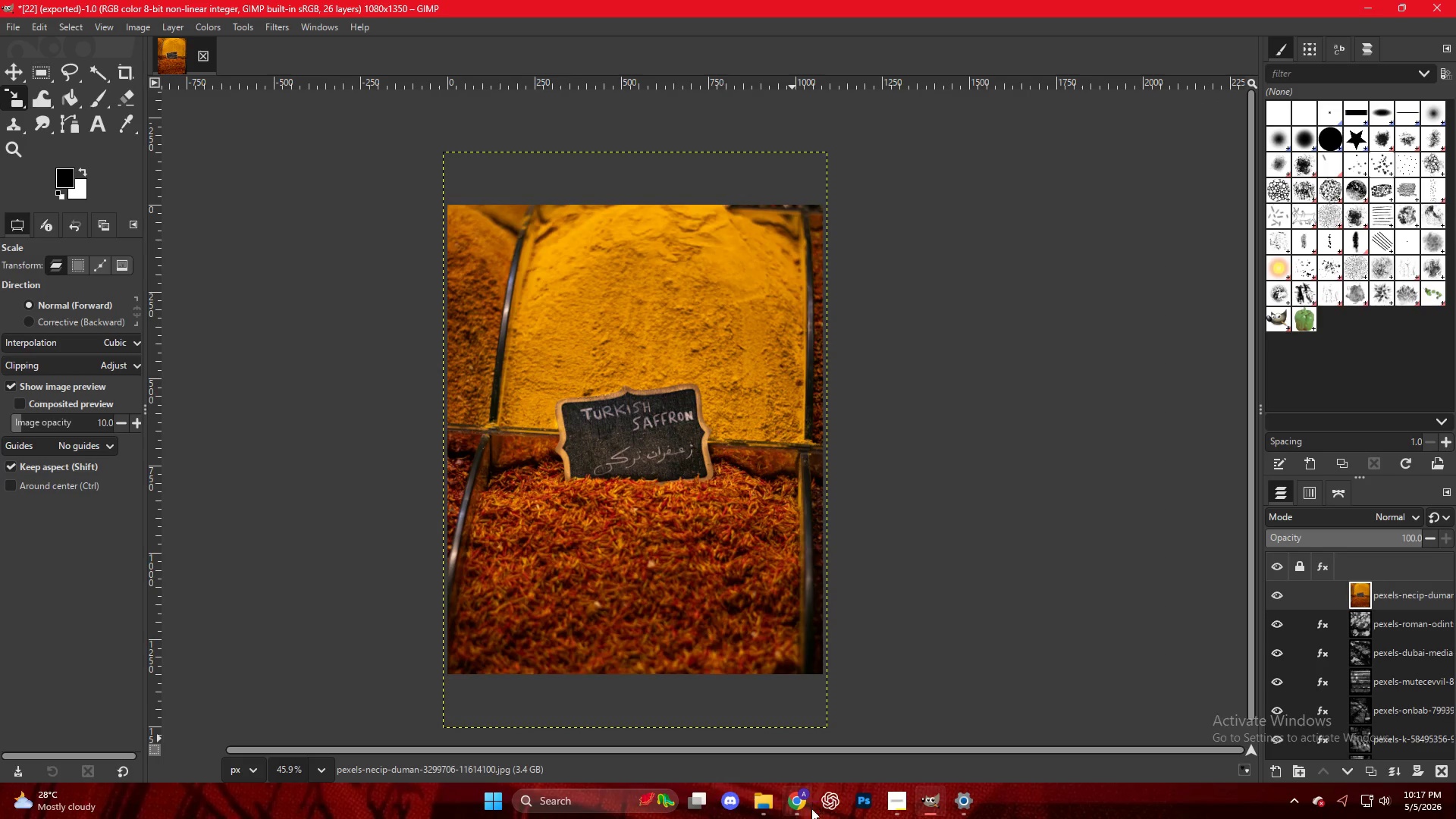 
left_click([805, 806])
 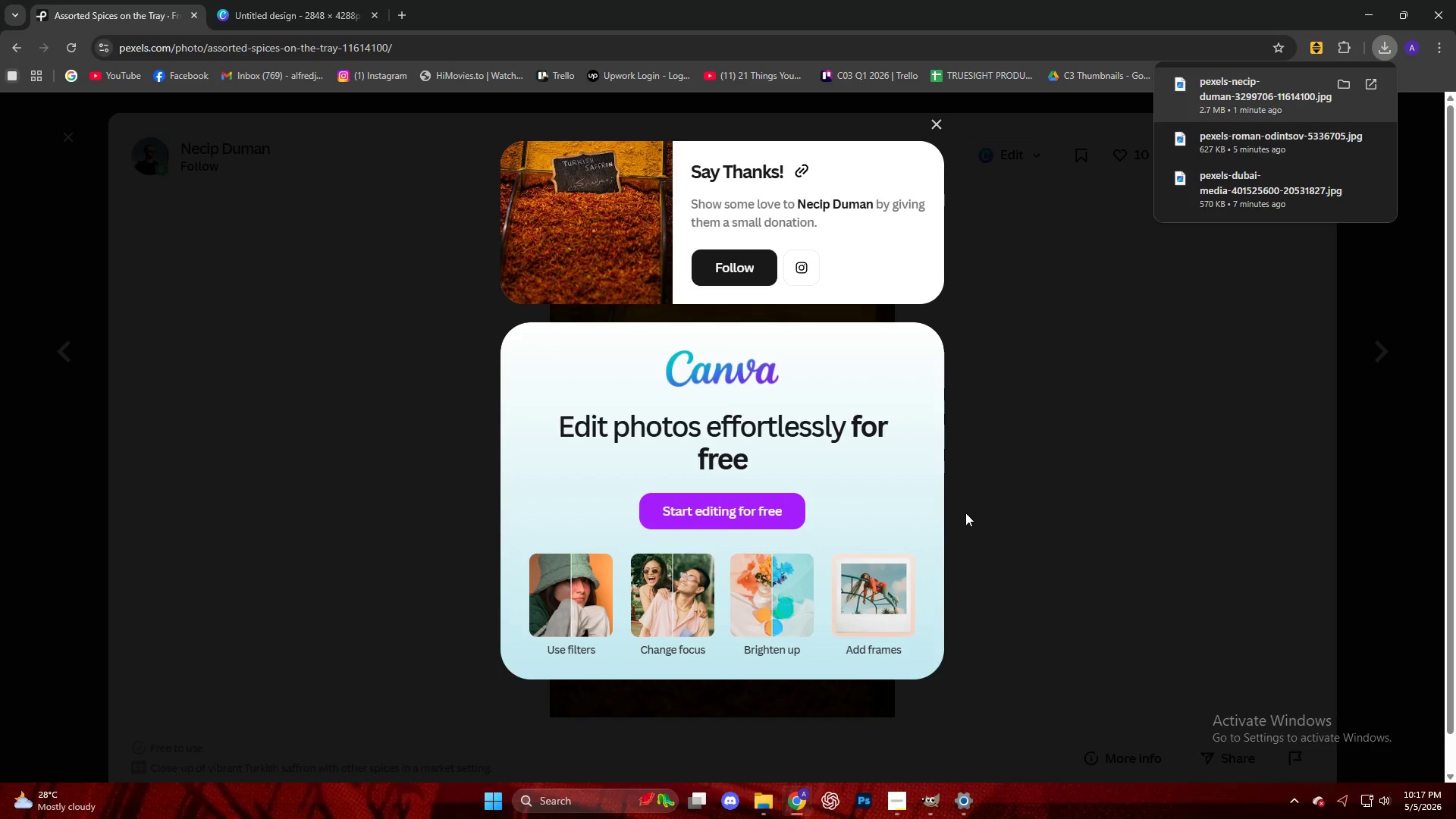 
left_click([1009, 482])
 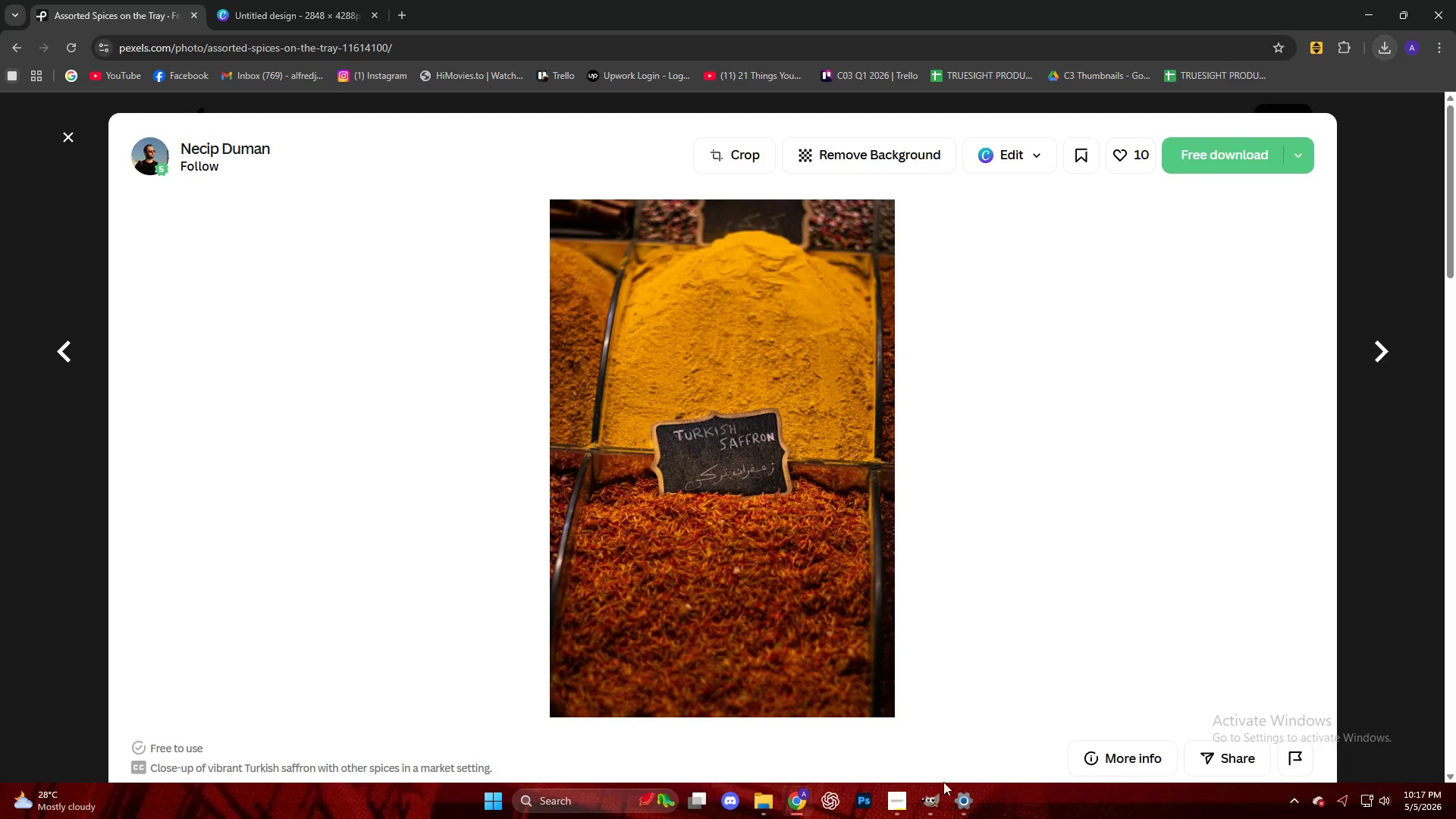 
left_click([937, 807])
 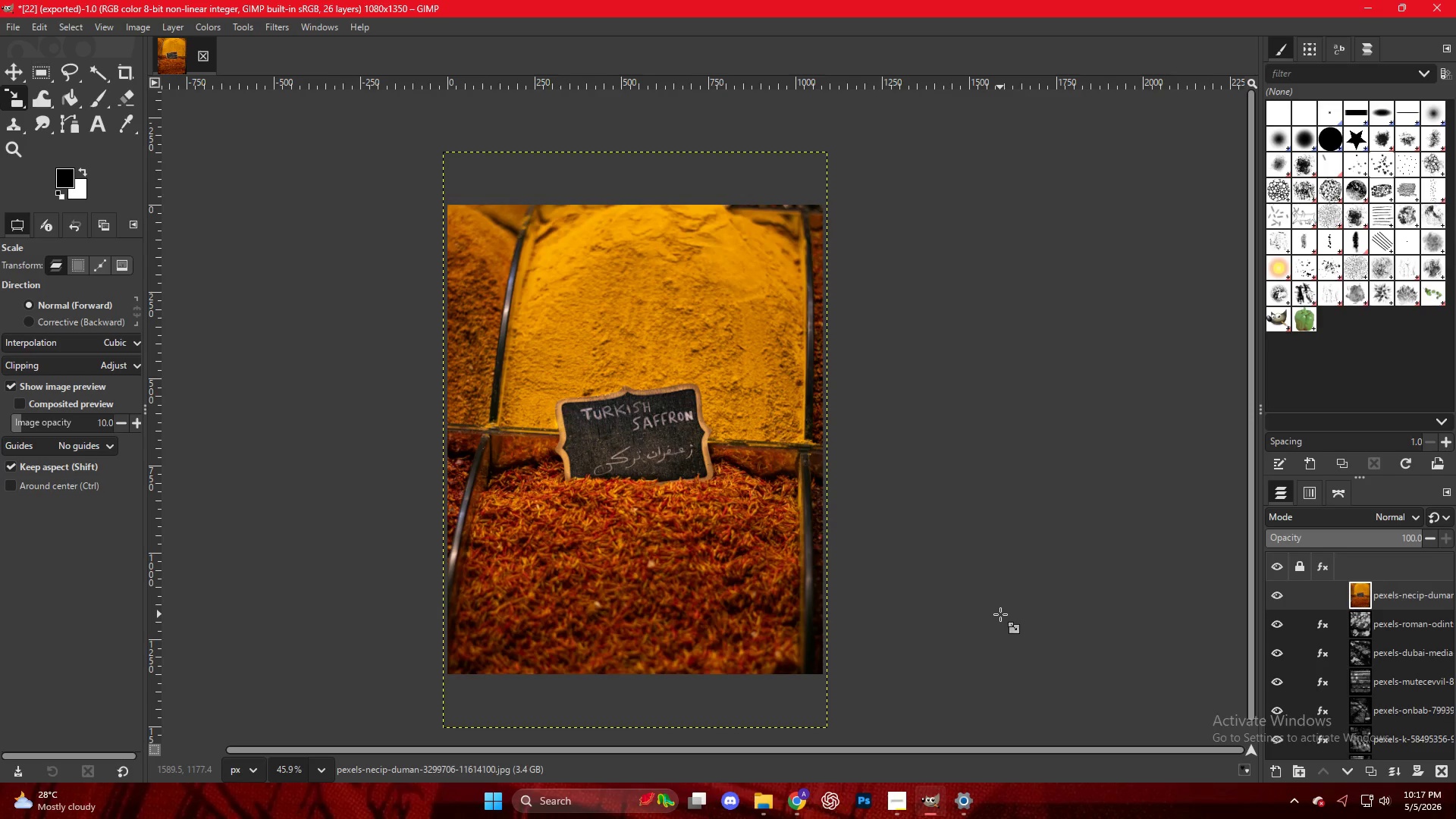 
key(Backspace)
 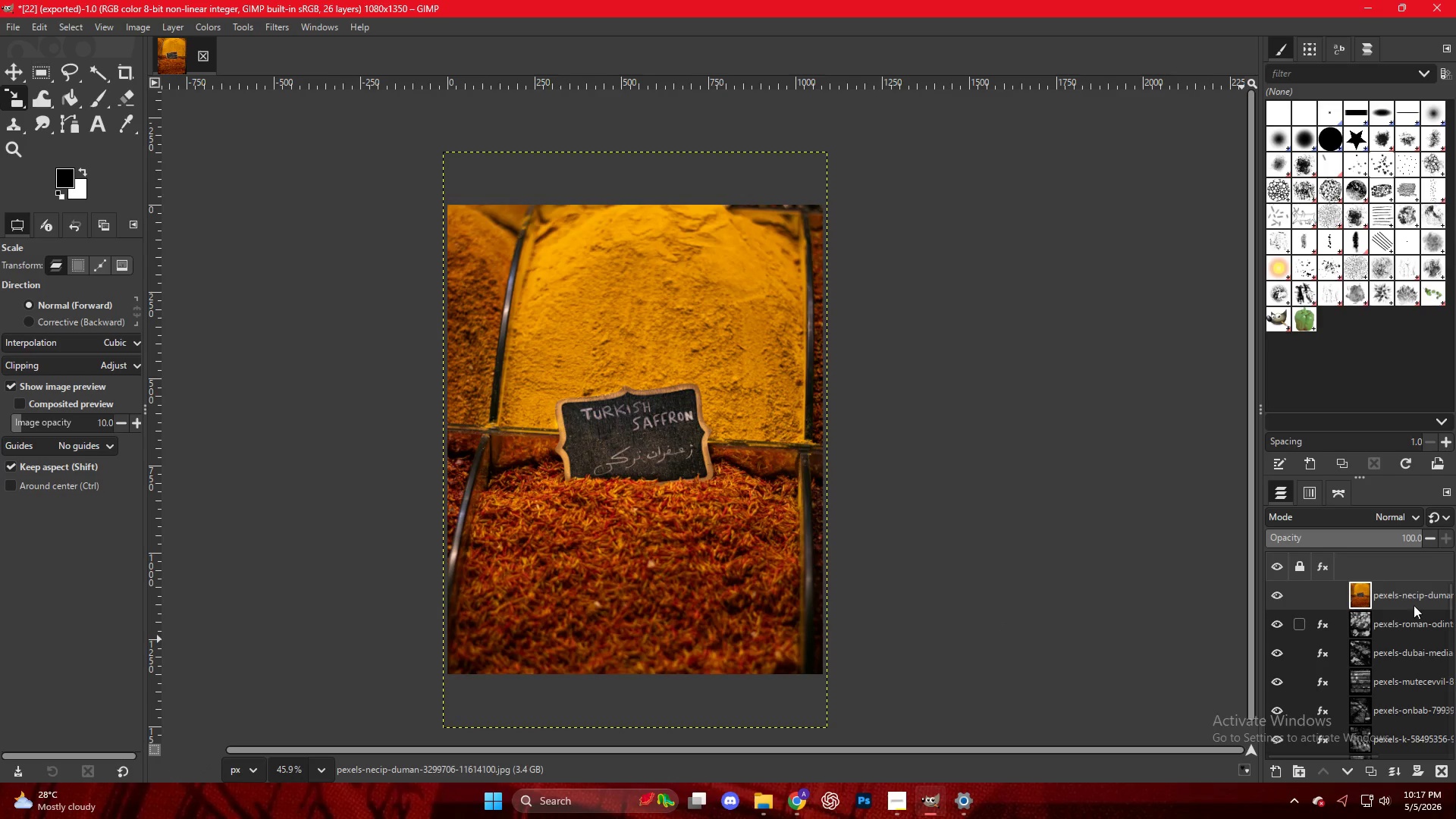 
left_click_drag(start_coordinate=[1410, 601], to_coordinate=[1437, 768])
 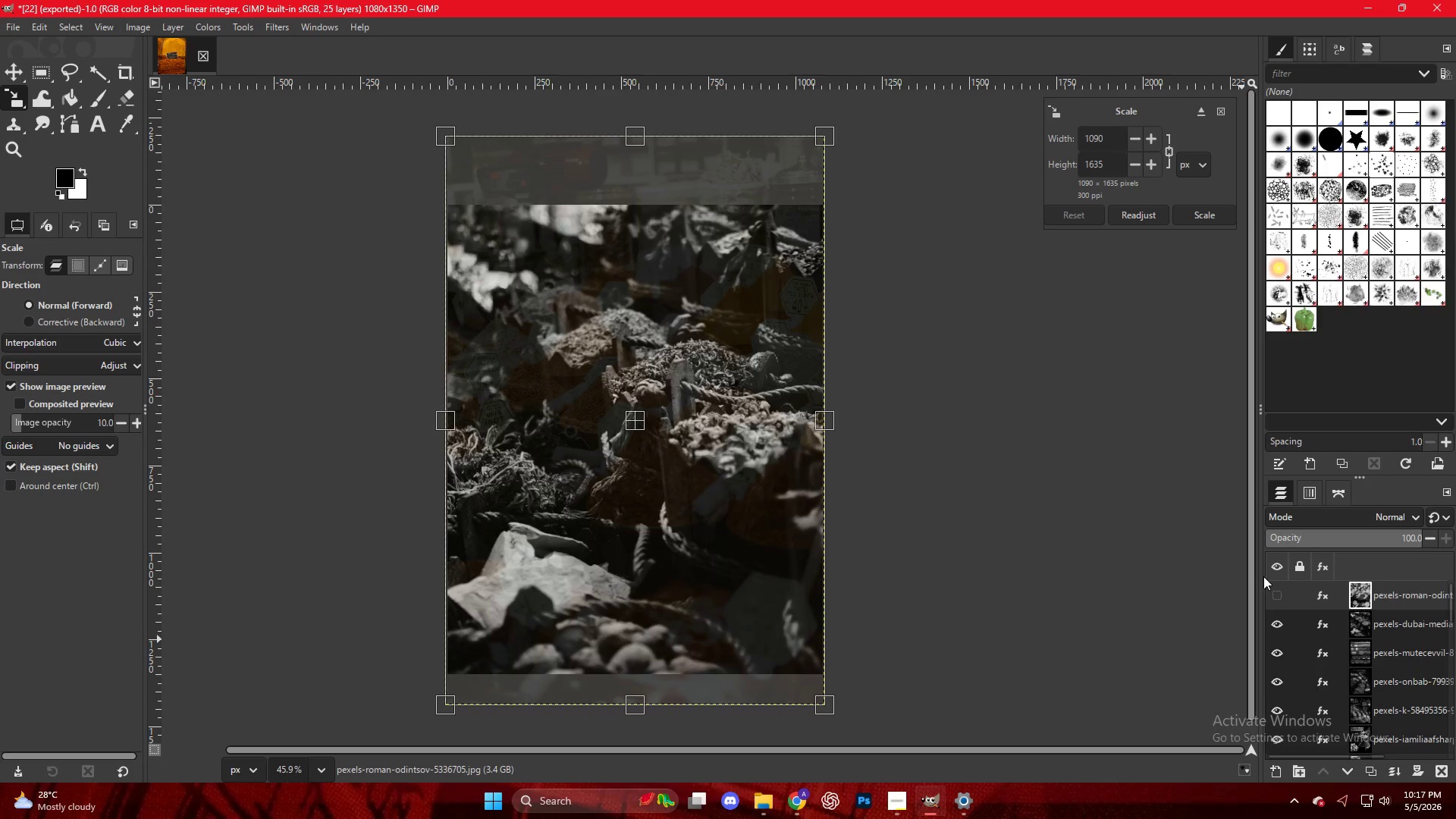 
left_click_drag(start_coordinate=[1262, 576], to_coordinate=[1210, 574])
 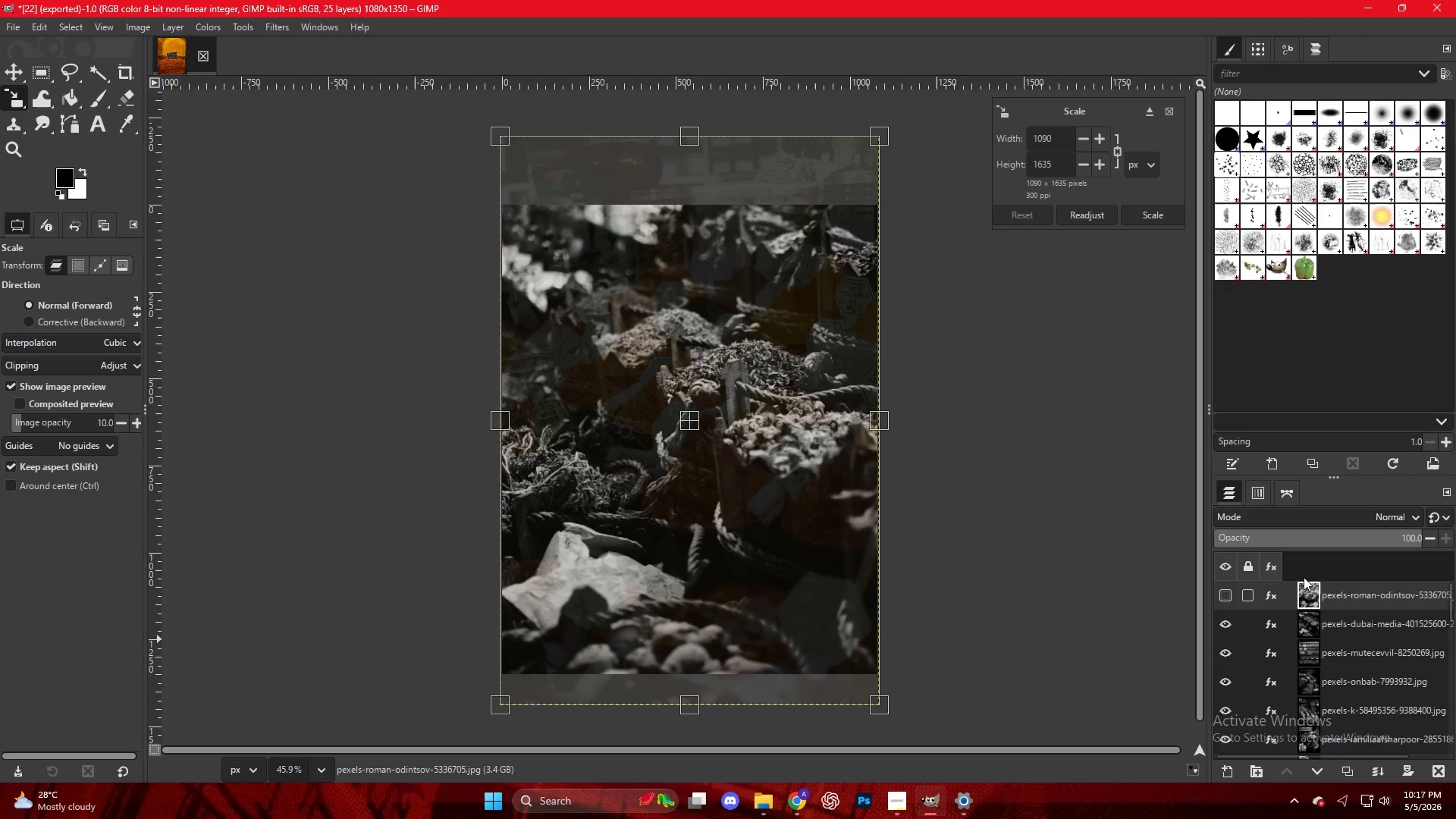 
scroll: coordinate [1304, 577], scroll_direction: down, amount: 4.0
 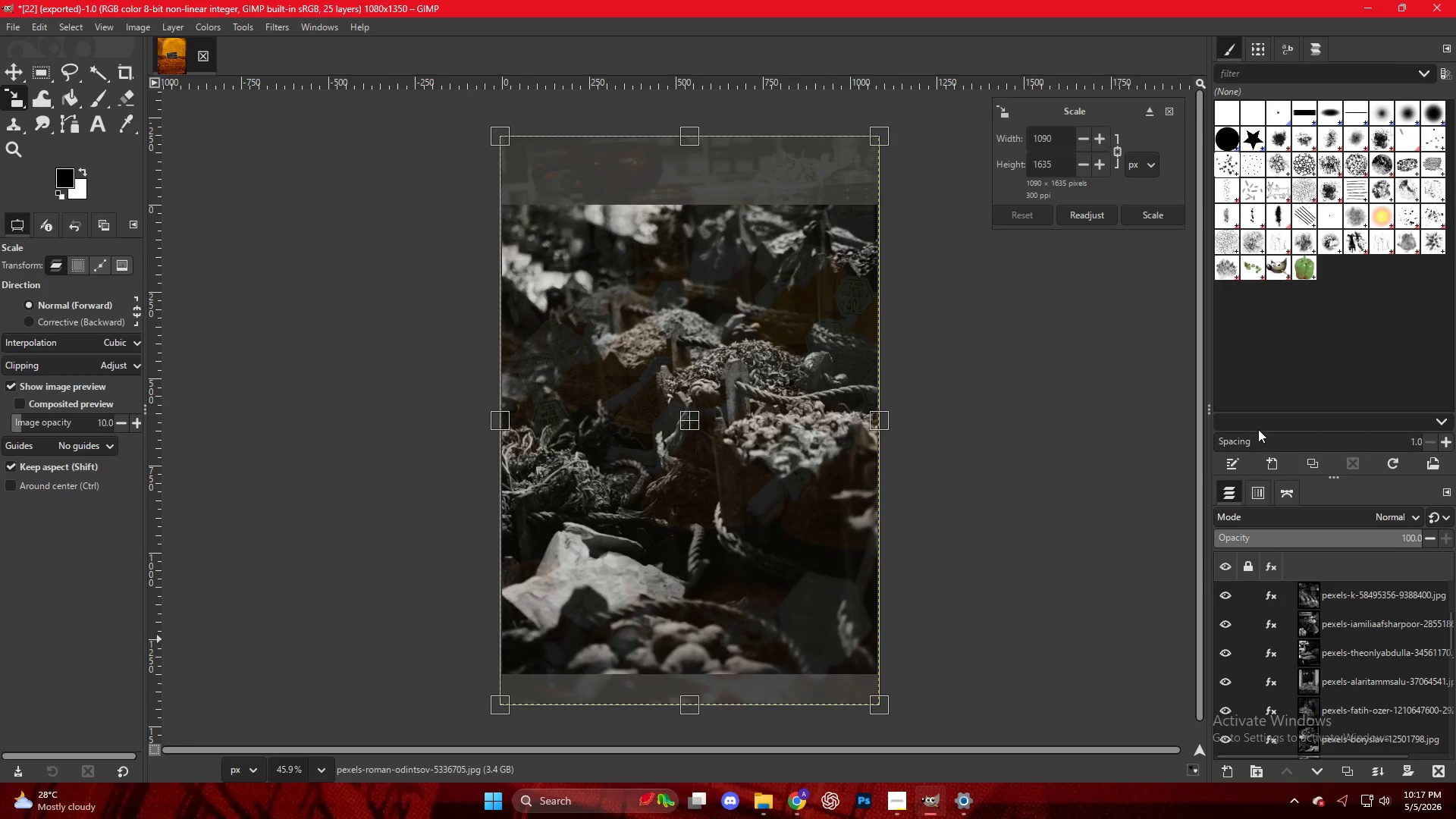 
wait(5.84)
 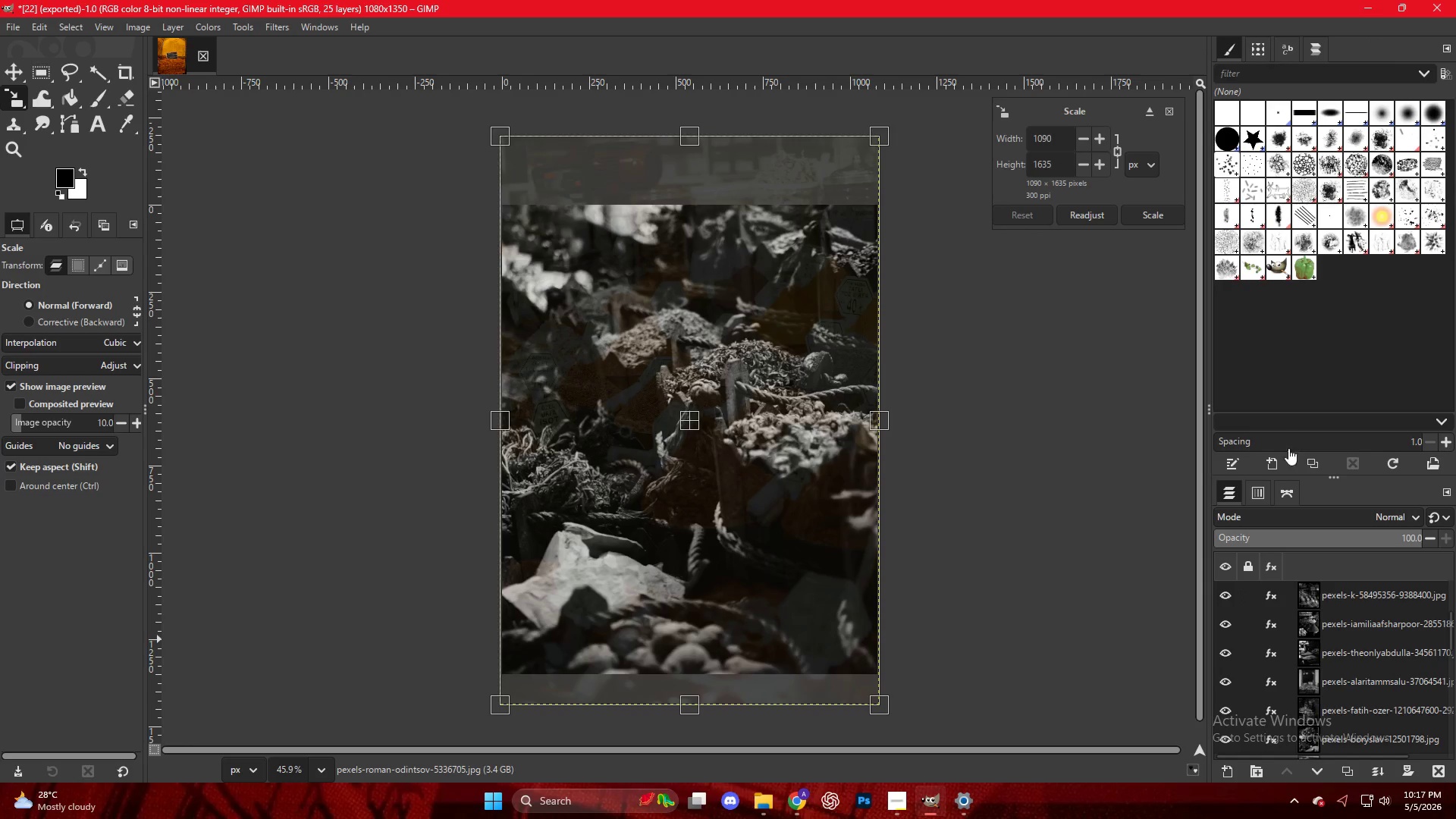 
left_click_drag(start_coordinate=[1244, 477], to_coordinate=[1303, 128])
 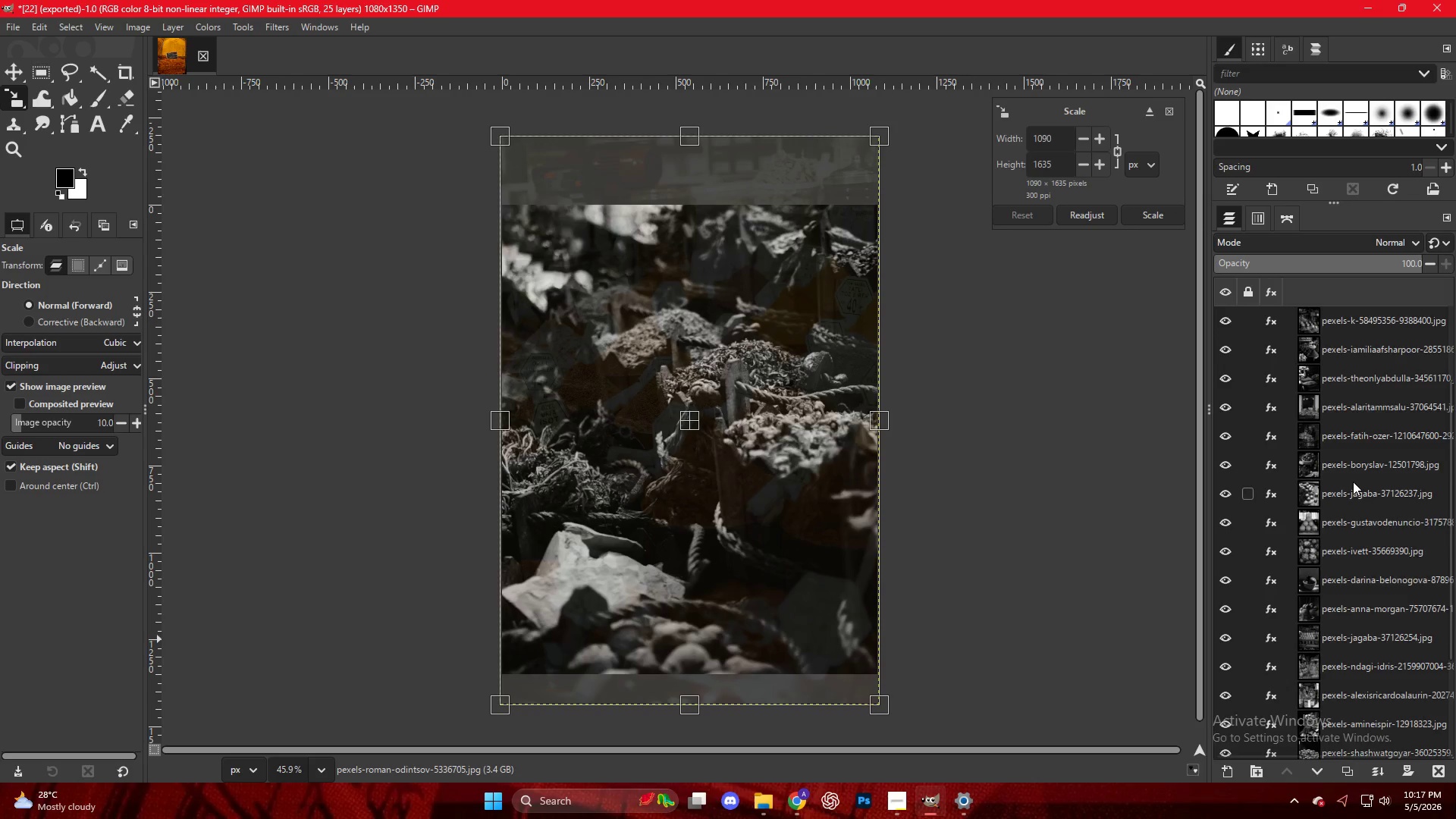 
scroll: coordinate [1357, 485], scroll_direction: up, amount: 7.0
 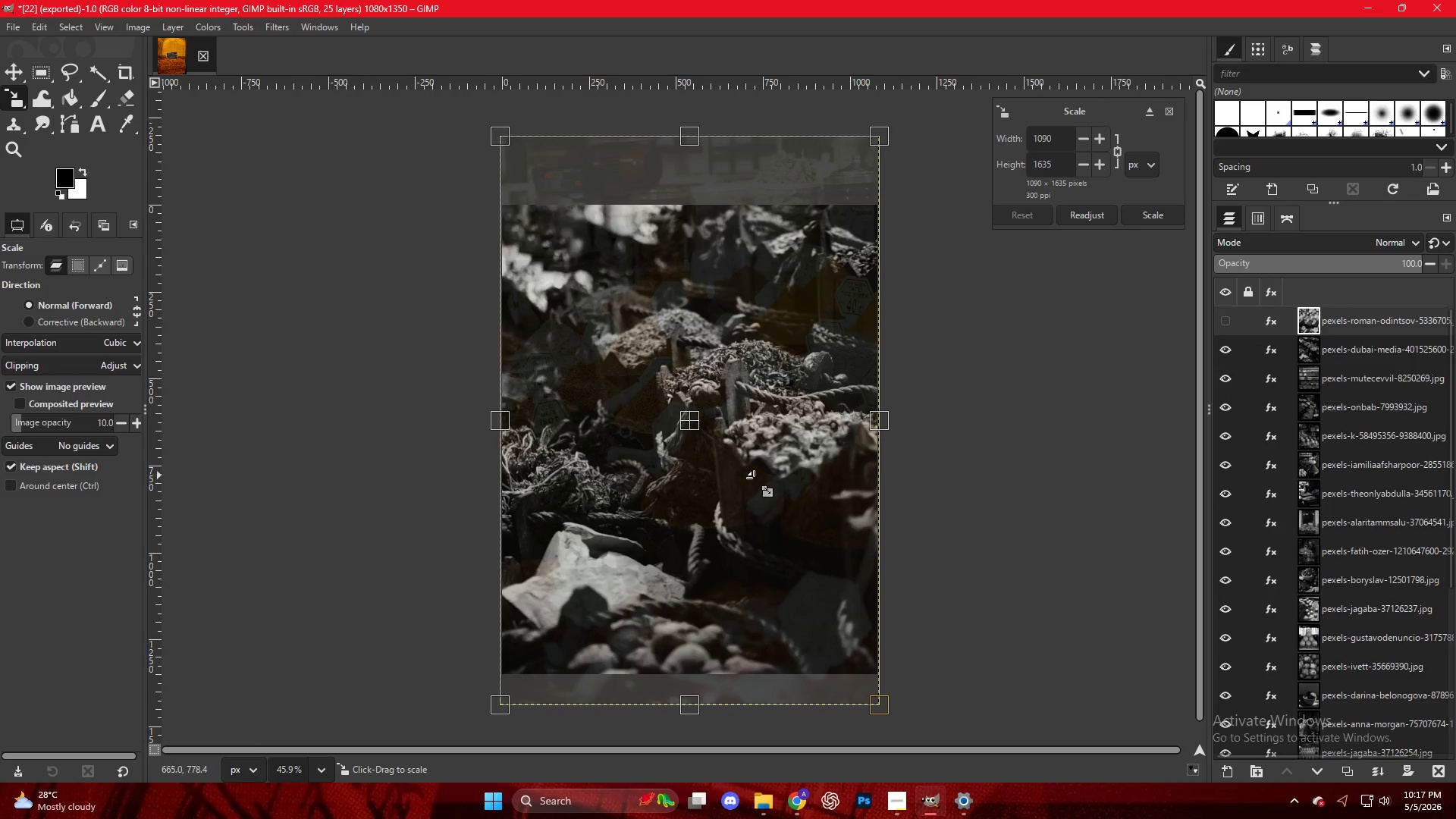 
left_click_drag(start_coordinate=[764, 479], to_coordinate=[765, 472])
 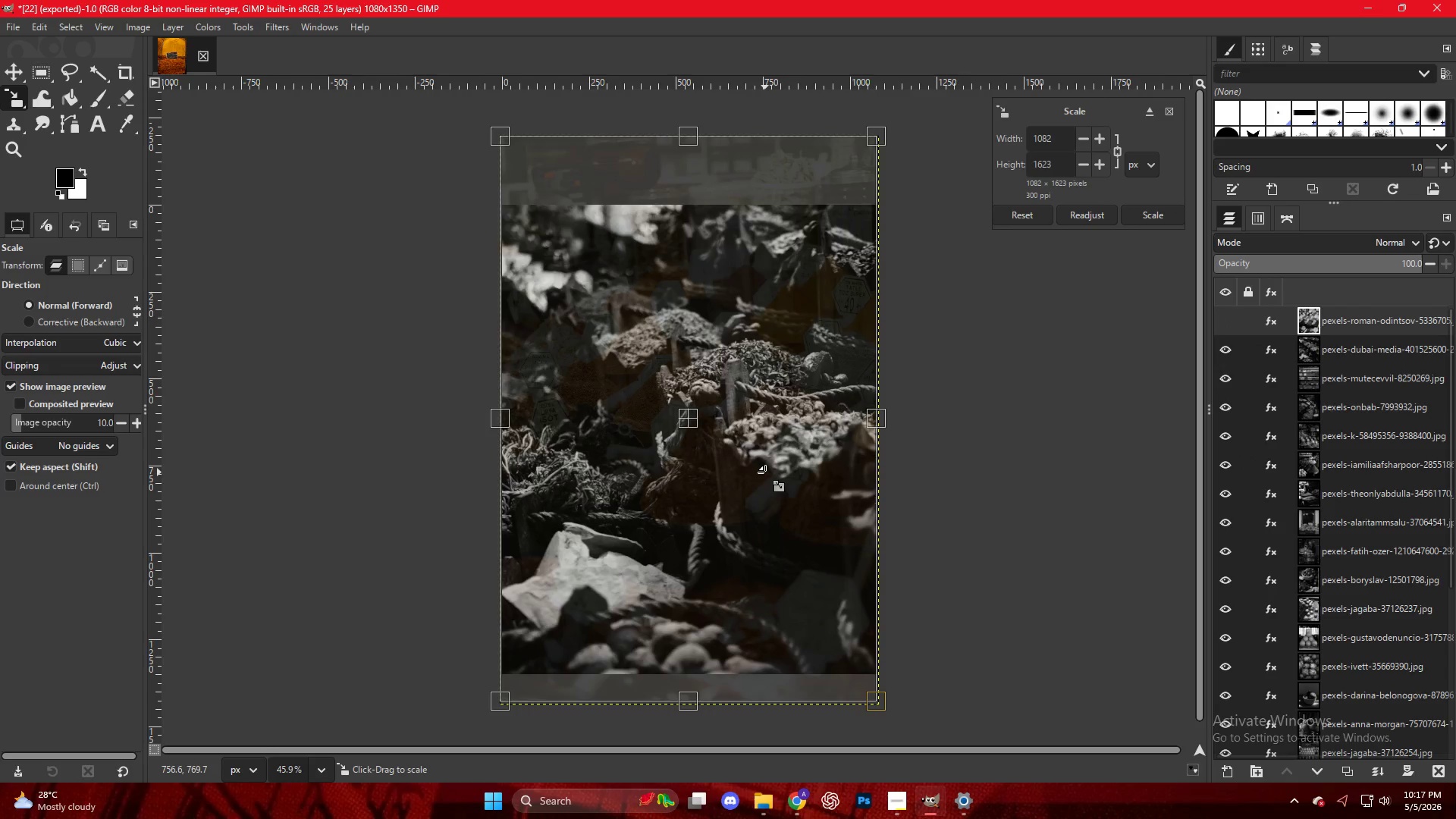 
key(NumpadEnter)
 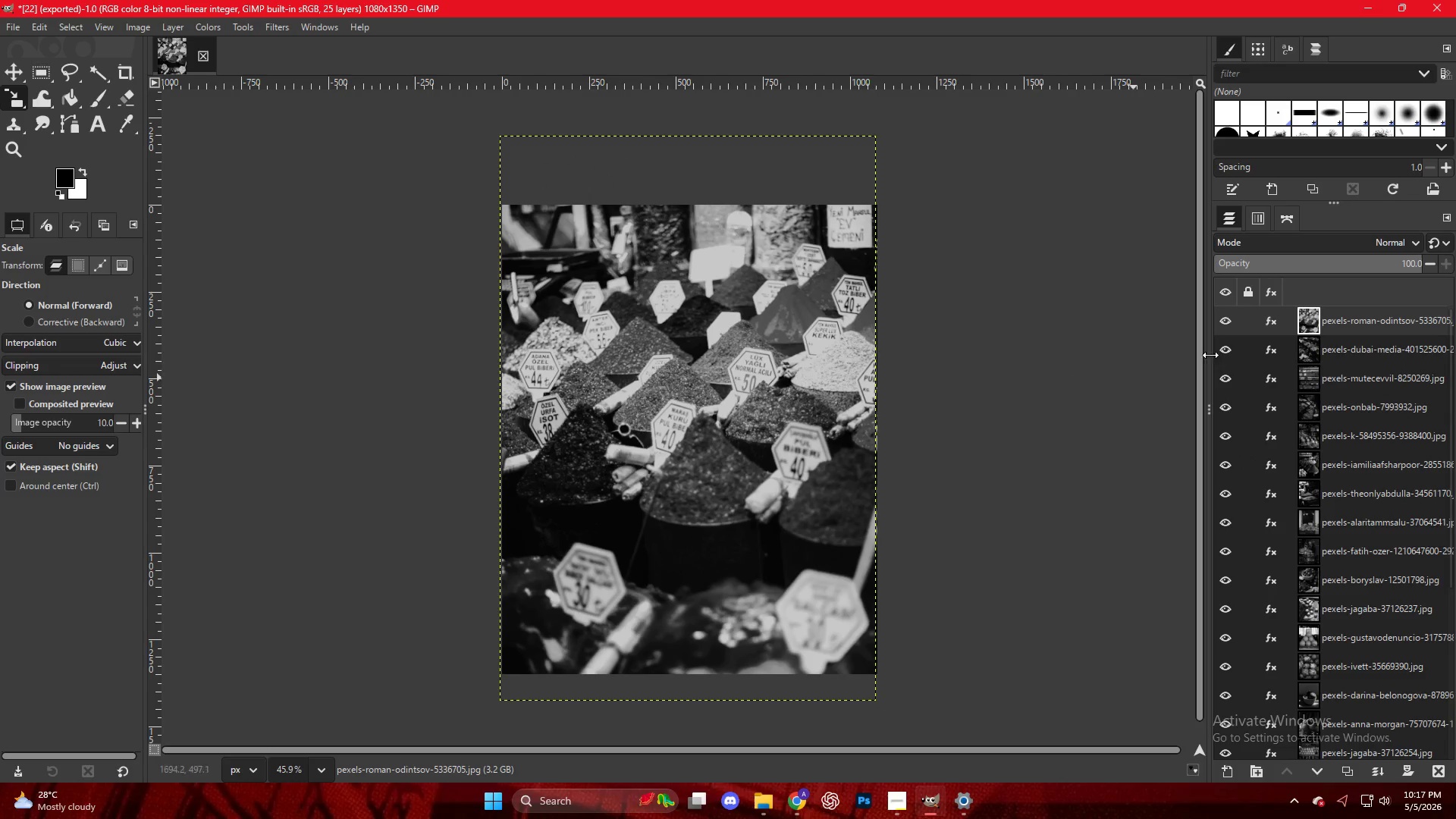 
key(Backspace)
 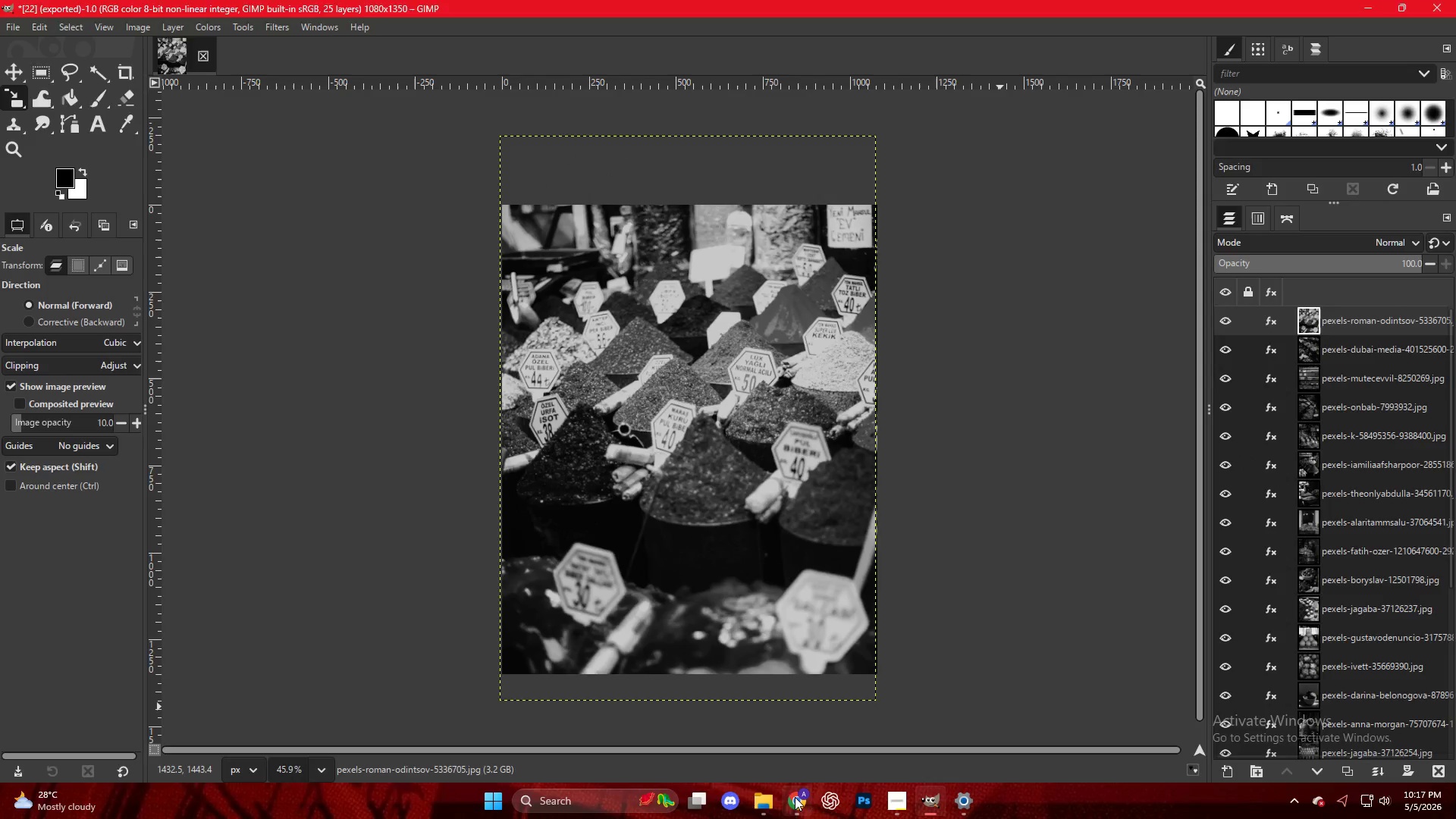 
key(Escape)
 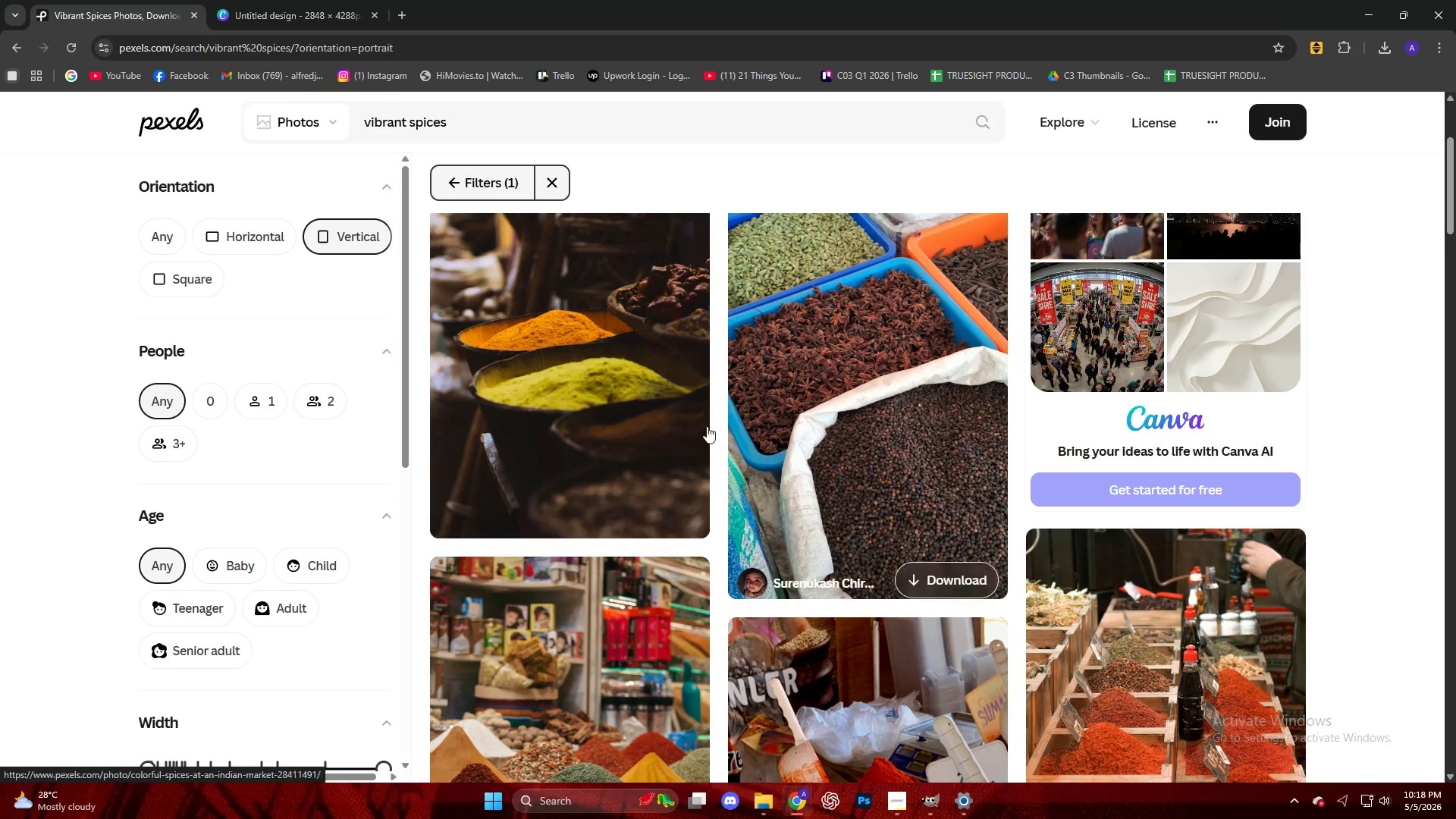 
scroll: coordinate [1038, 422], scroll_direction: down, amount: 24.0
 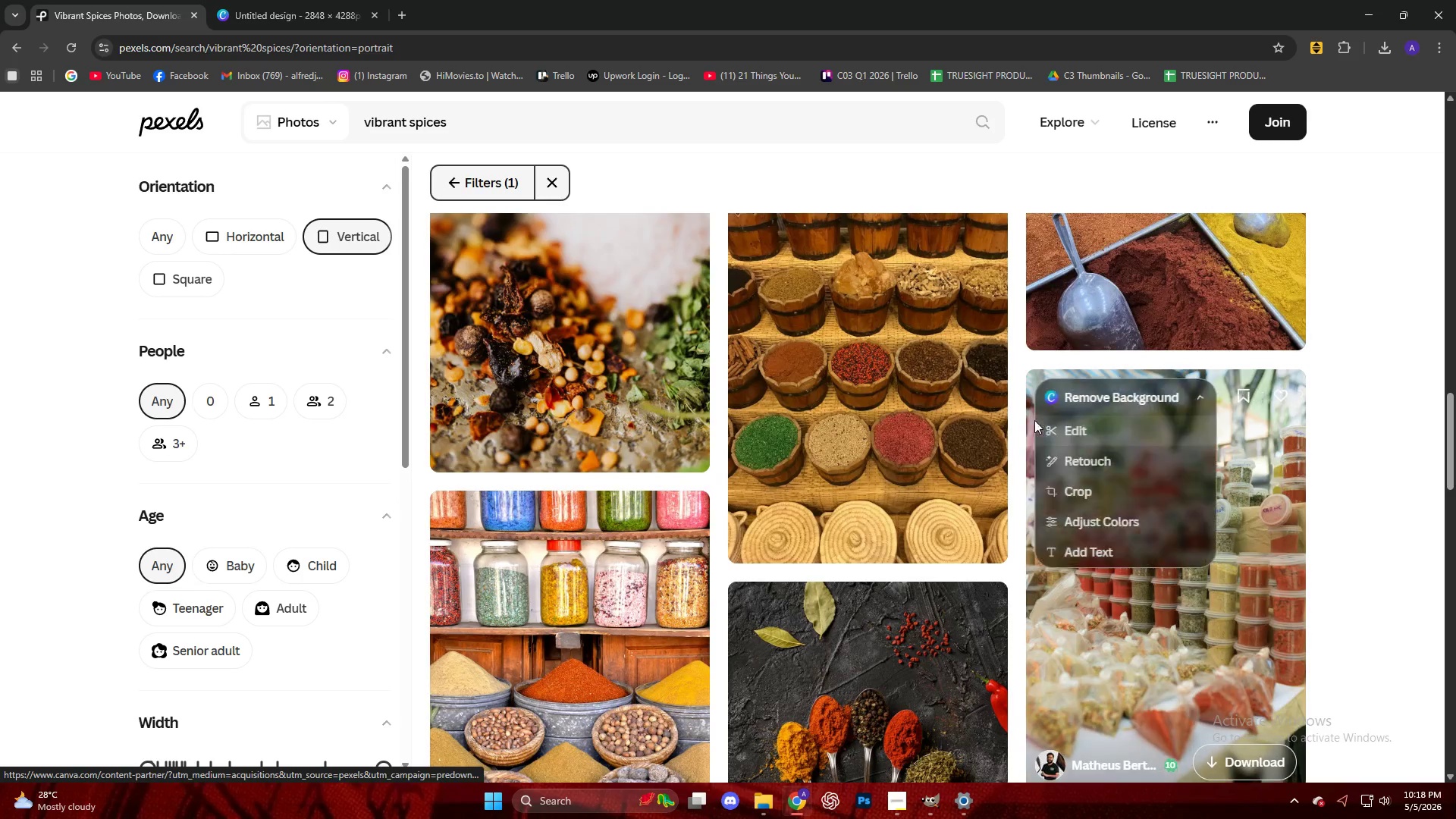 
scroll: coordinate [580, 390], scroll_direction: down, amount: 26.0
 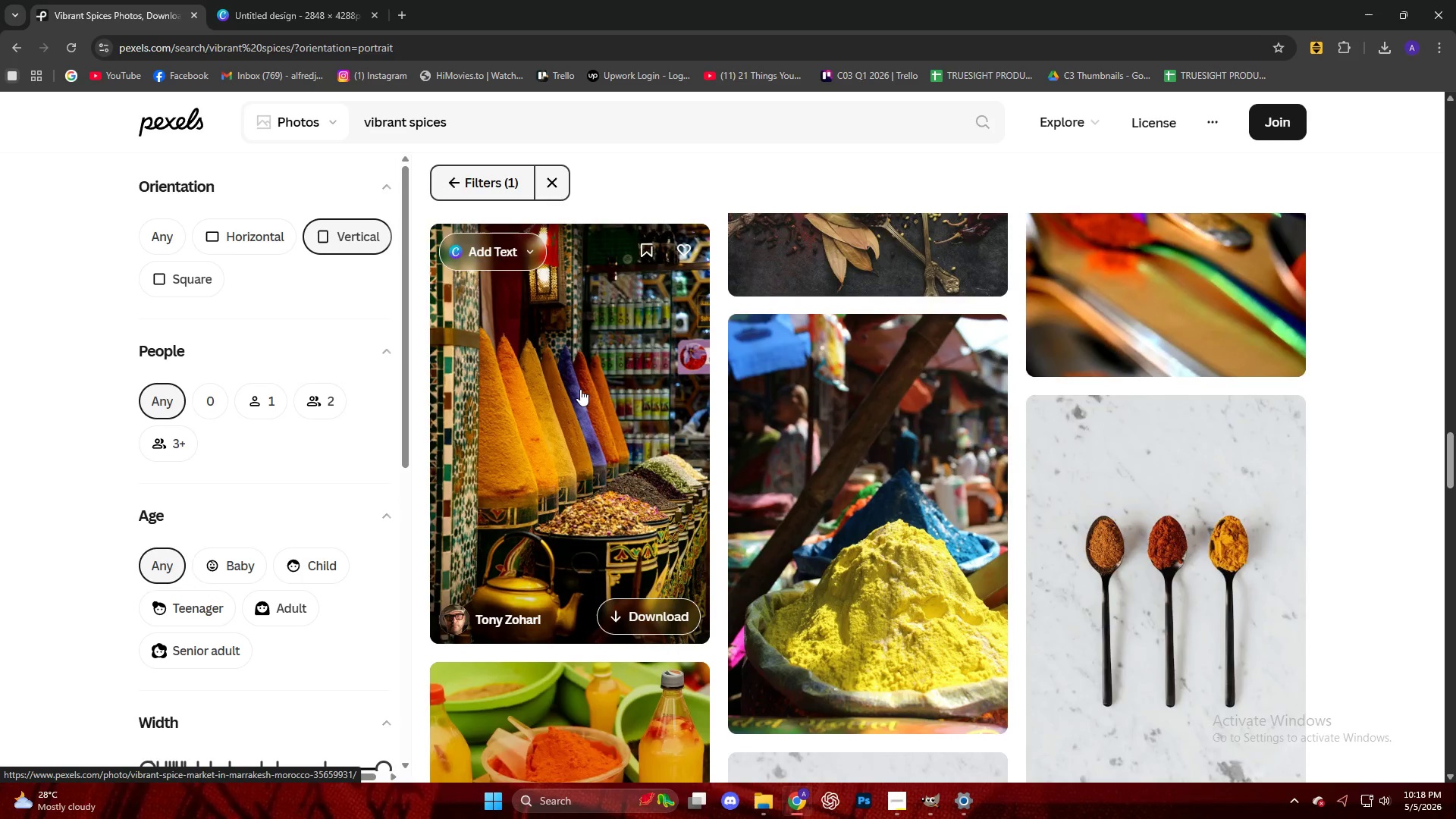 
scroll: coordinate [579, 388], scroll_direction: down, amount: 18.0
 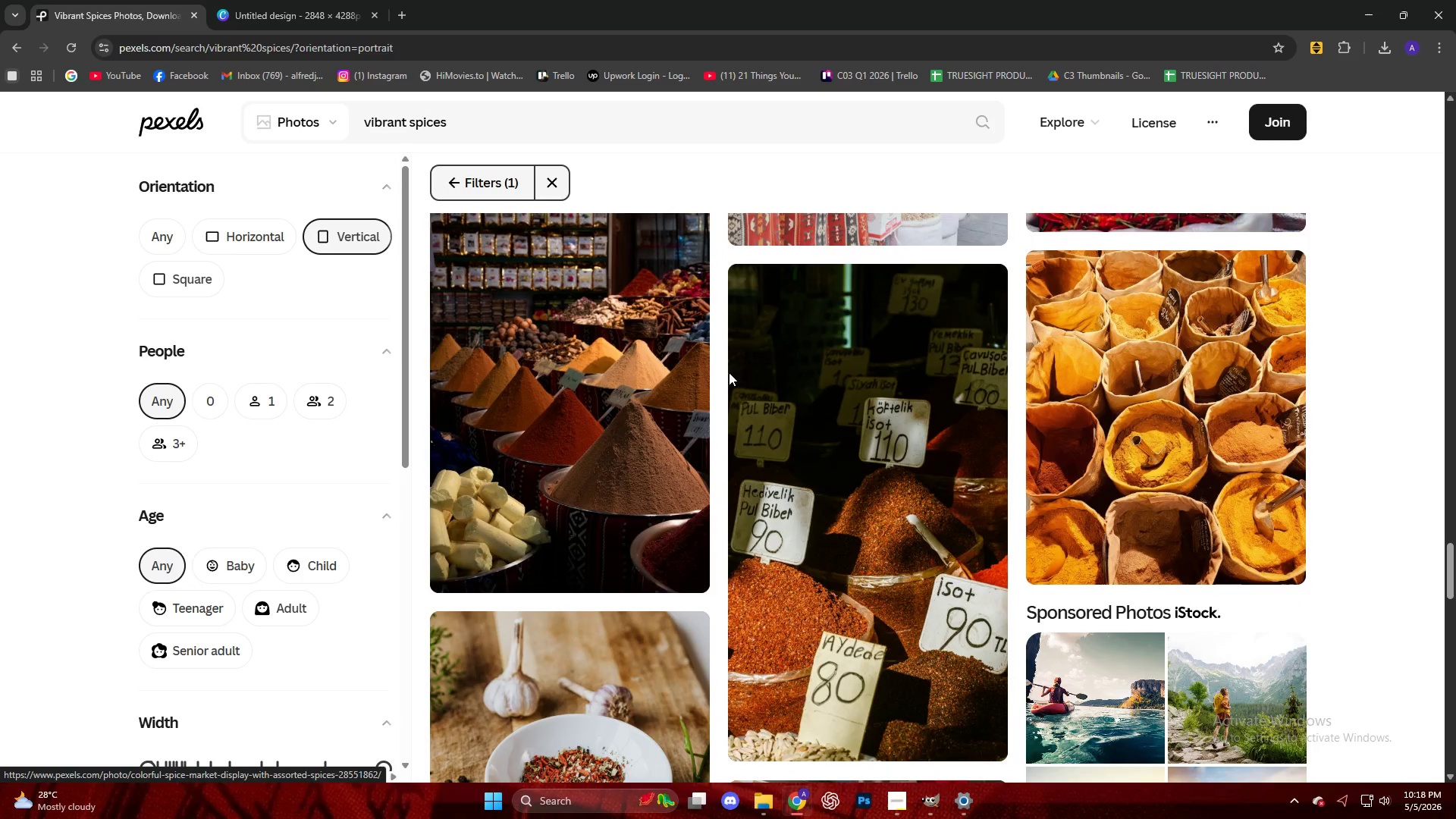 
left_click([801, 367])
 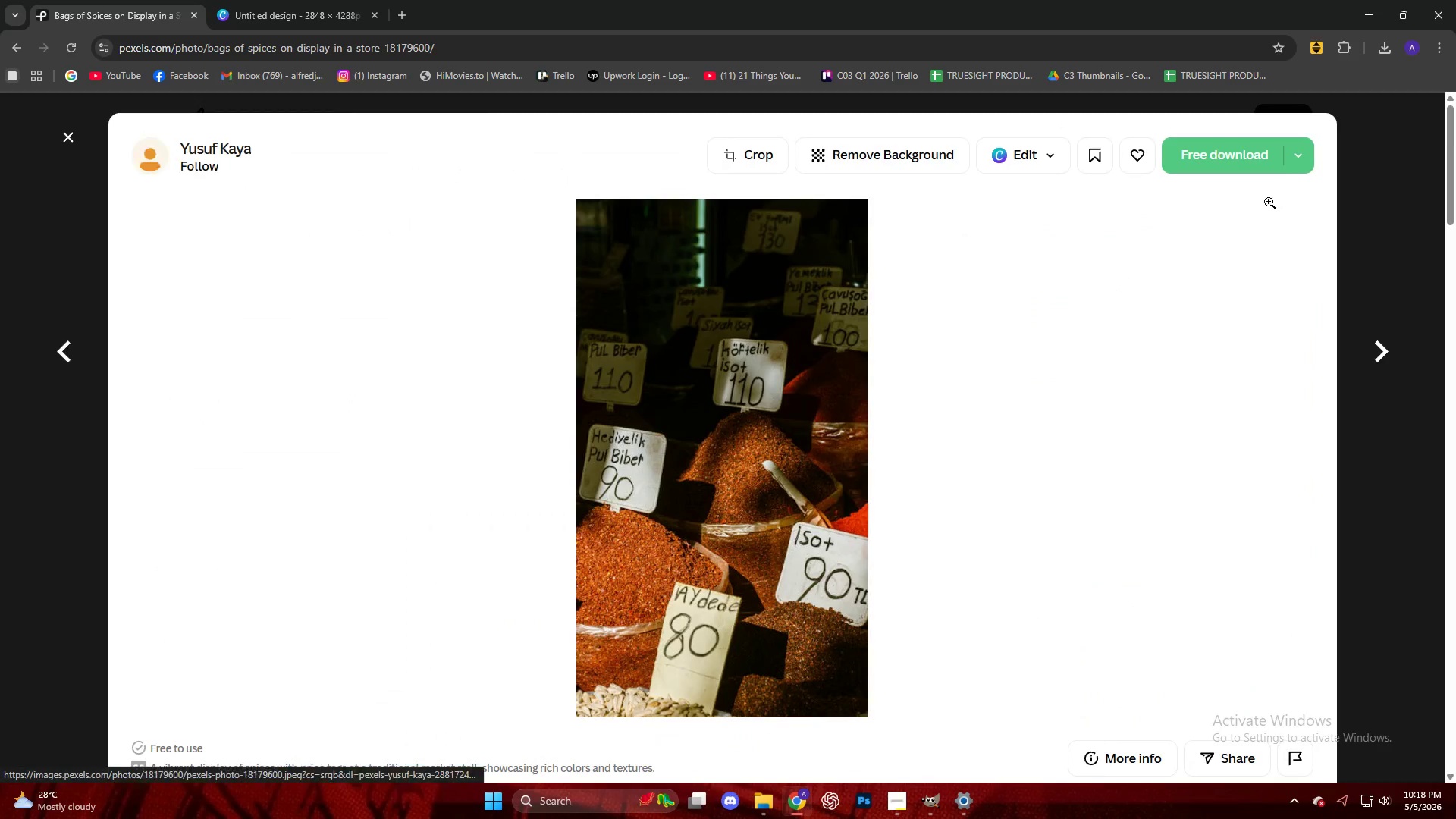 
left_click([1235, 161])
 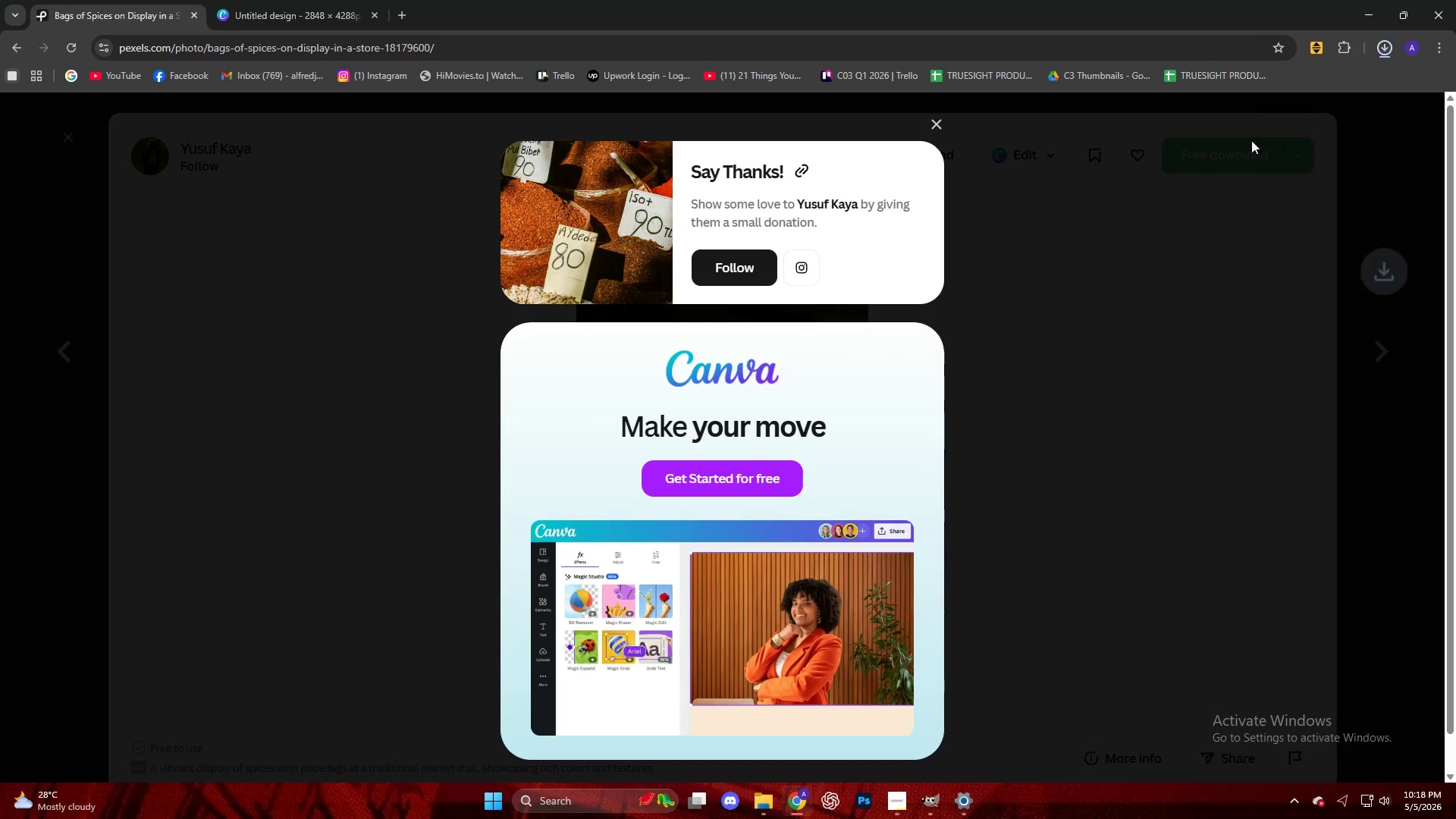 
left_click_drag(start_coordinate=[1272, 101], to_coordinate=[763, 369])
 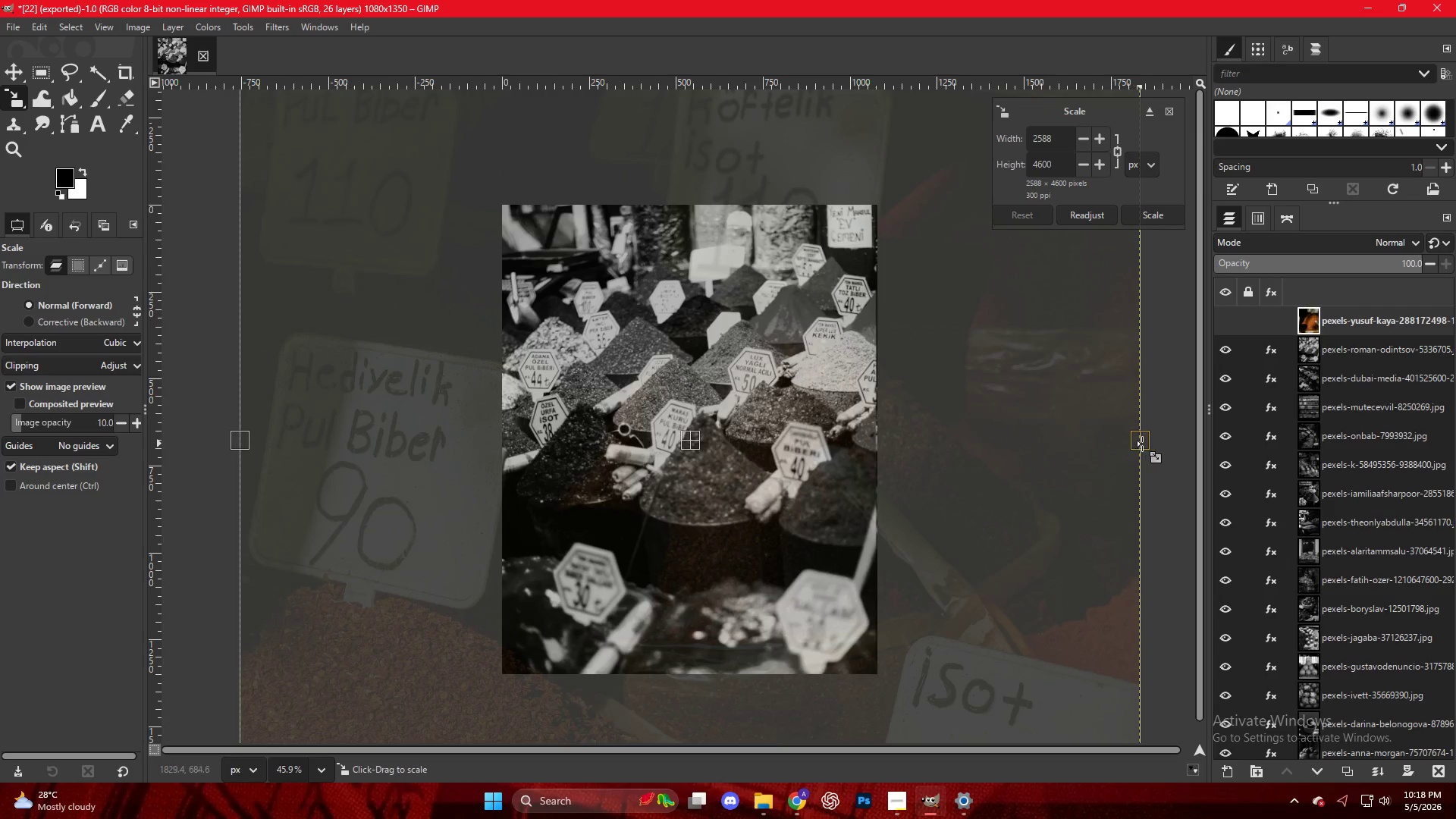 
hold_key(key=ControlLeft, duration=2.09)
left_click_drag(start_coordinate=[1141, 447], to_coordinate=[879, 441])
 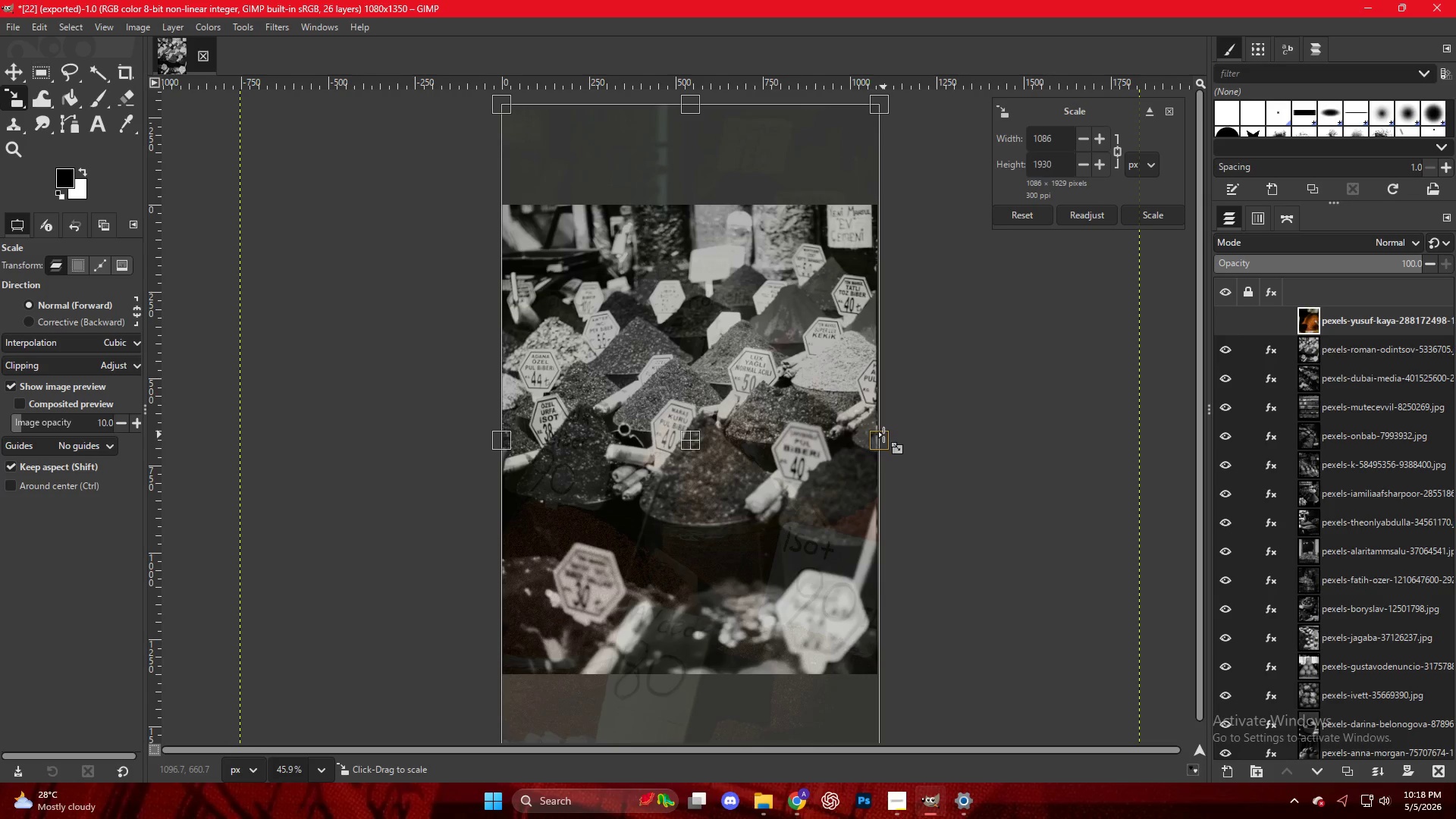 
key(NumpadEnter)
 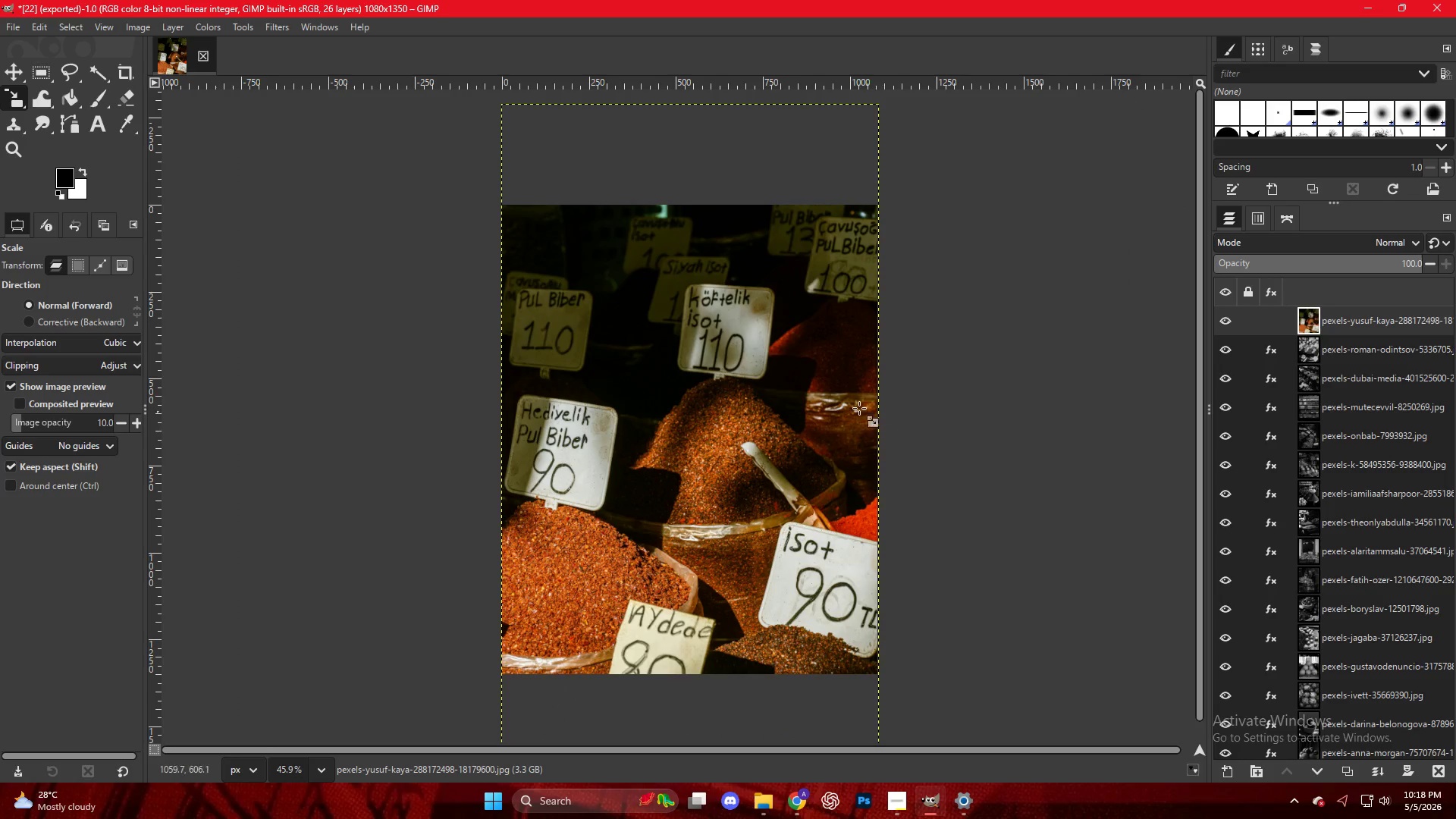 
left_click_drag(start_coordinate=[764, 535], to_coordinate=[780, 529])
 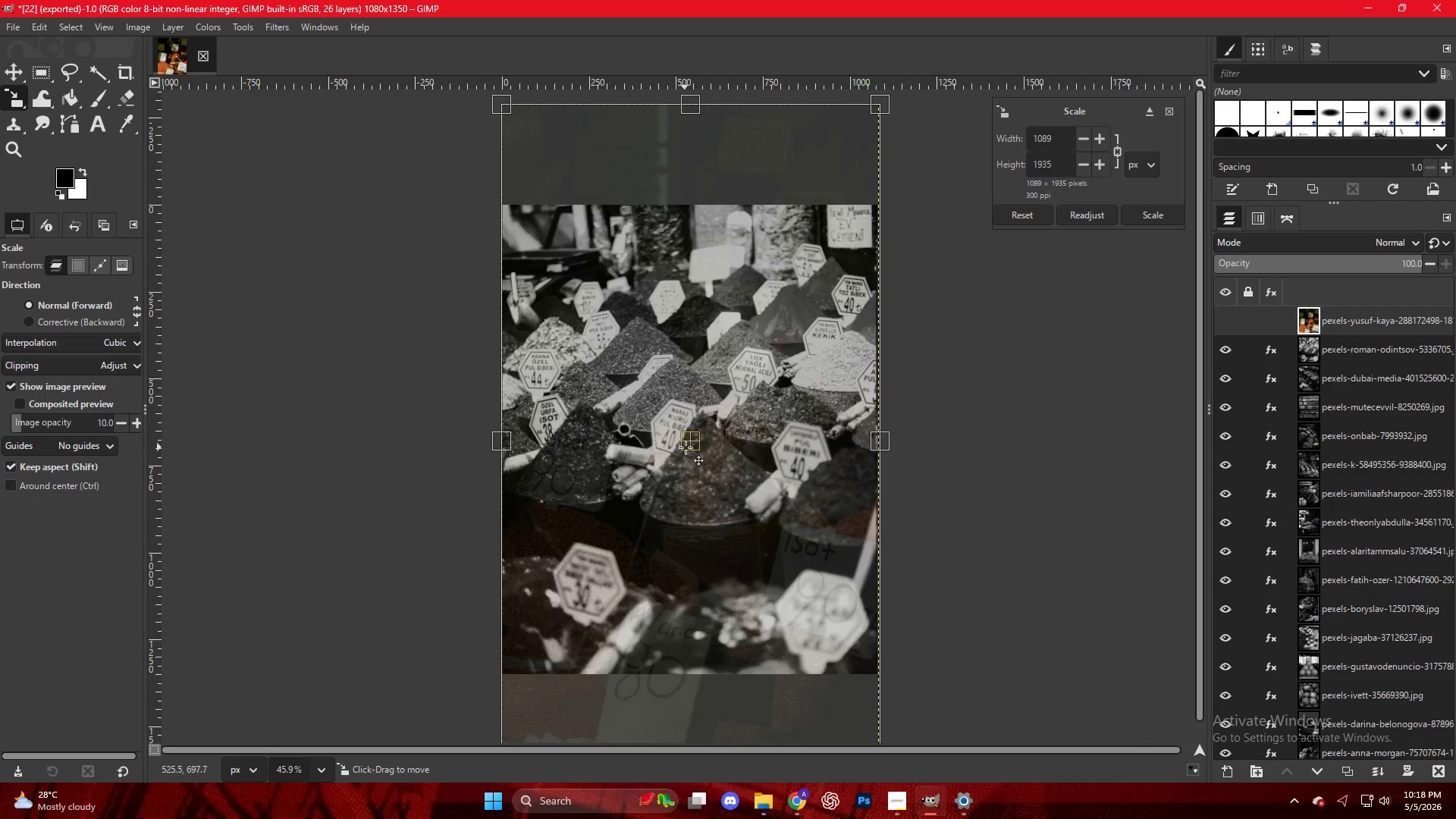 
left_click_drag(start_coordinate=[688, 449], to_coordinate=[686, 397])
 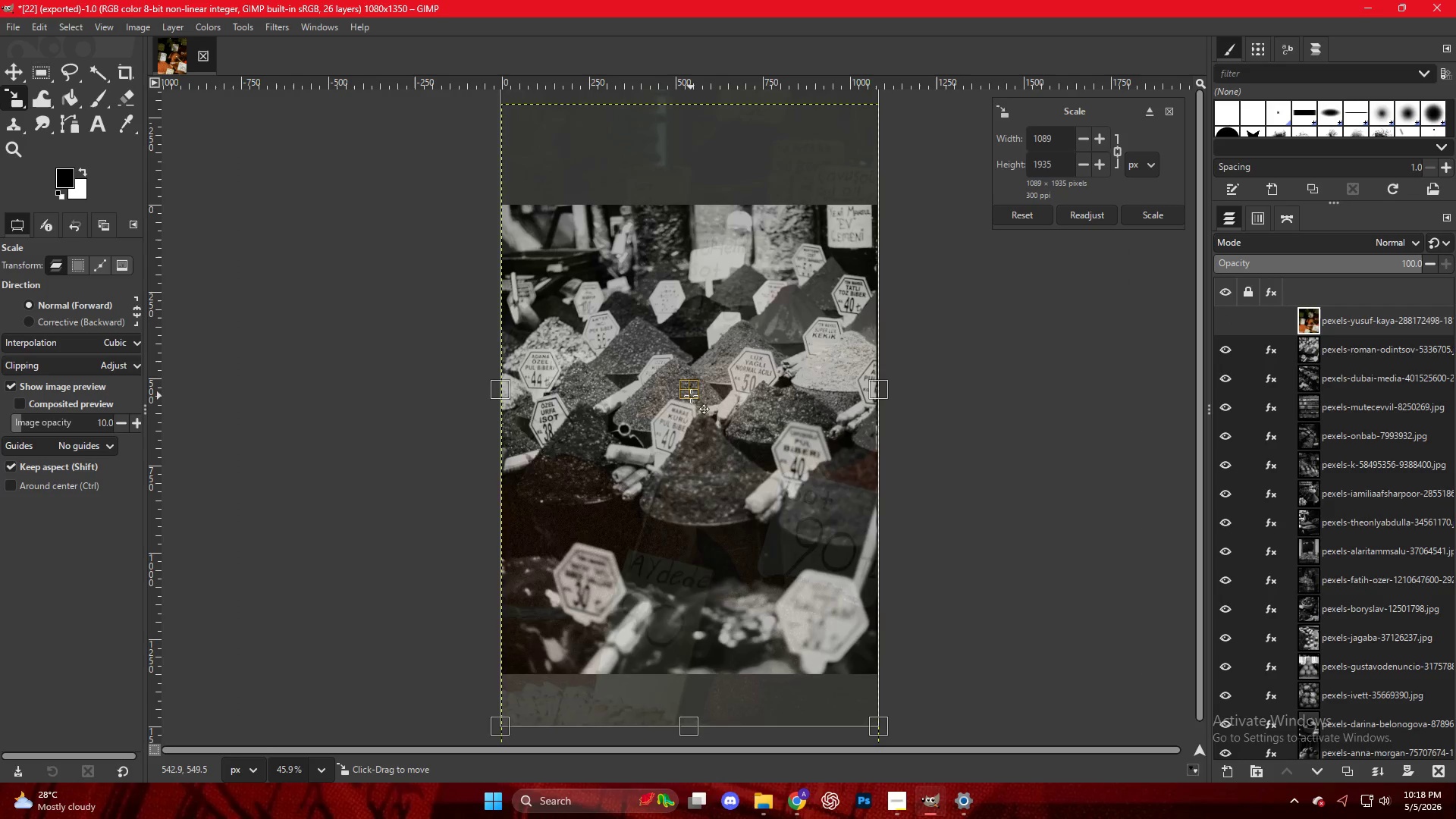 
key(NumpadEnter)
 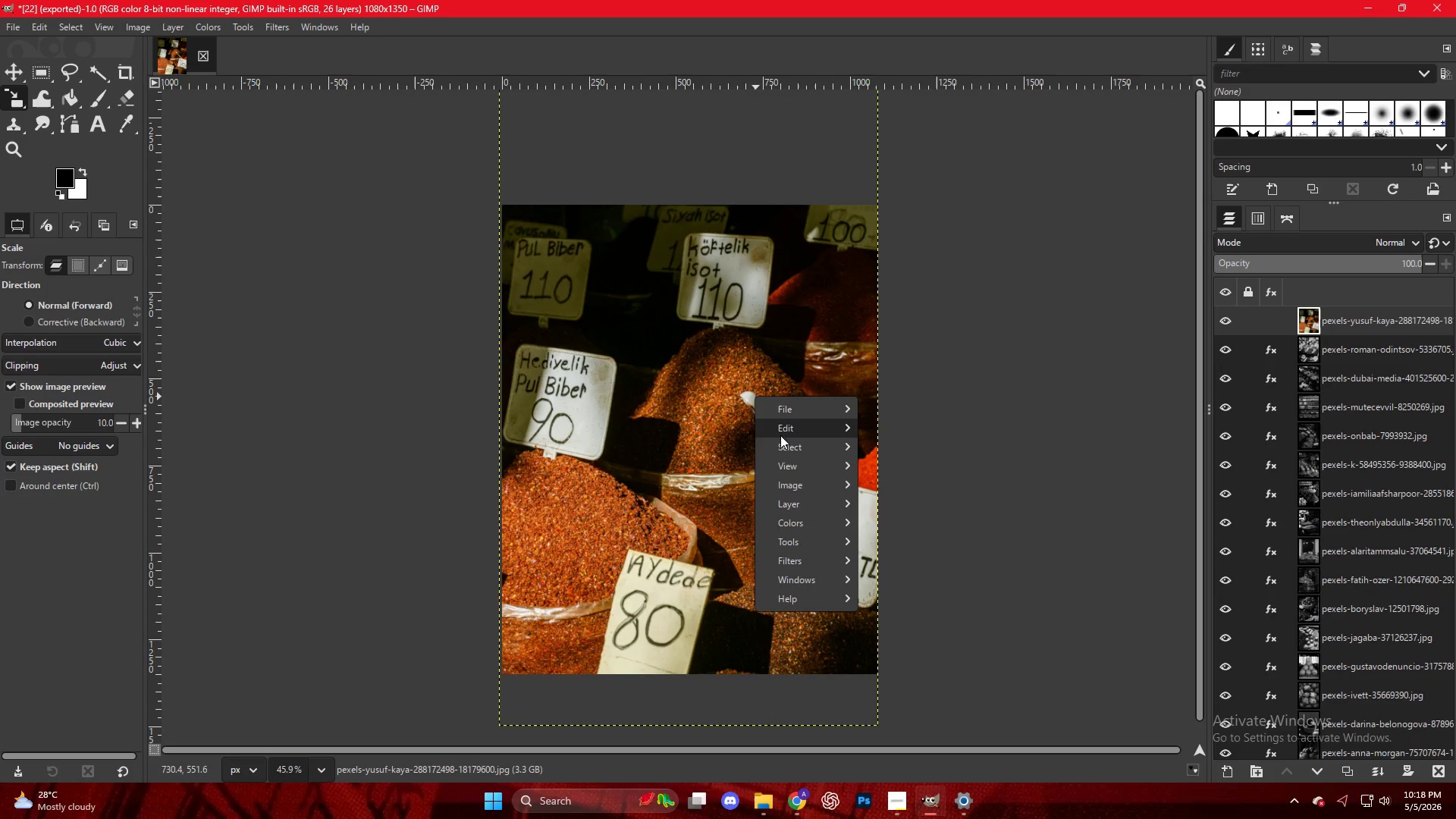 
left_click([805, 504])
 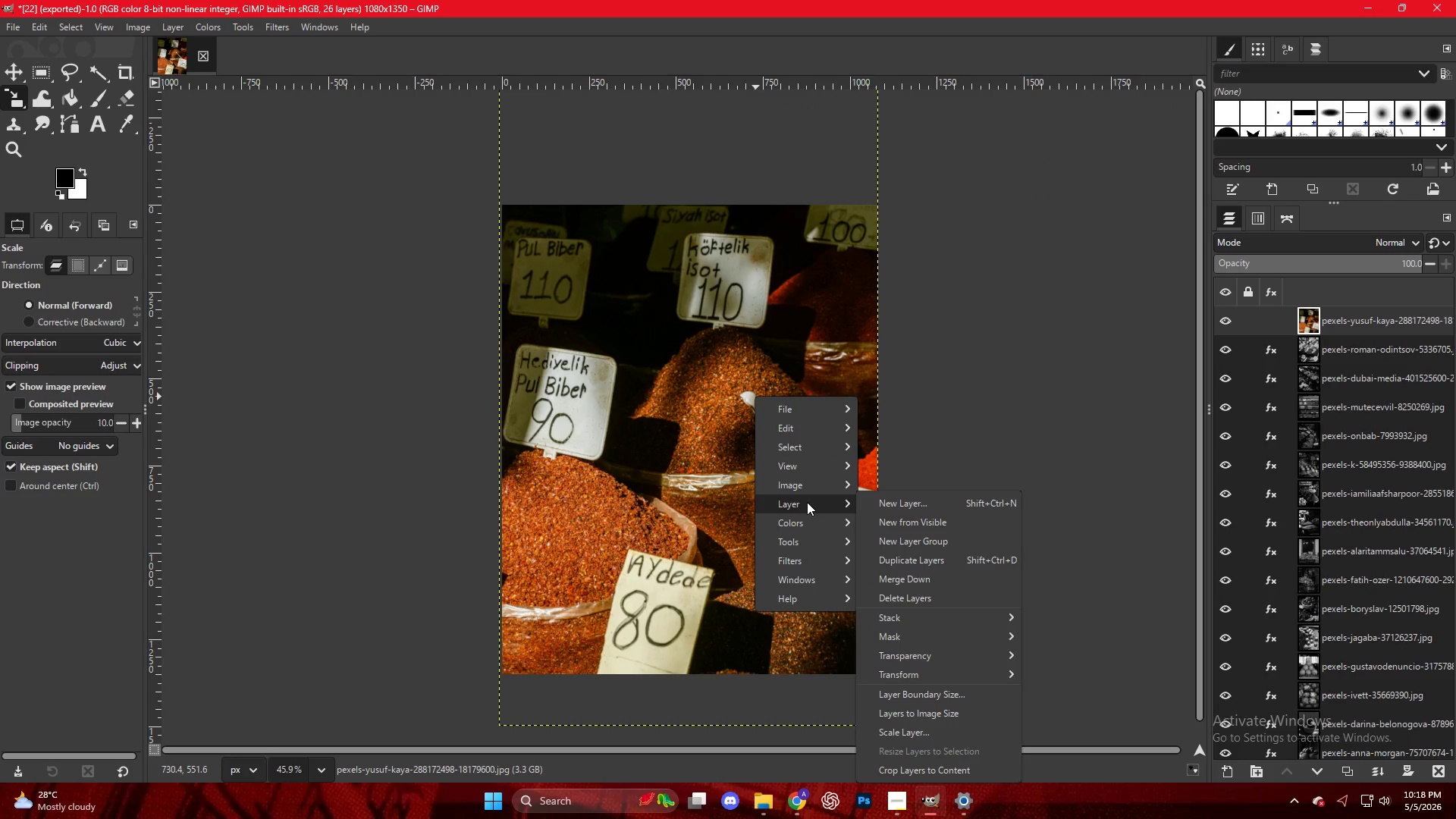 
left_click([815, 521])
 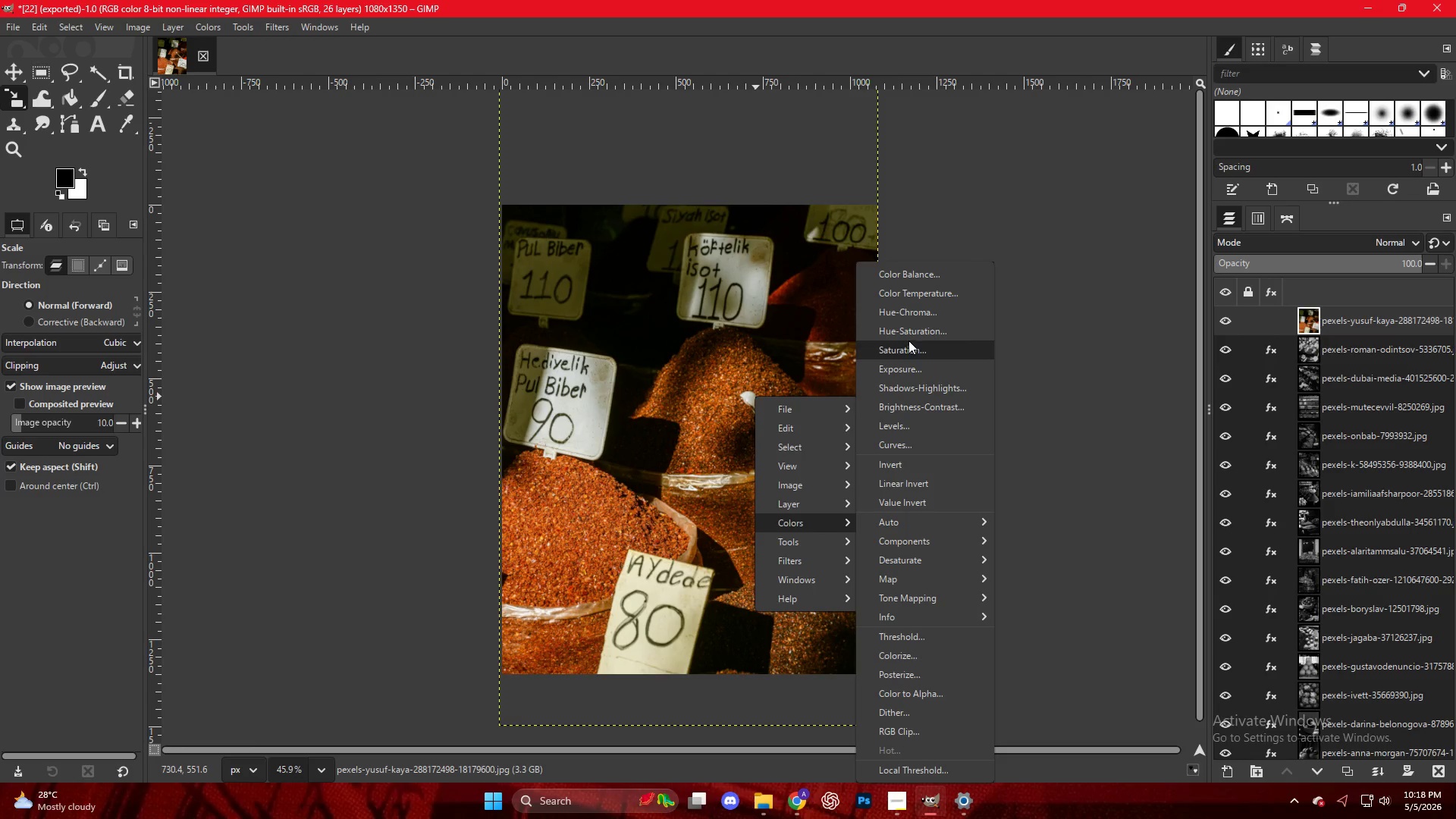 
left_click([908, 332])
 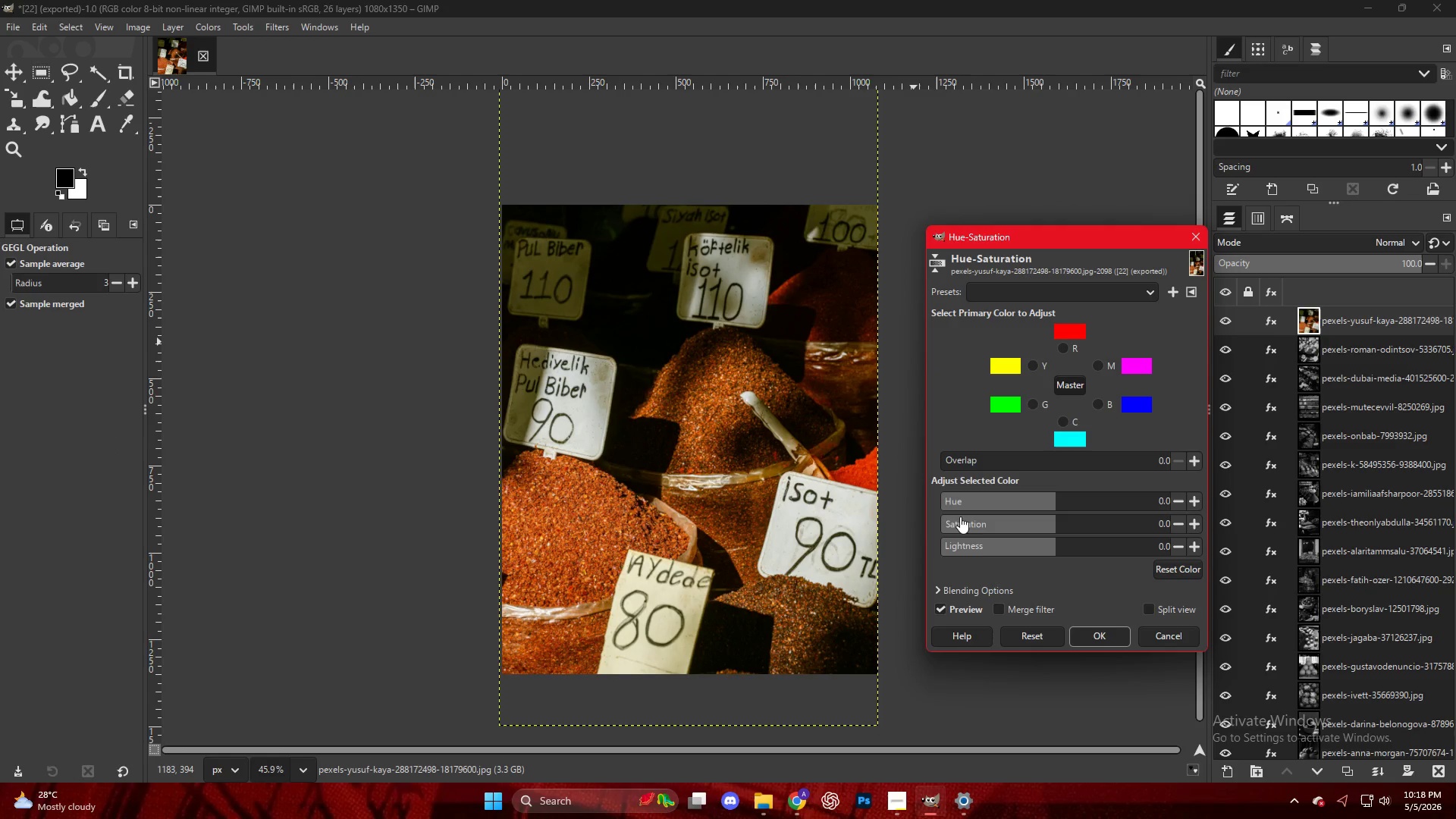 
left_click_drag(start_coordinate=[958, 524], to_coordinate=[703, 506])
 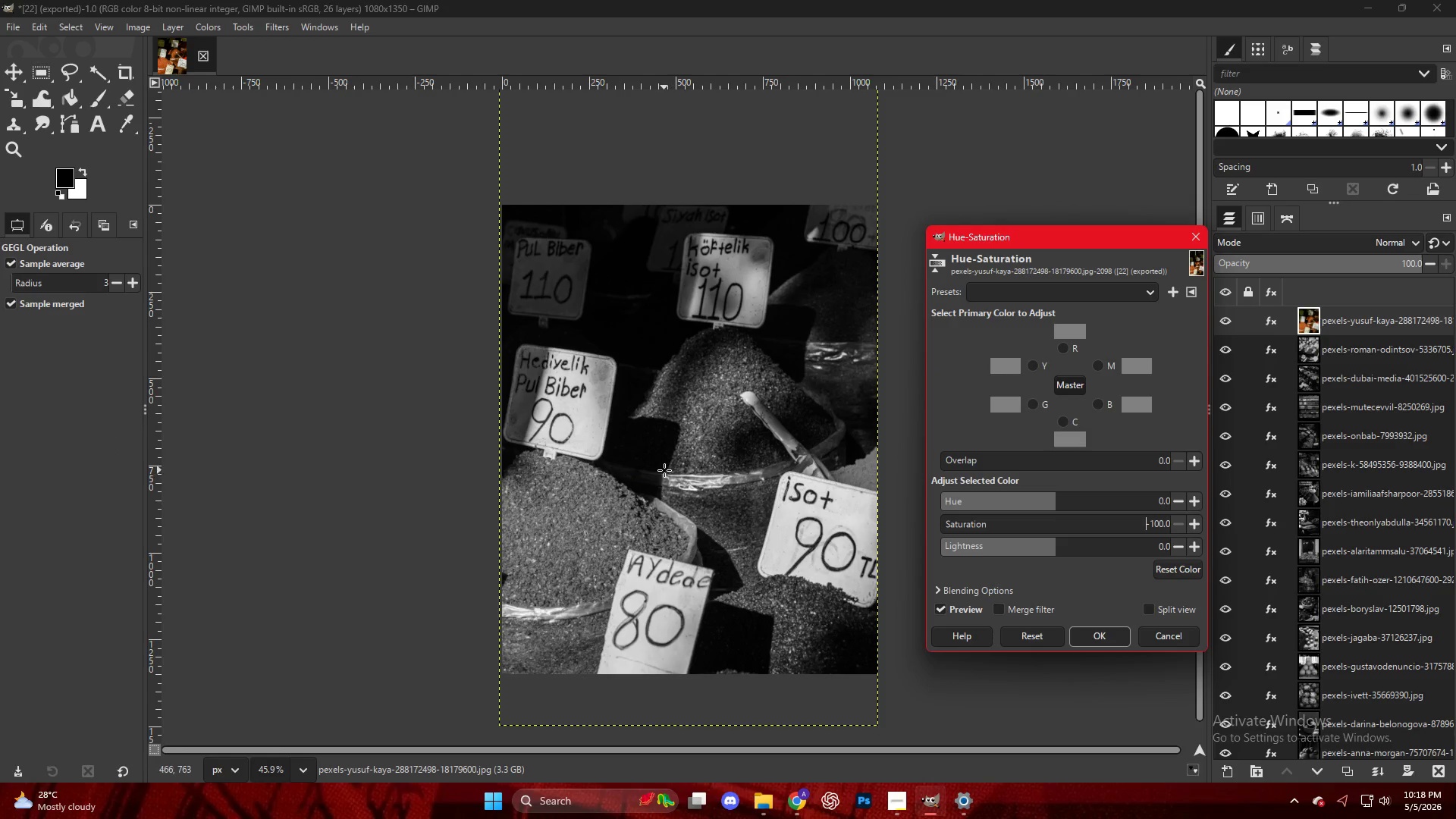 
key(NumpadEnter)
 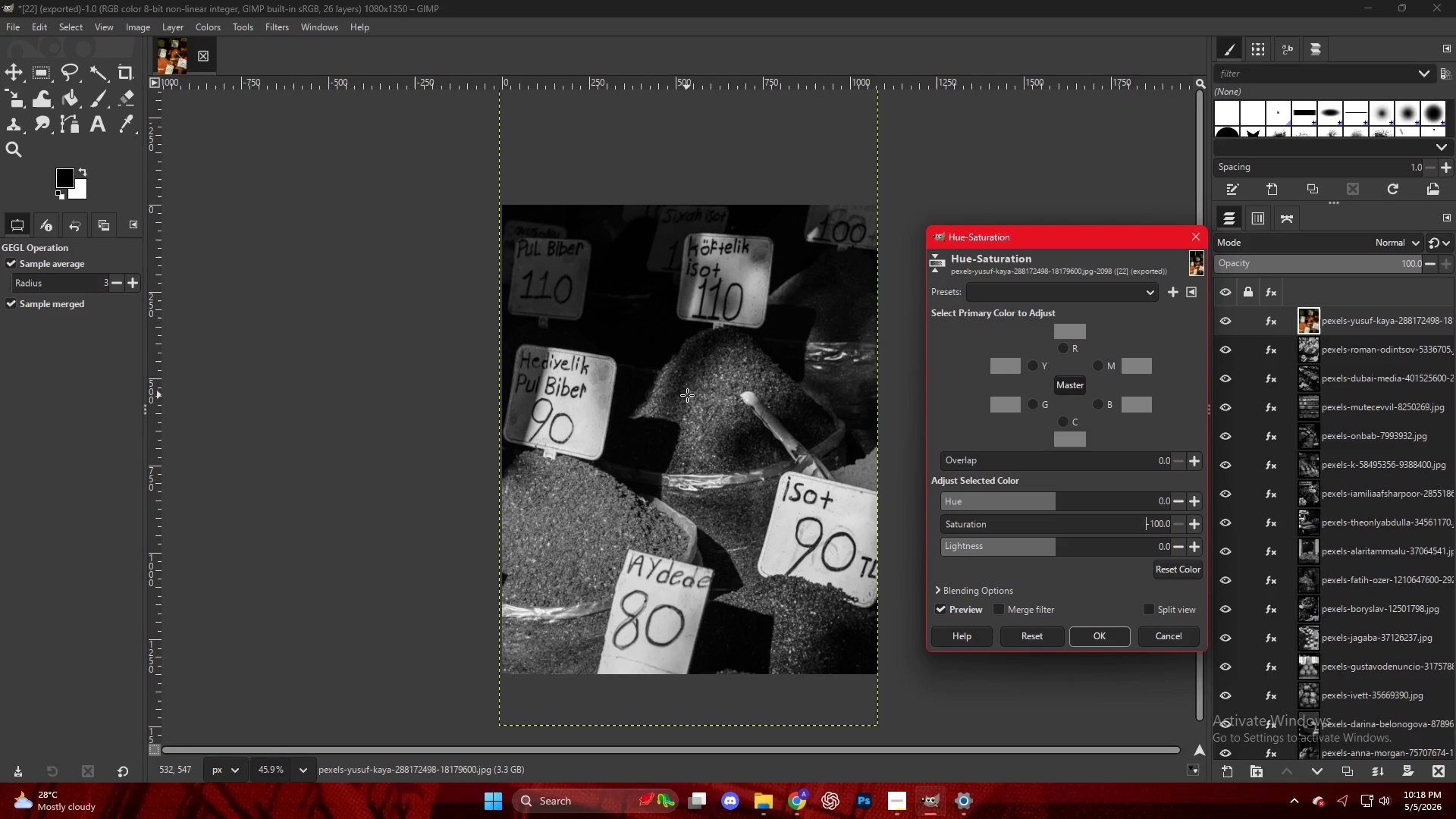 
key(NumpadEnter)
 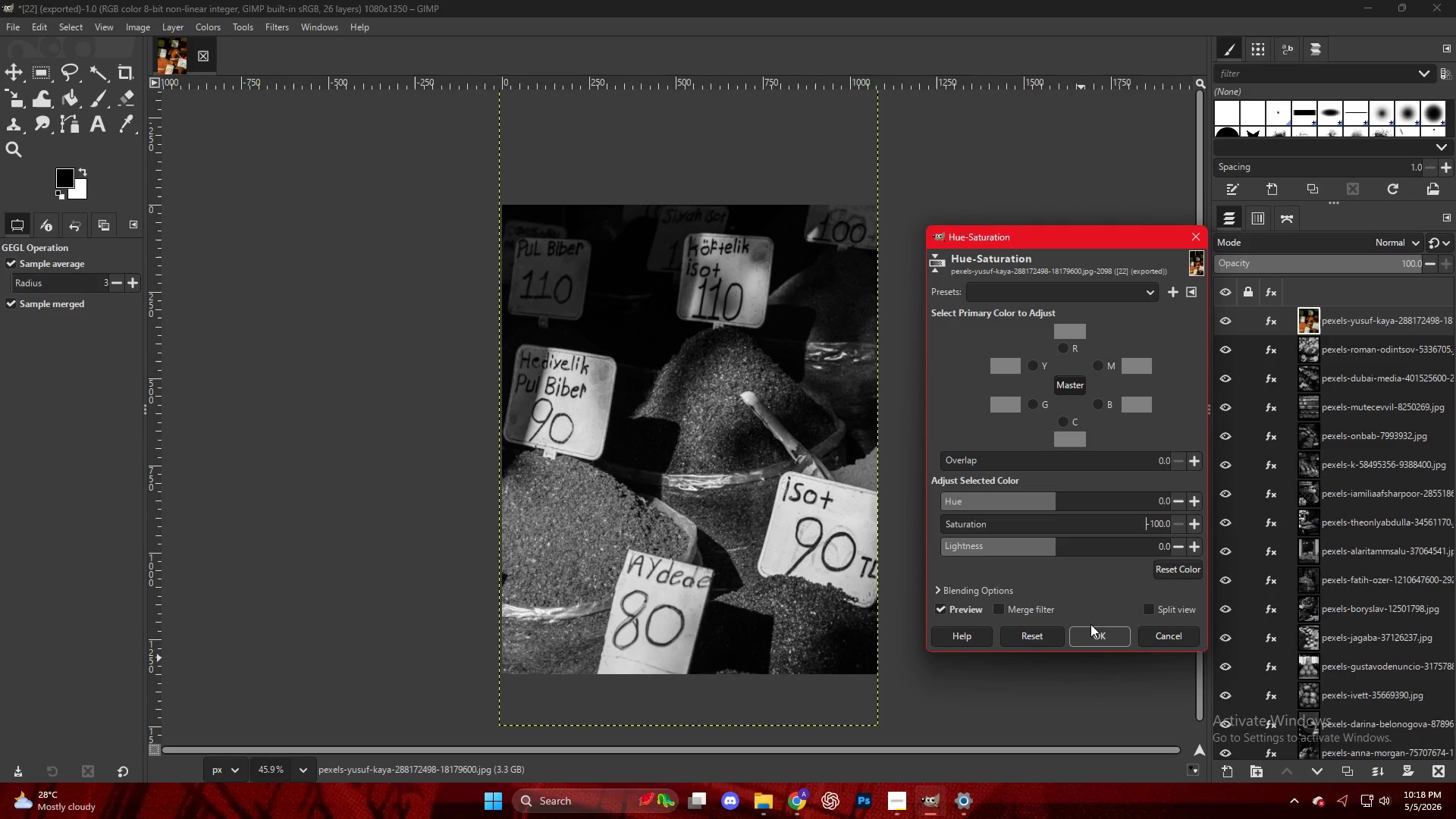 
left_click([1099, 628])
 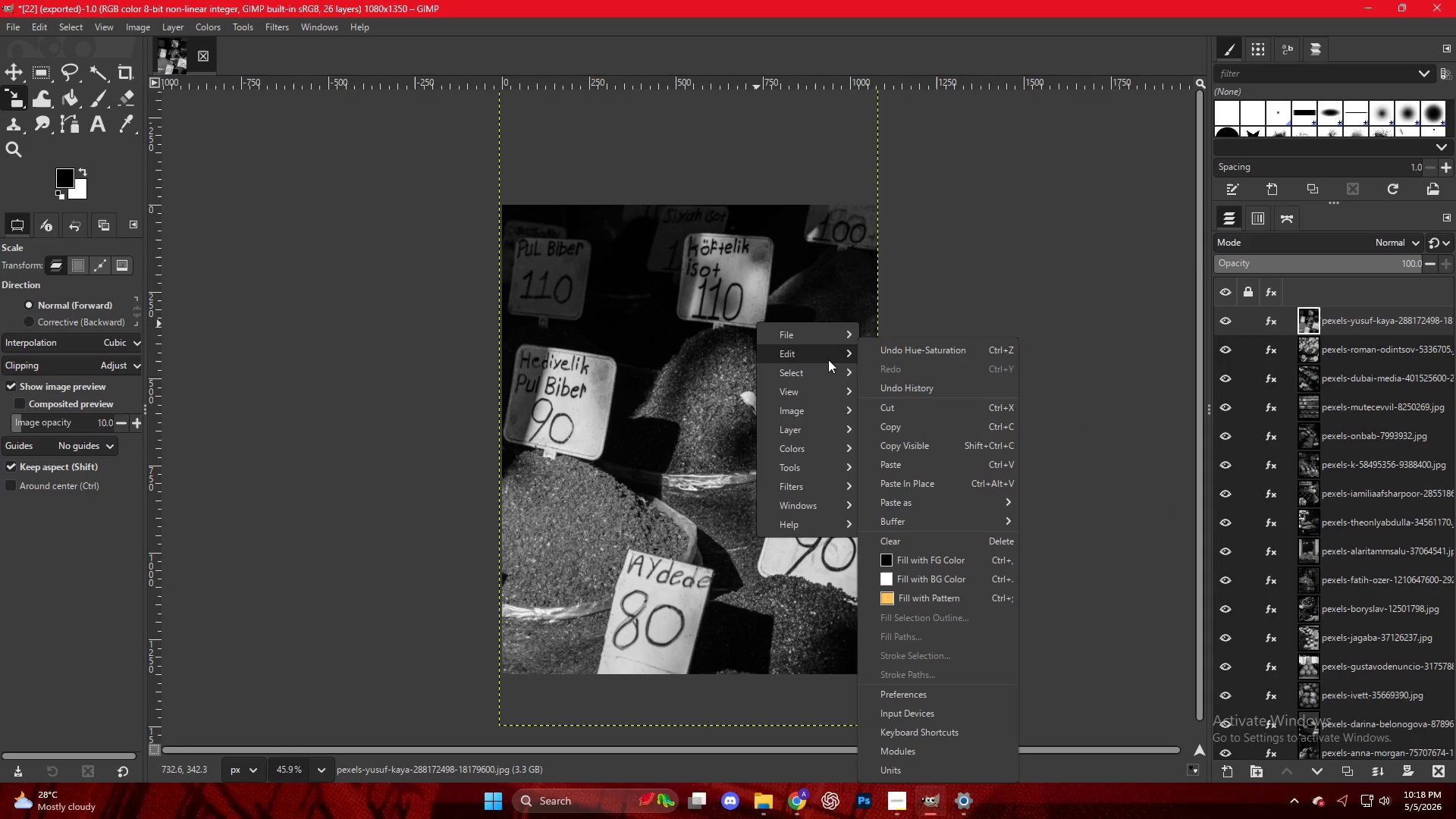 
mouse_move([814, 410])
 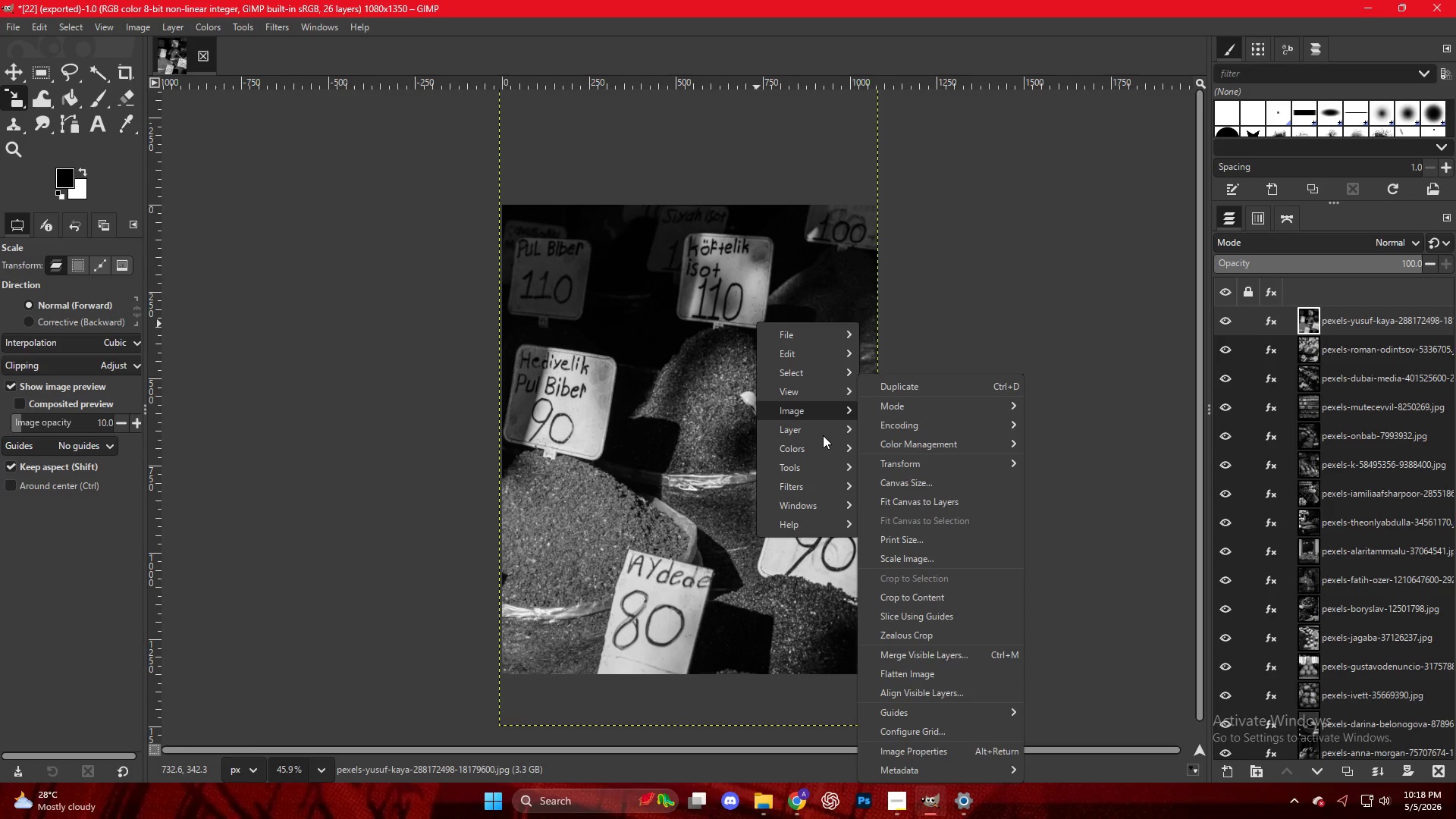 
left_click([823, 435])
 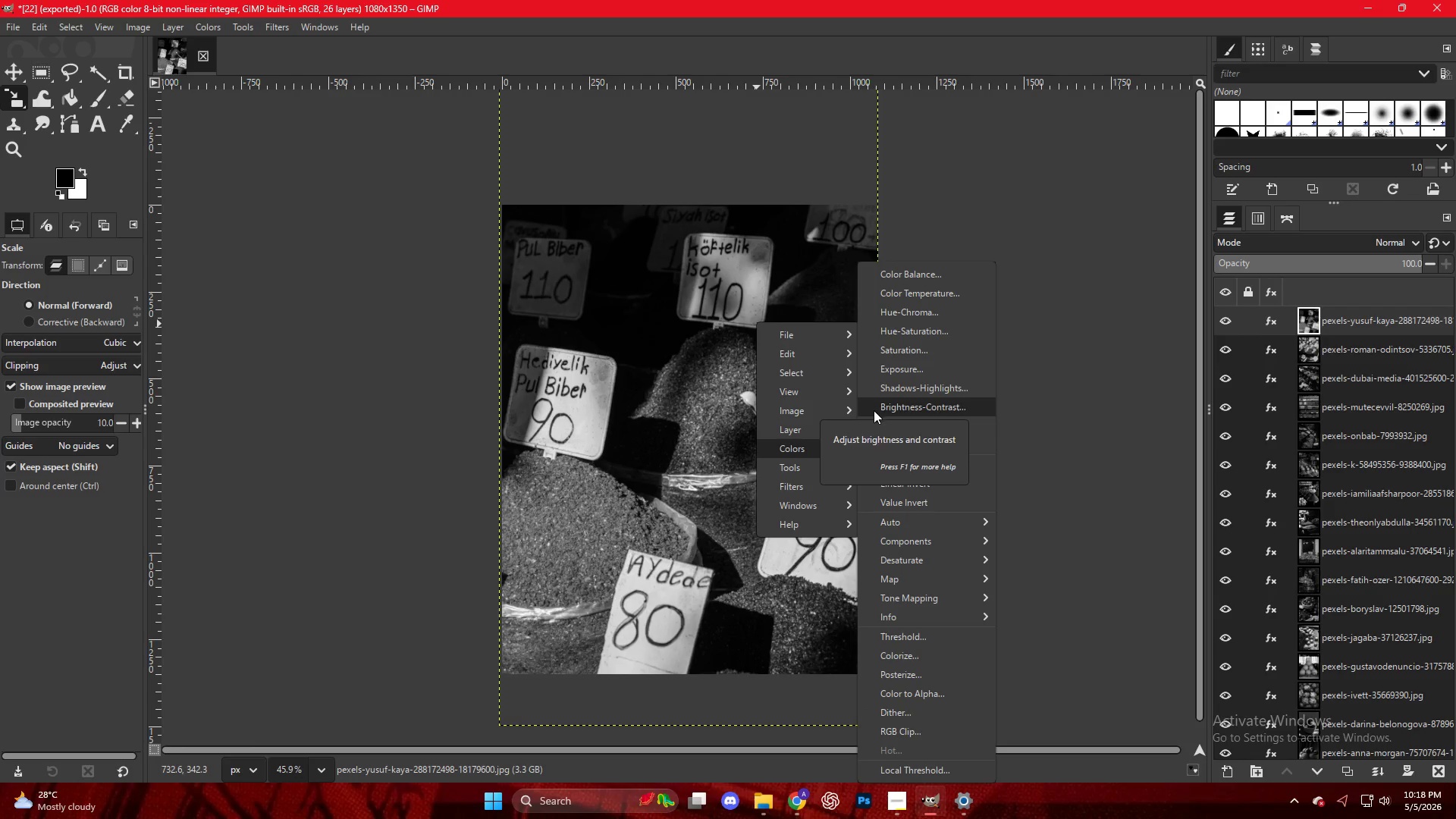 
left_click([876, 432])
 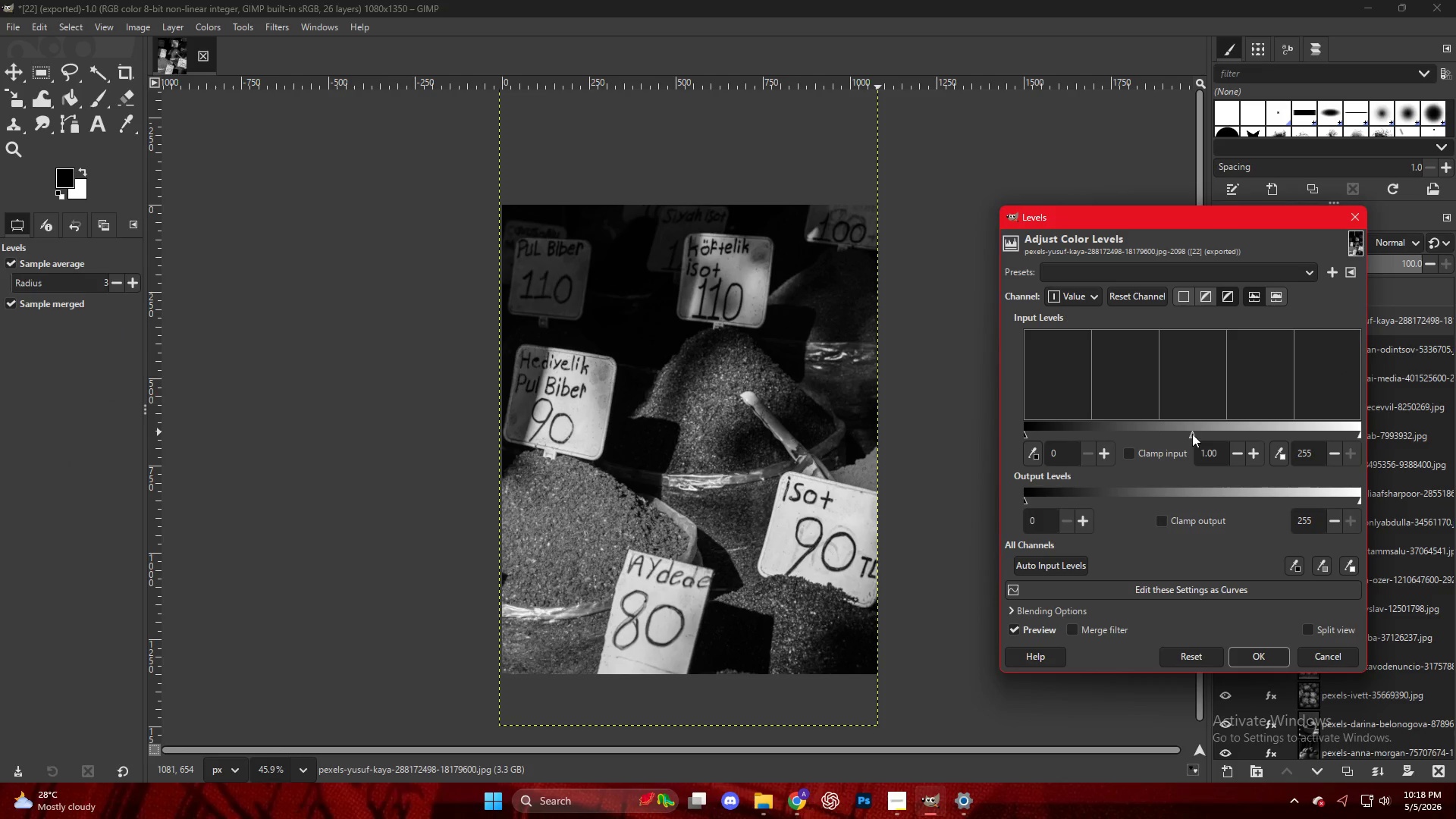 
left_click_drag(start_coordinate=[1197, 437], to_coordinate=[1210, 437])
 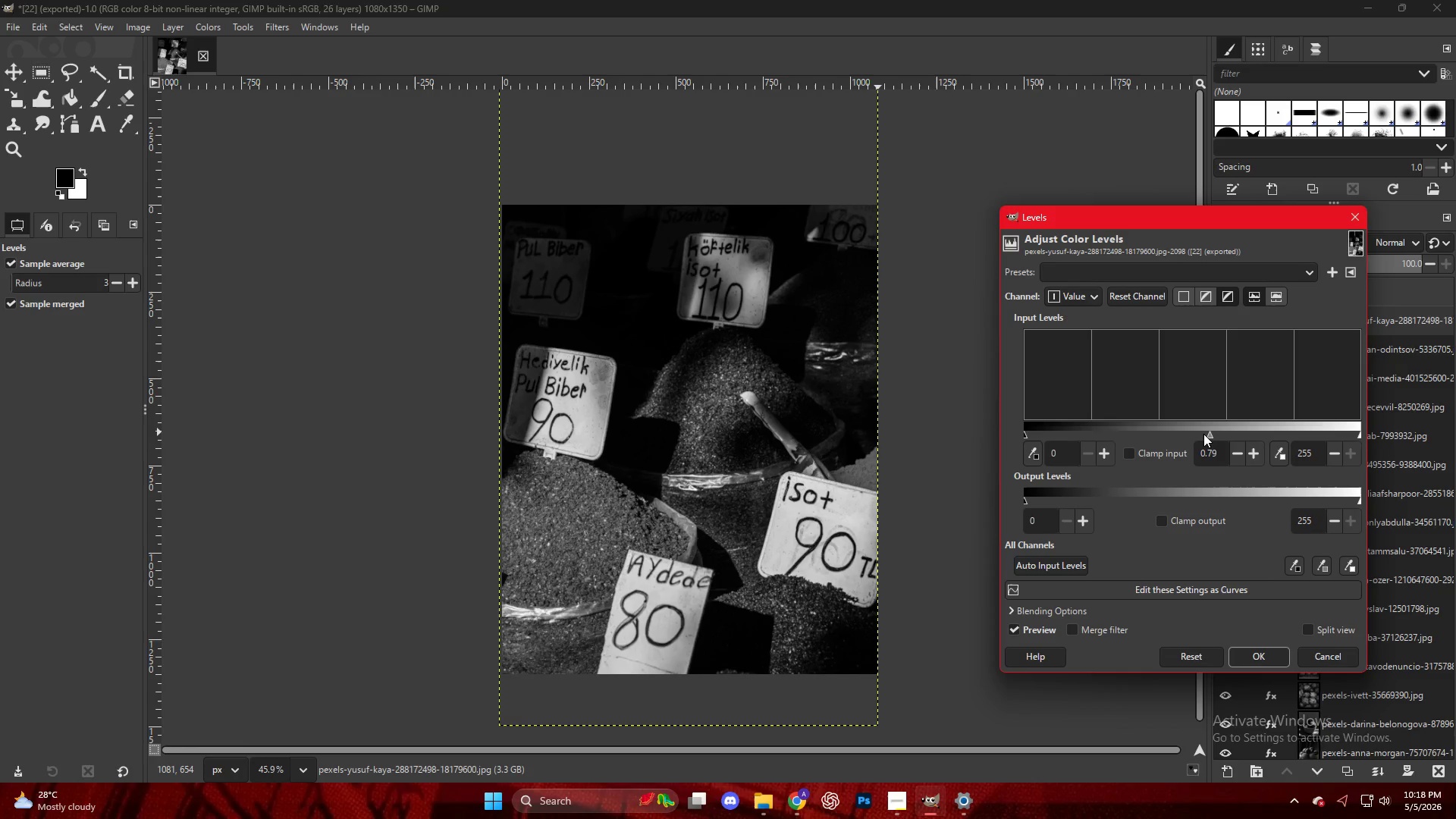 
key(NumpadEnter)
 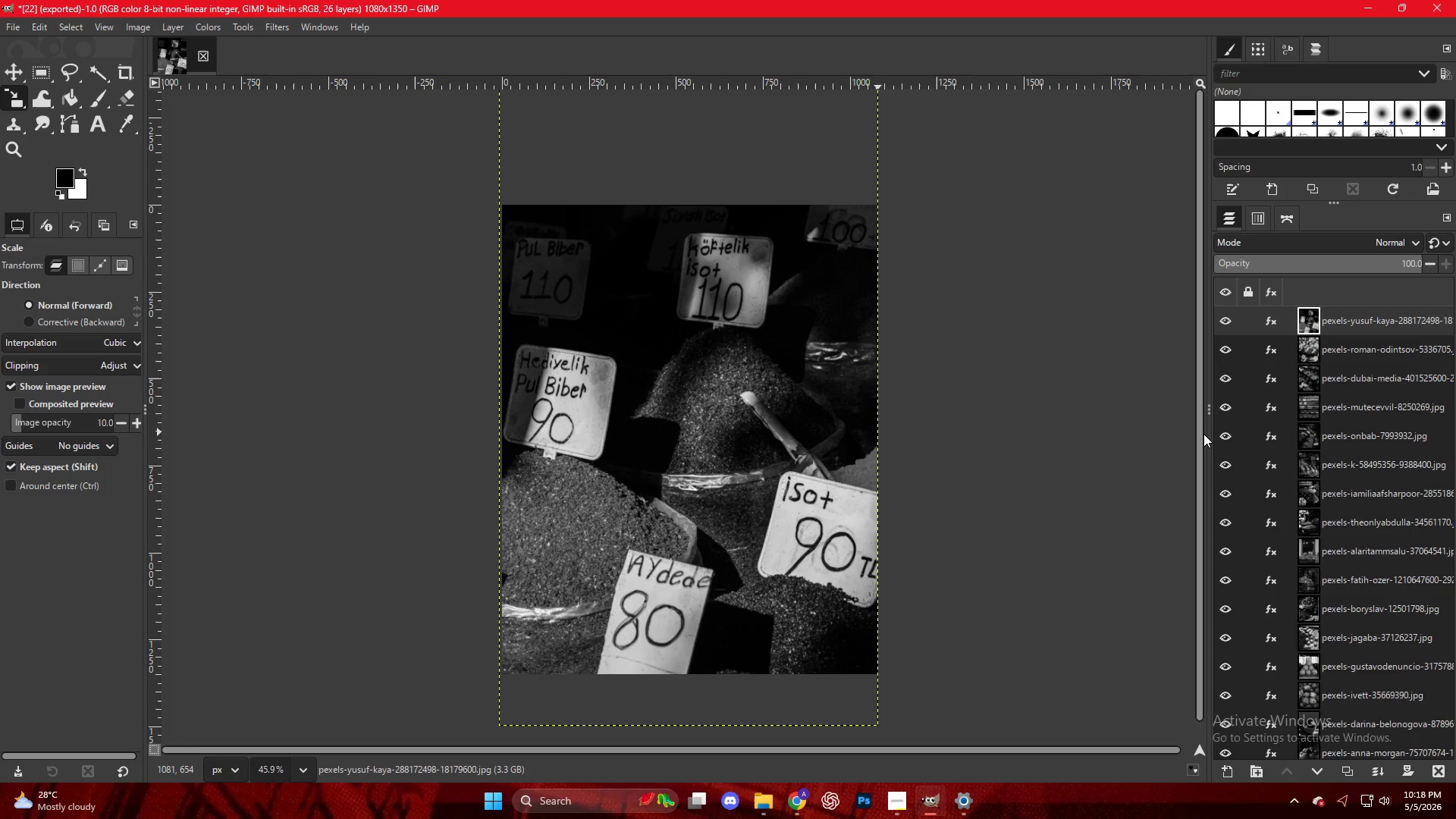 
key(Control+Shift+E)
 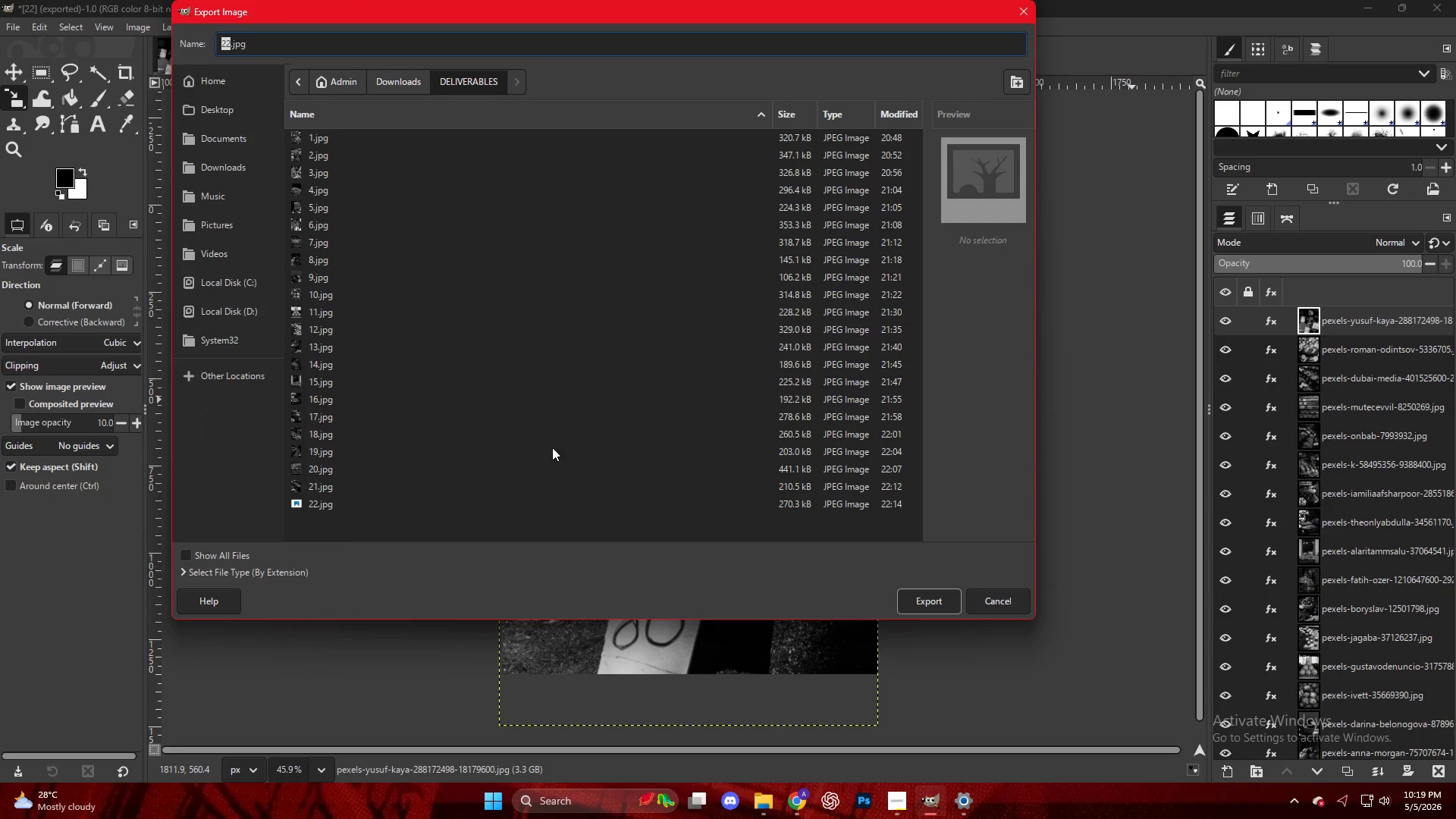 
scroll: coordinate [415, 479], scroll_direction: down, amount: 6.0
 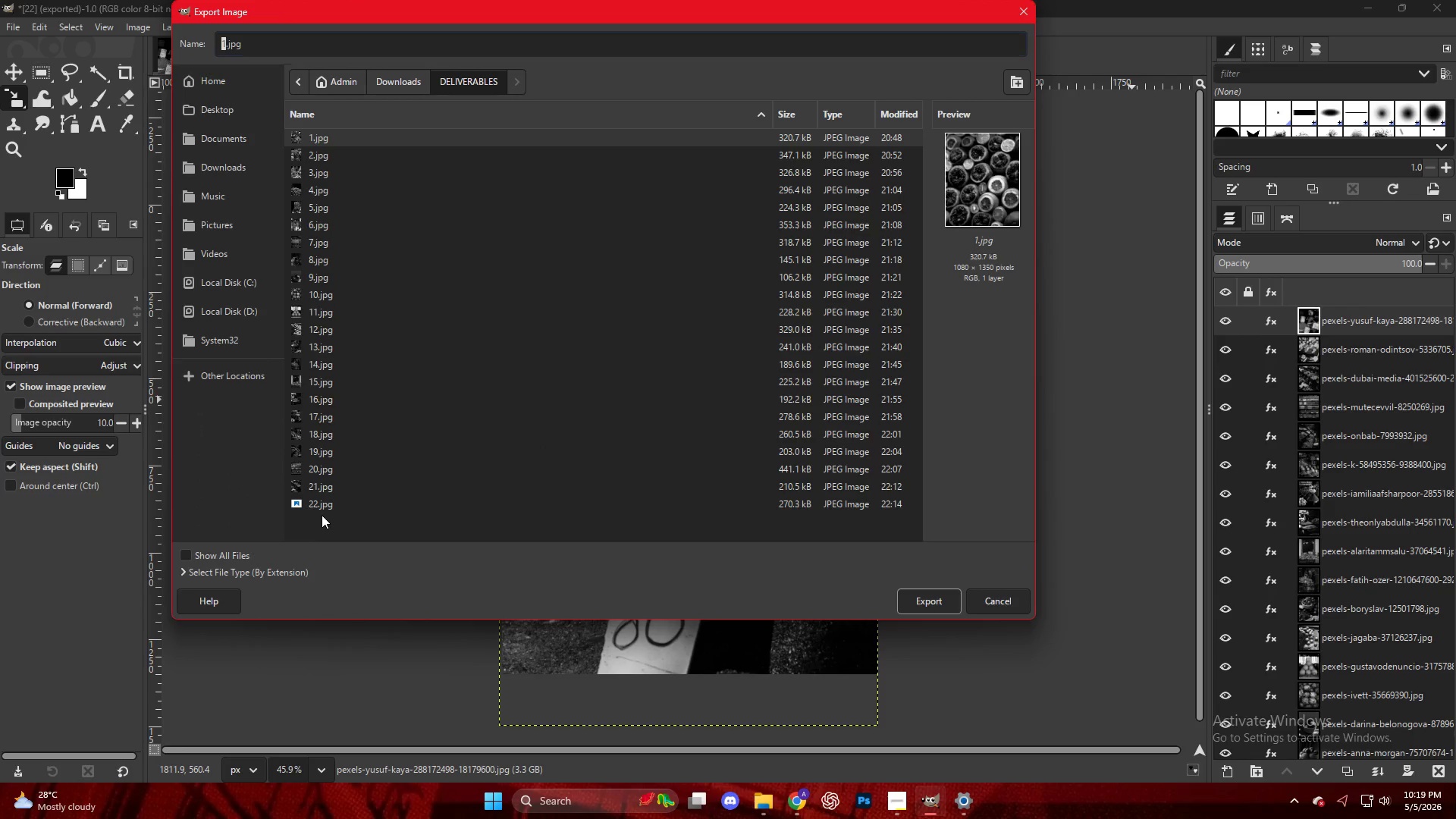 
double_click([323, 505])
 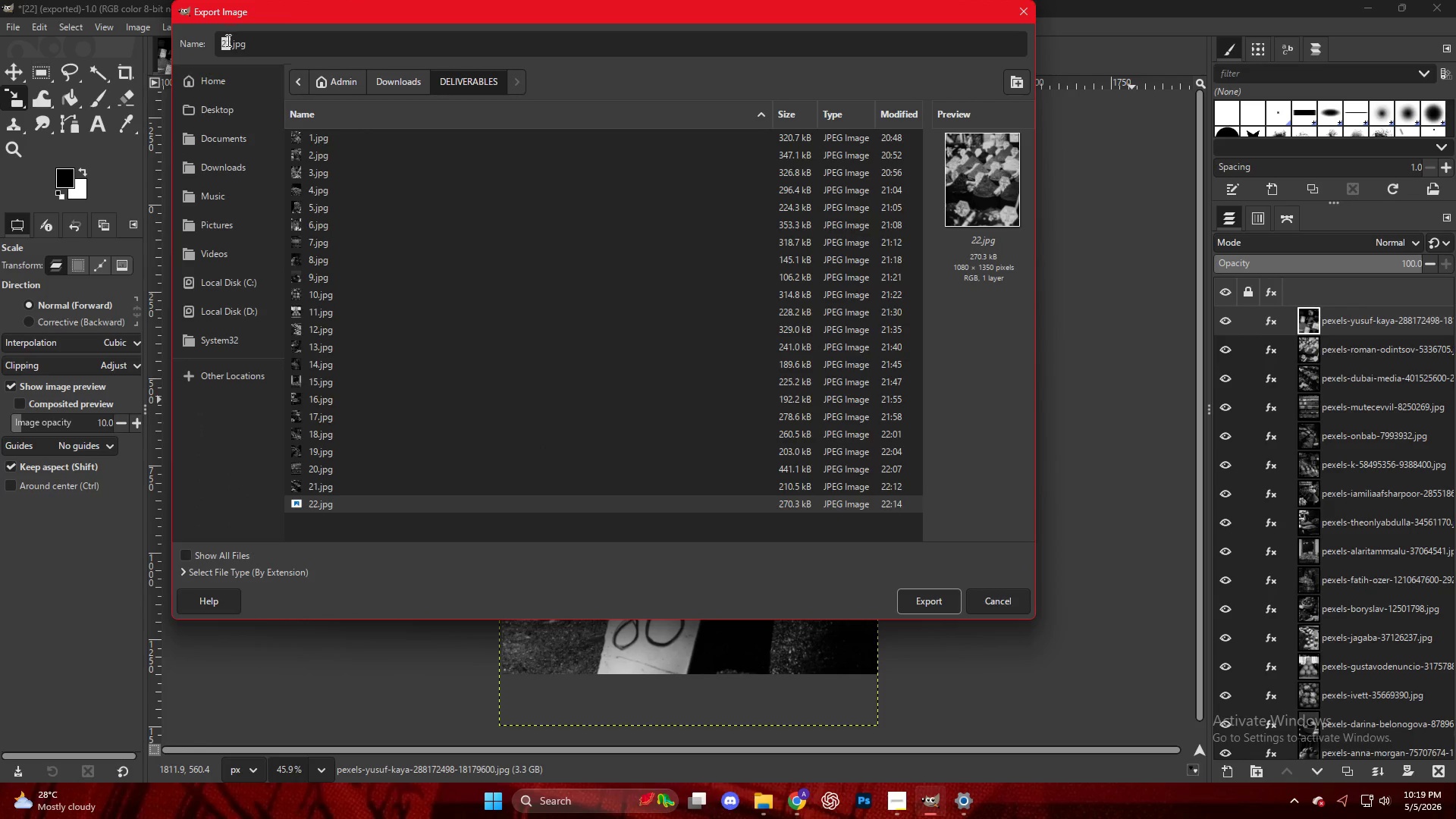 
left_click([228, 49])
 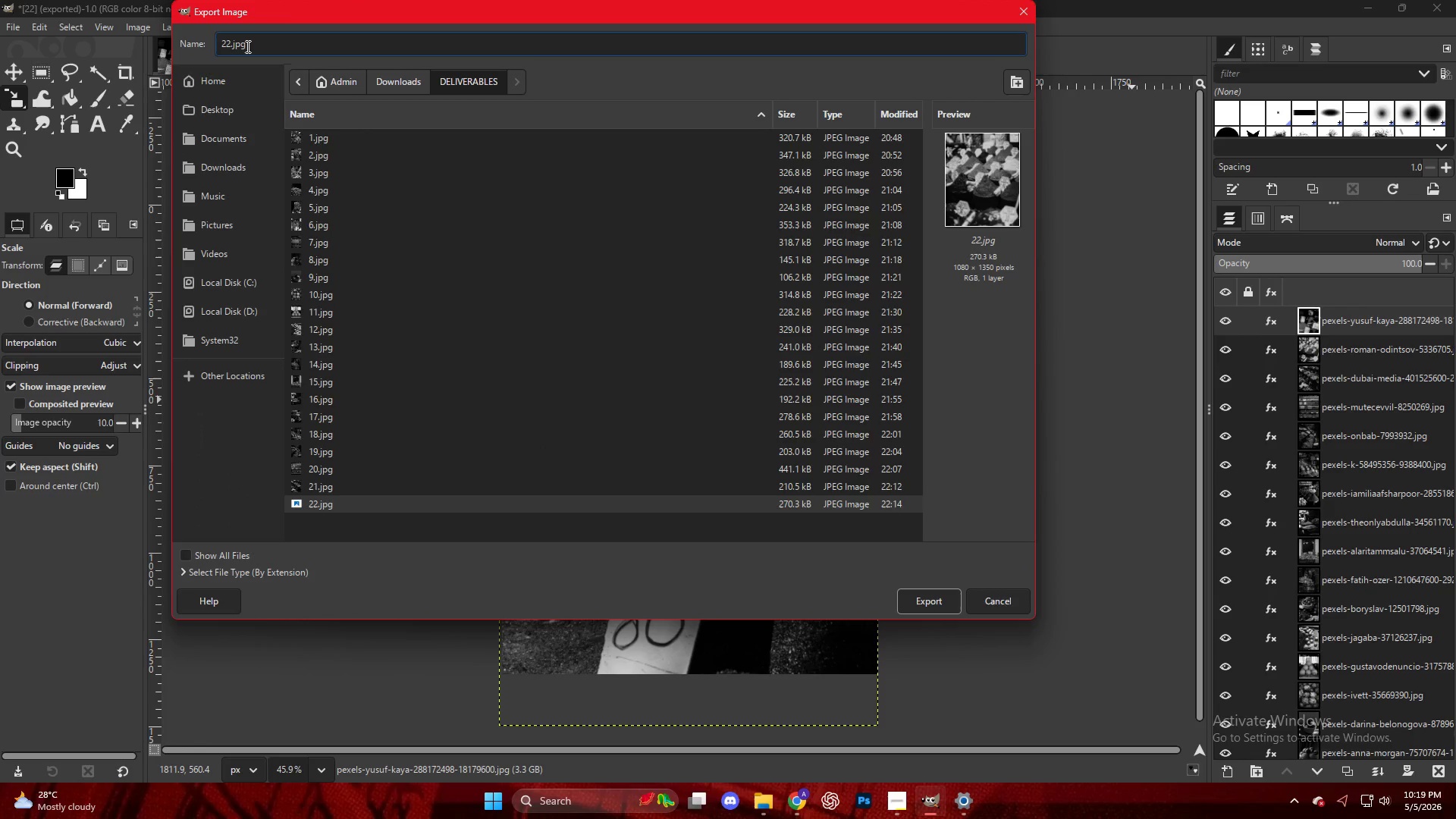 
key(Backspace)
 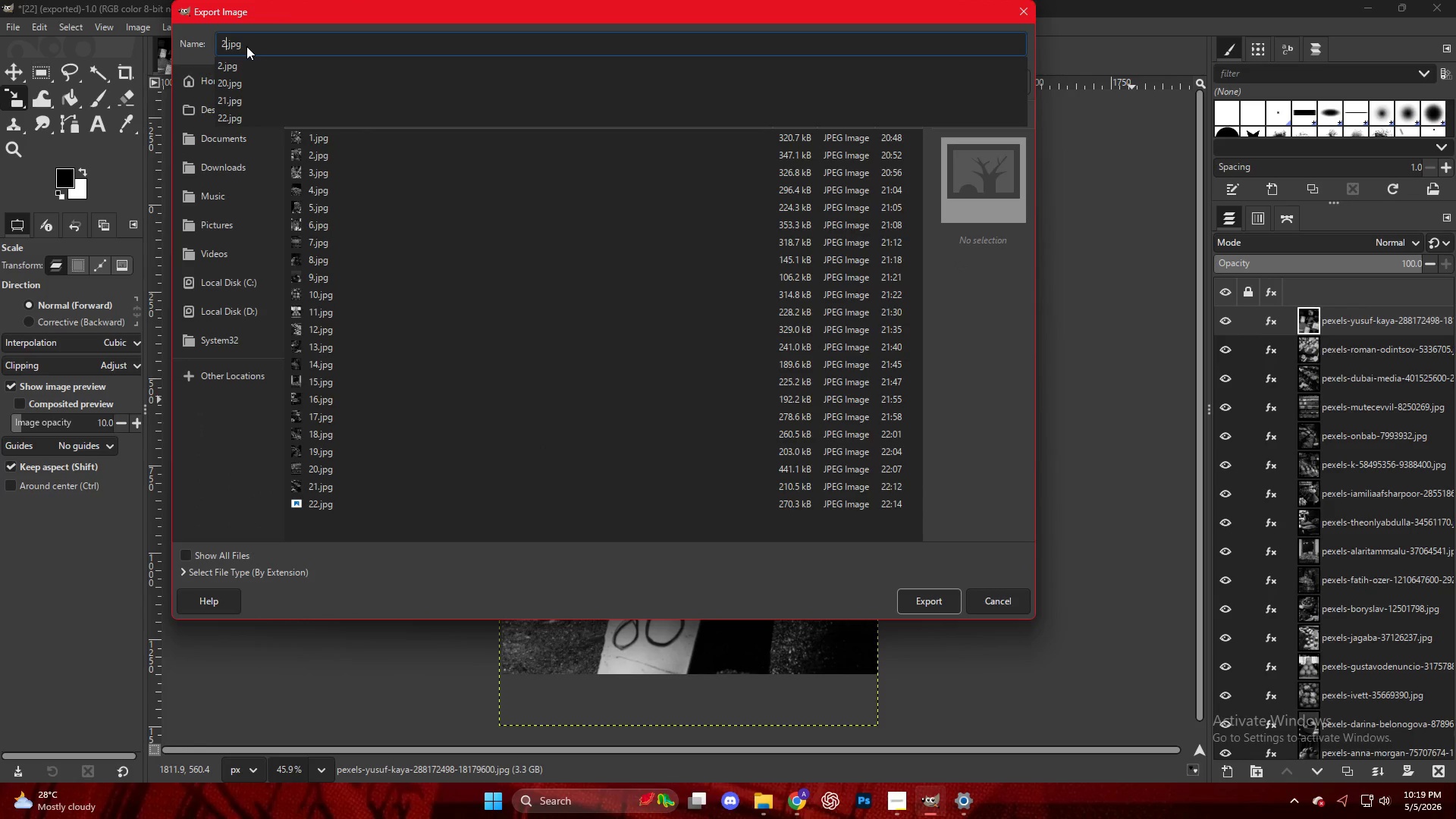 
key(Numpad3)
 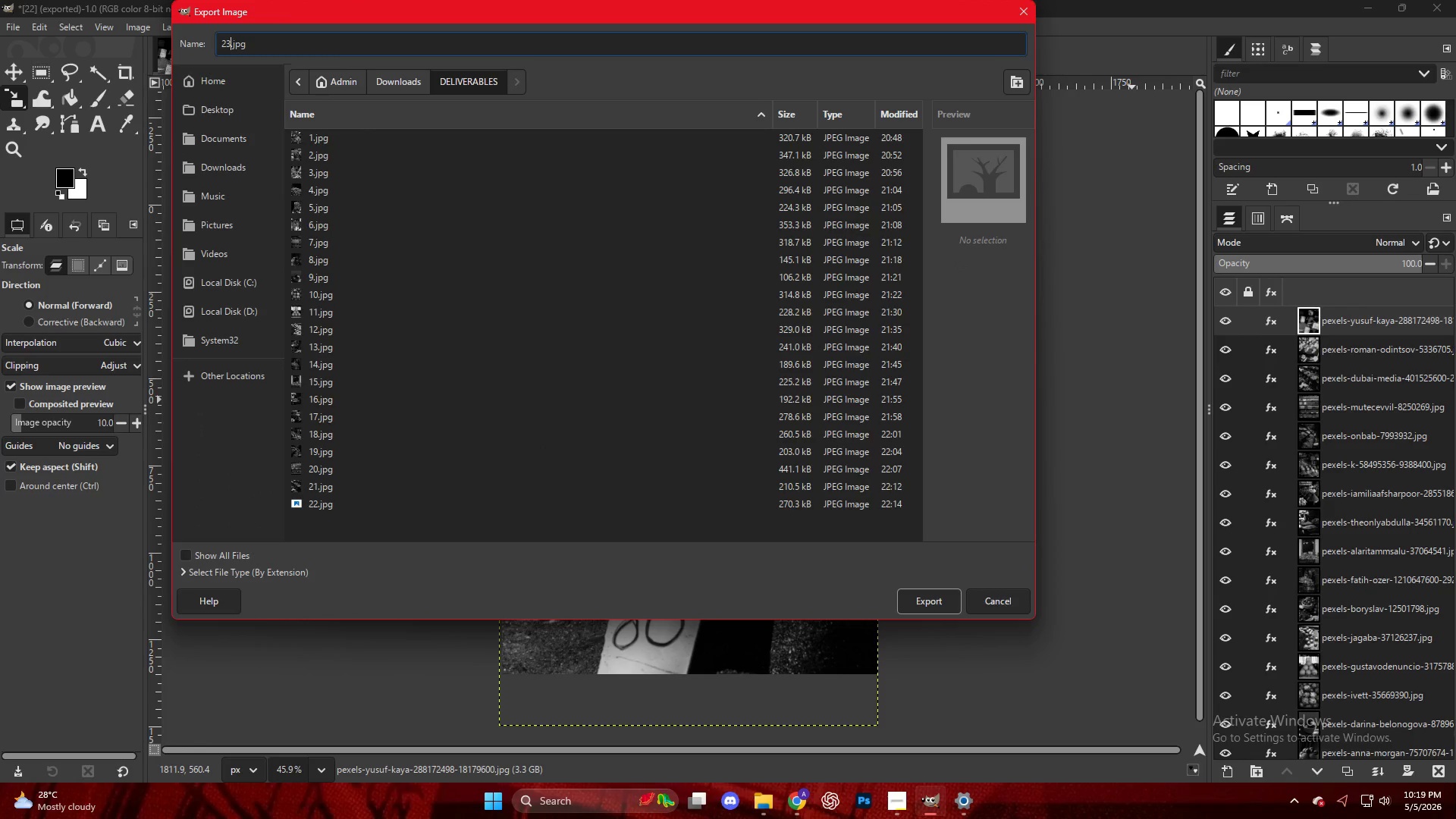 
key(NumpadEnter)
 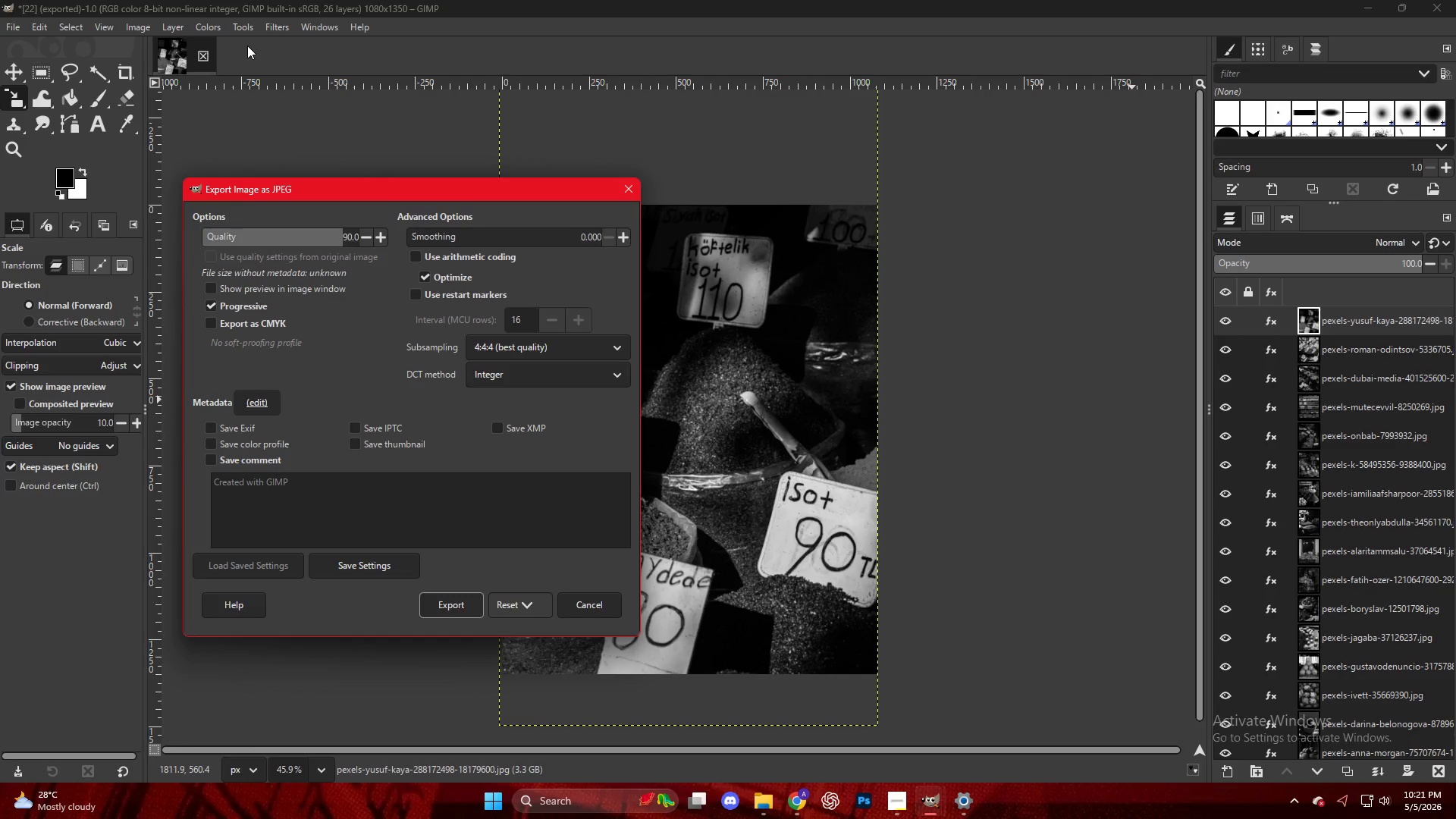 
wait(119.8)
 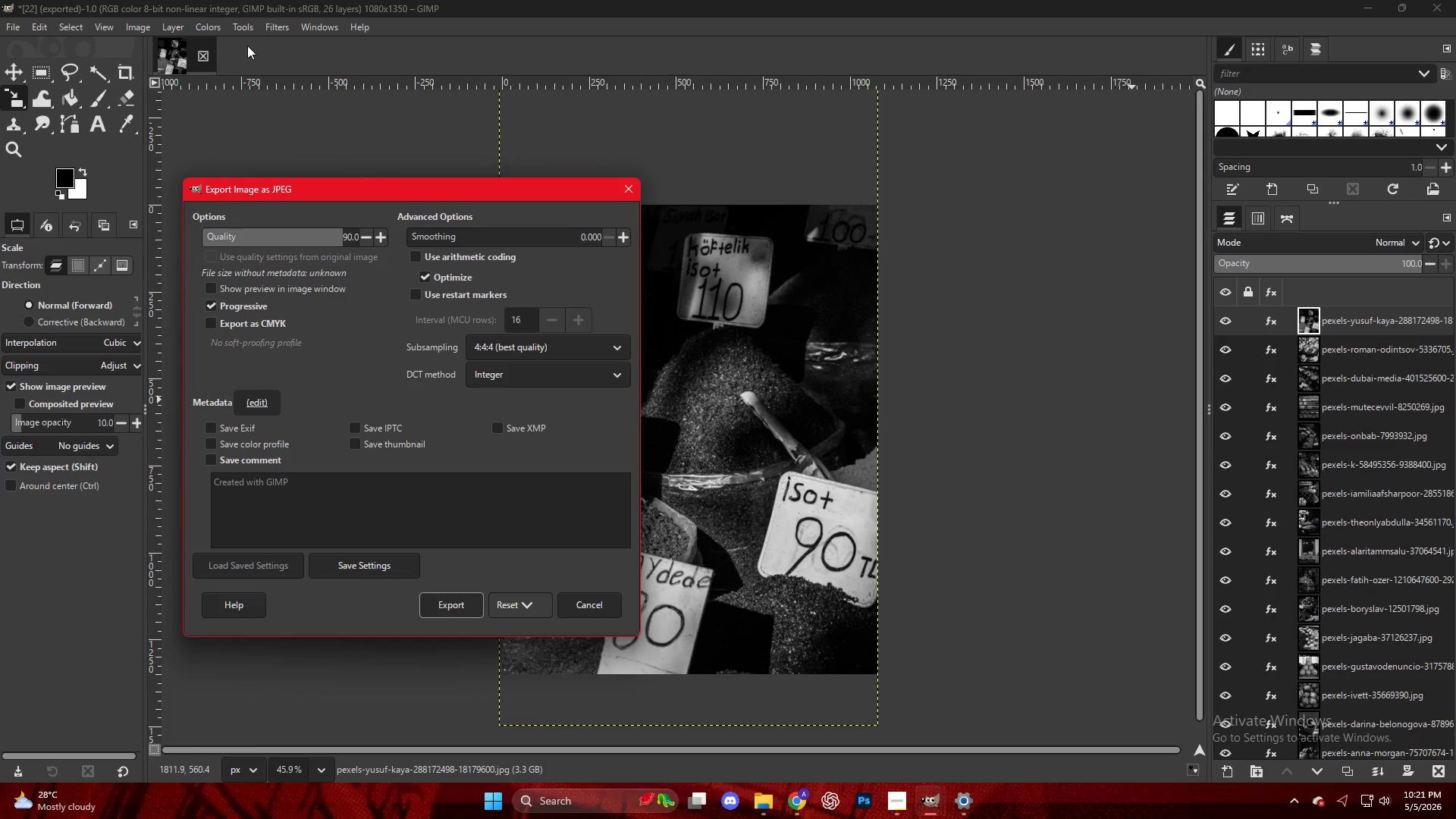 
left_click([793, 799])
 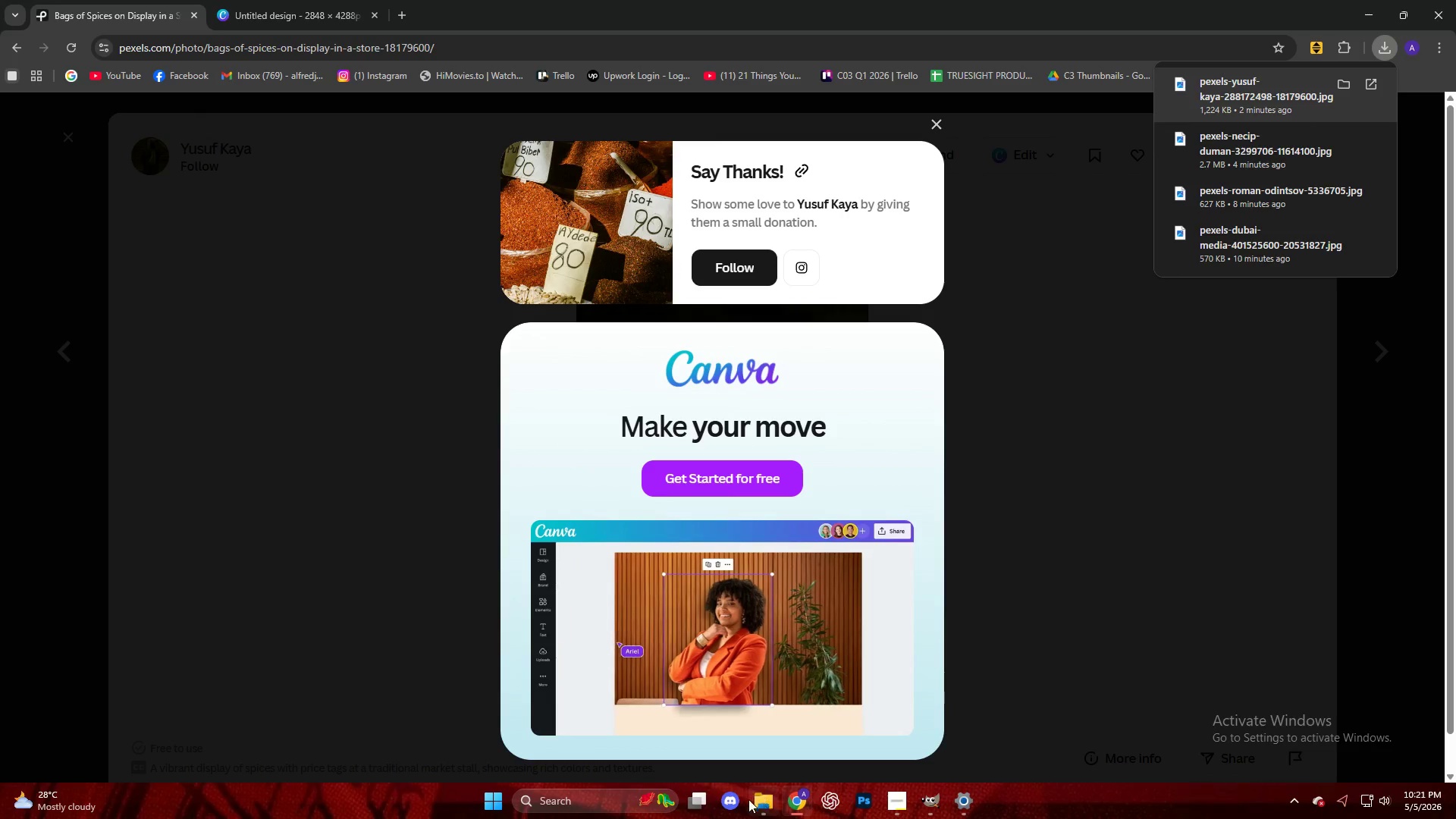 
left_click([765, 805])
 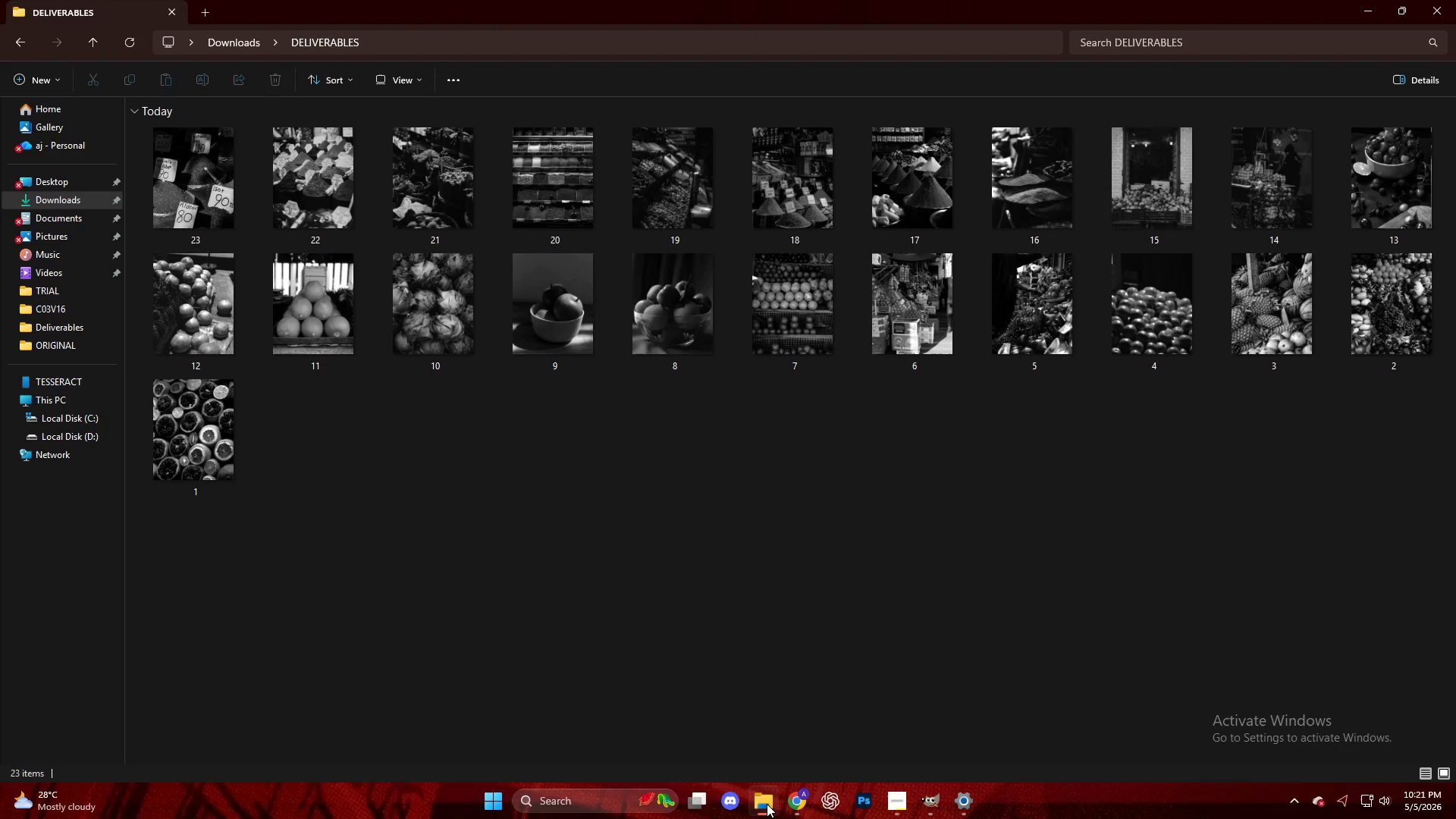 
left_click([767, 804])
 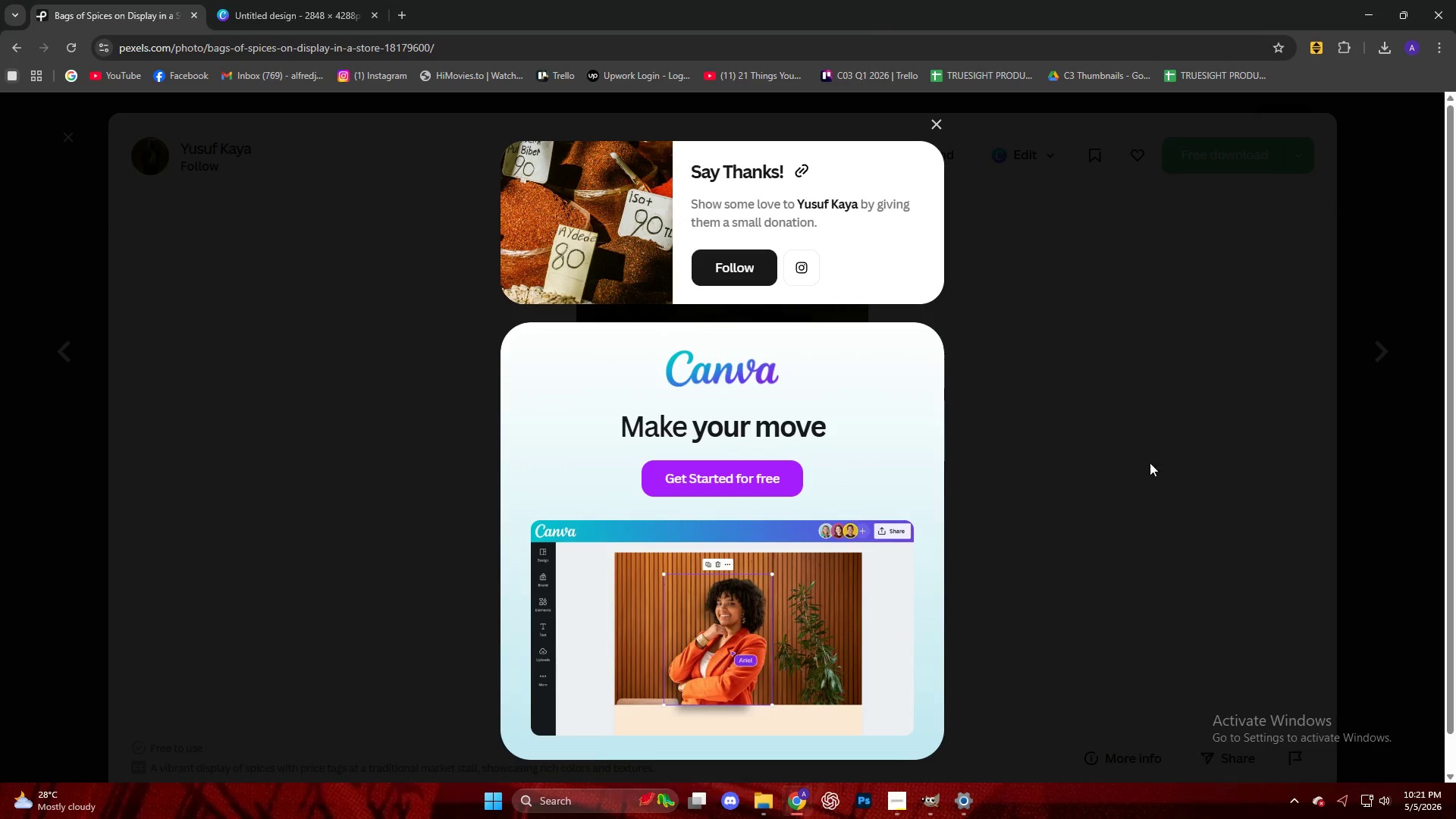 
left_click([1179, 444])
 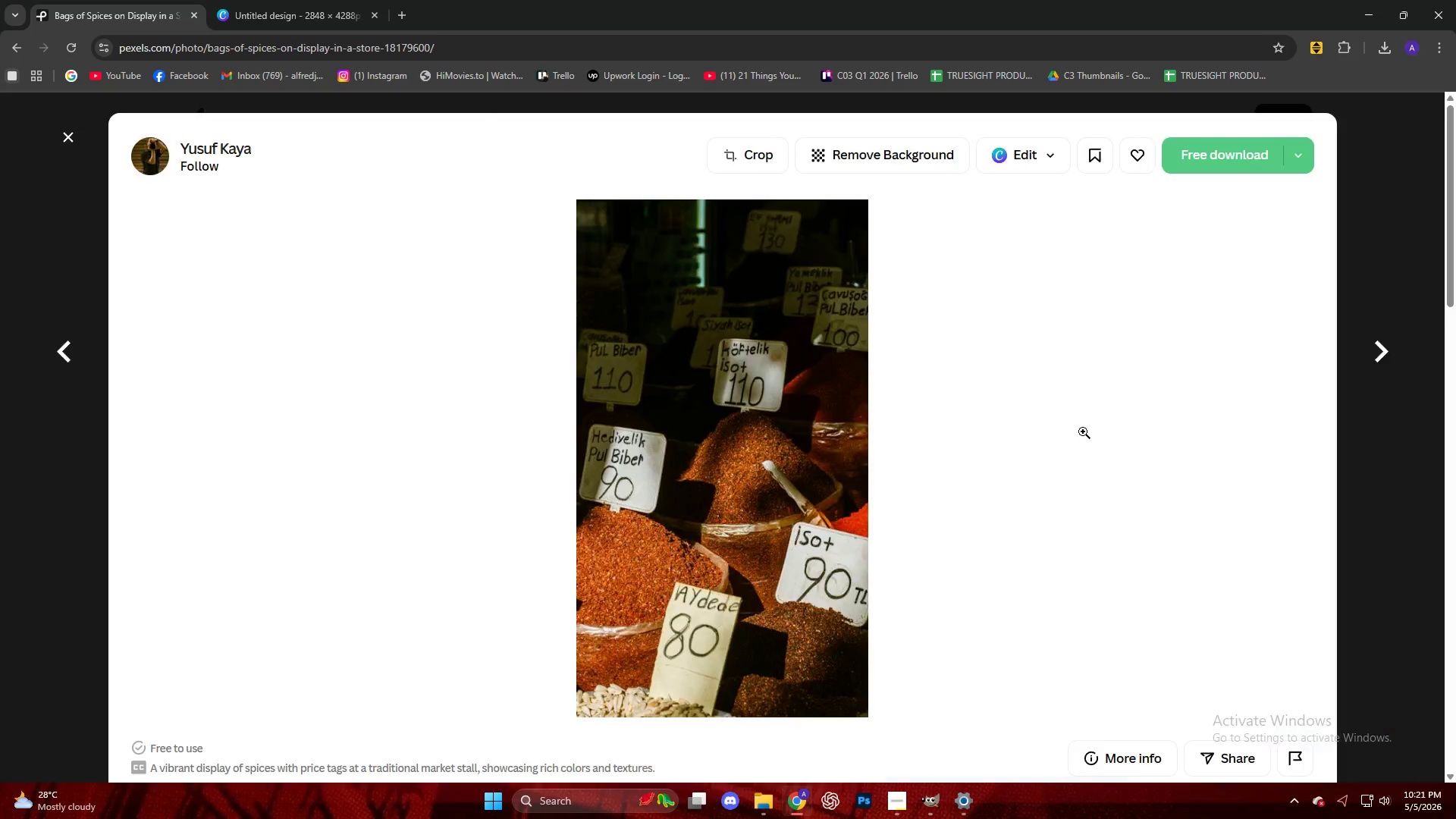 
scroll: coordinate [447, 384], scroll_direction: down, amount: 26.0
 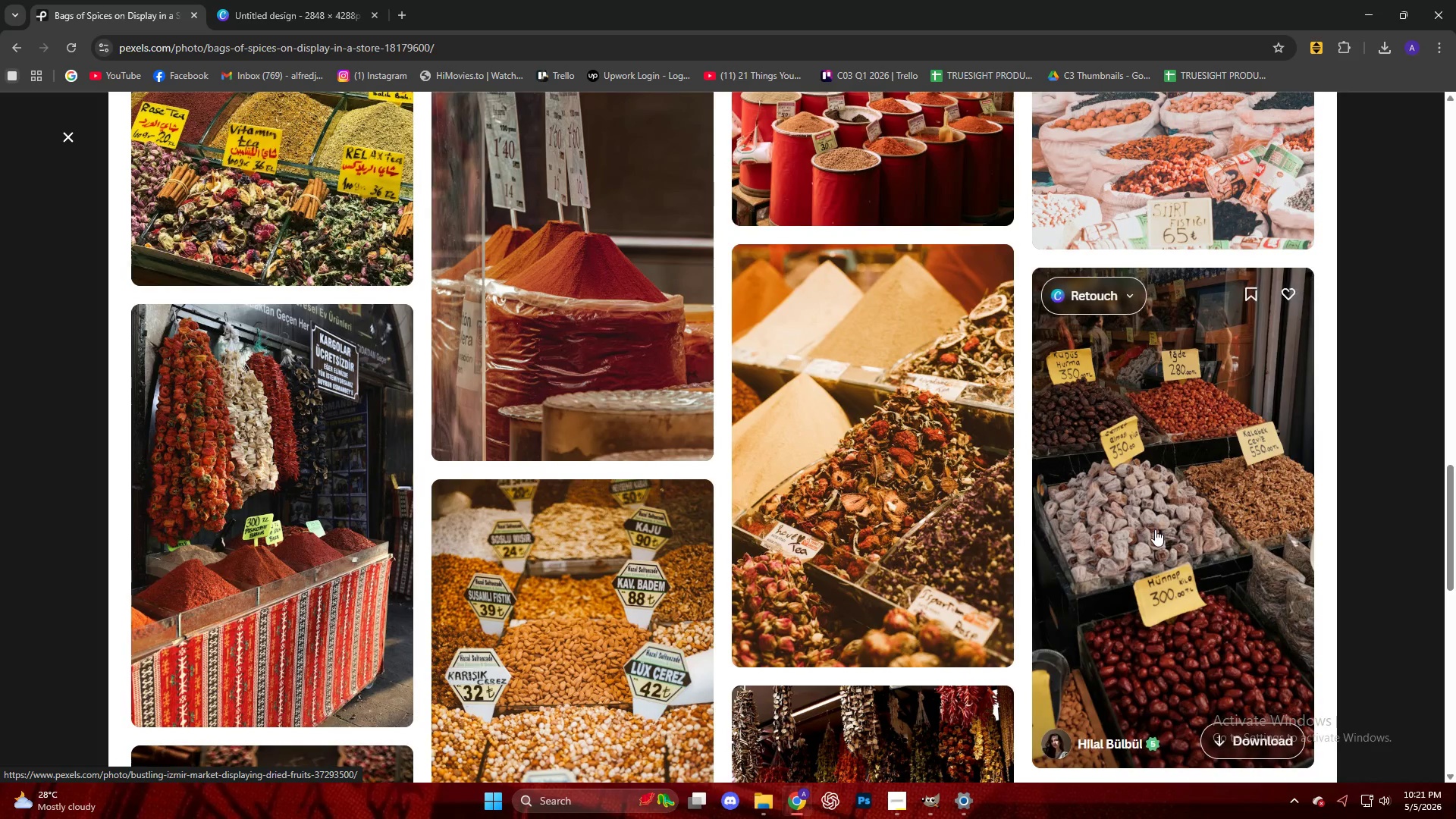 
scroll: coordinate [256, 368], scroll_direction: down, amount: 8.0
 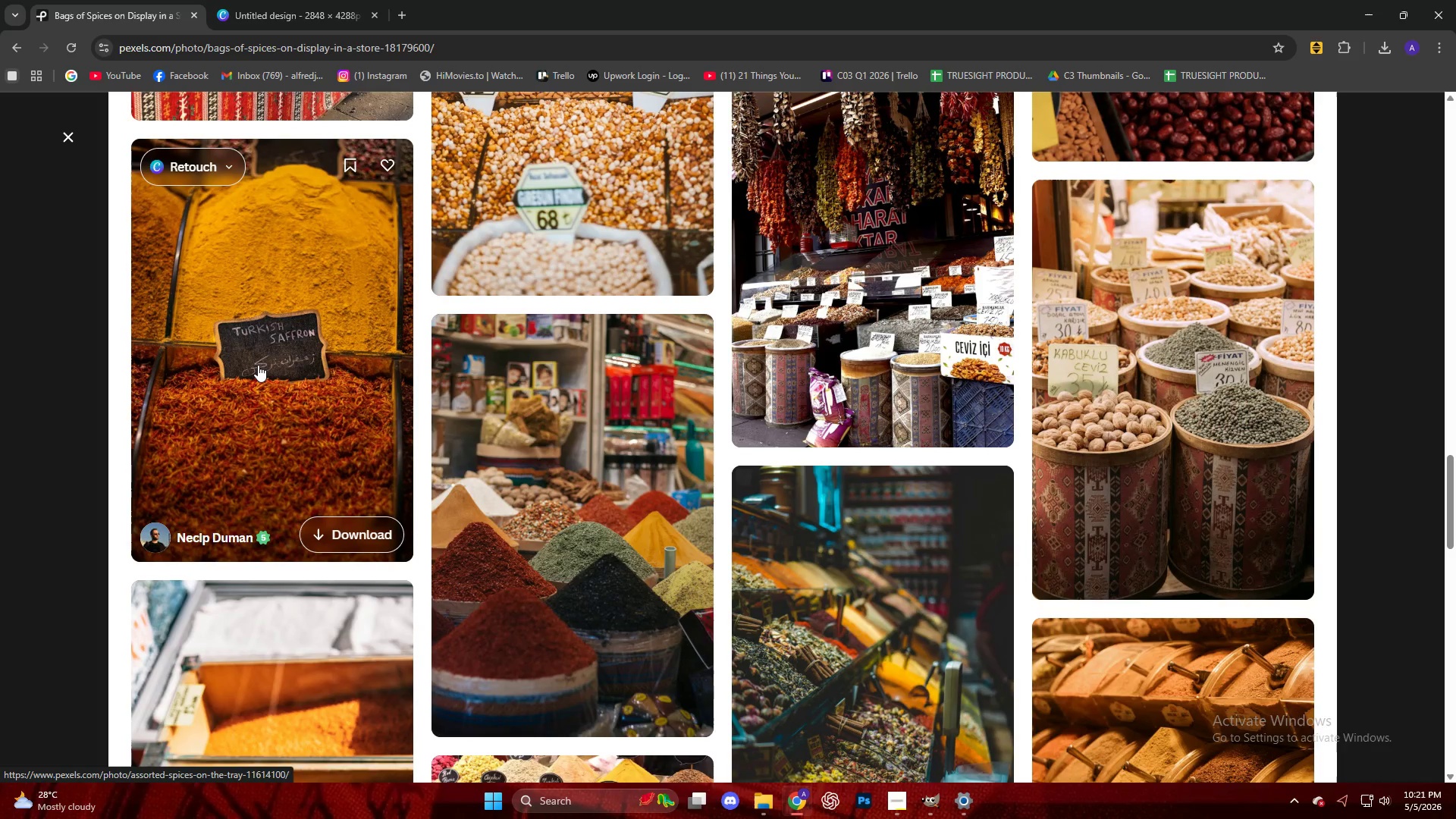 
scroll: coordinate [258, 363], scroll_direction: up, amount: 1.0
 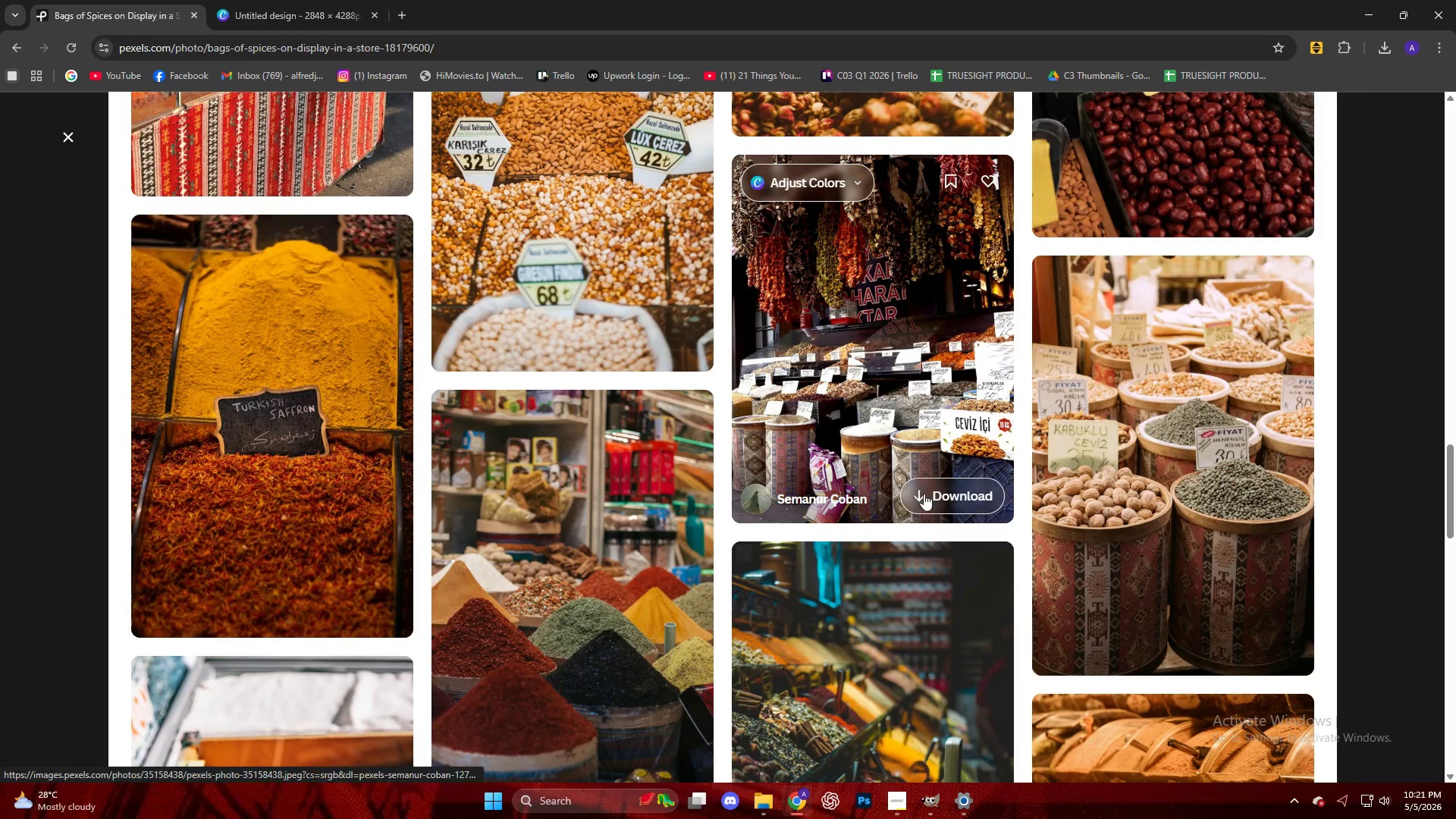 
left_click([934, 494])
 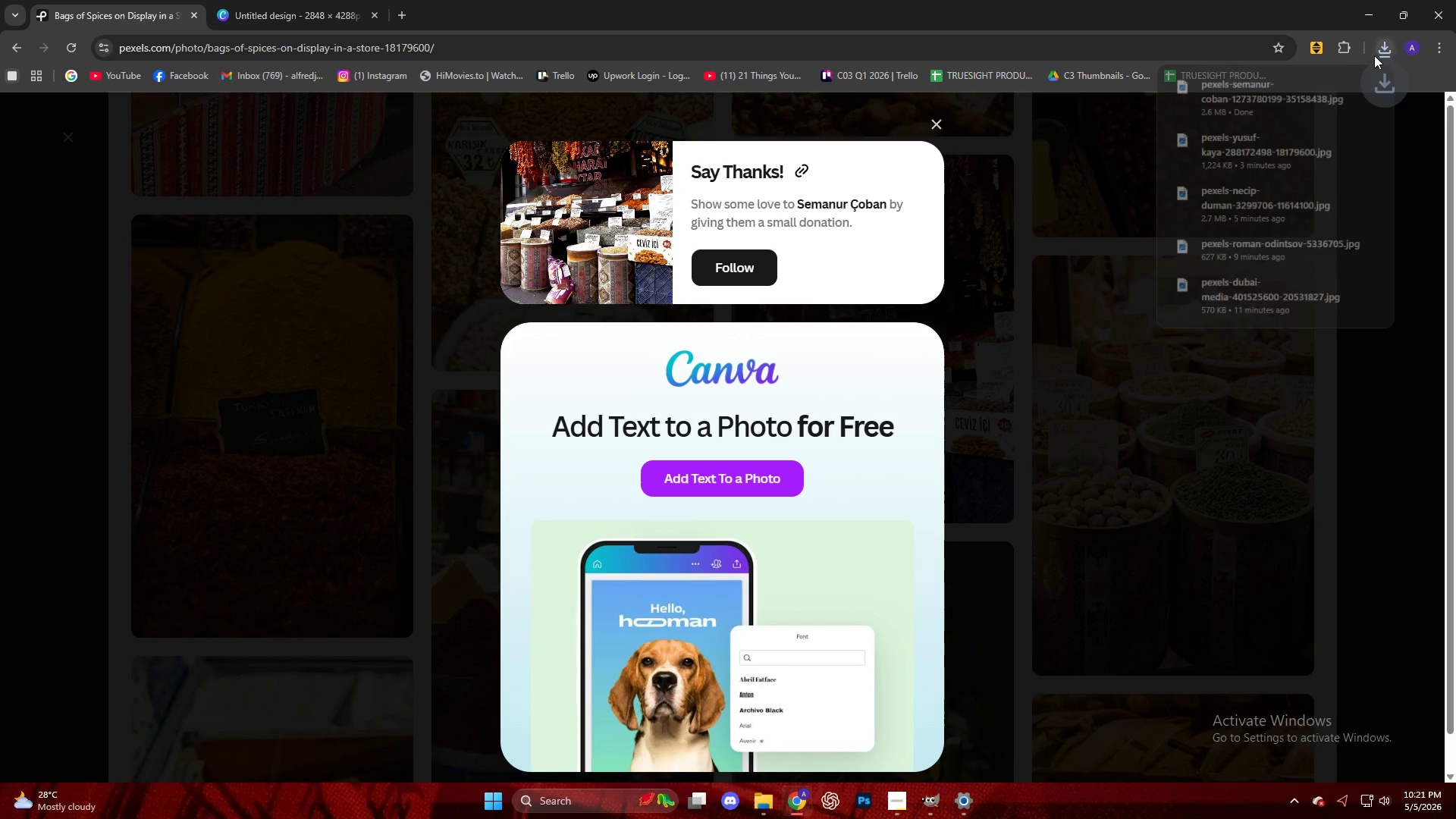 
left_click_drag(start_coordinate=[1276, 96], to_coordinate=[774, 454])
 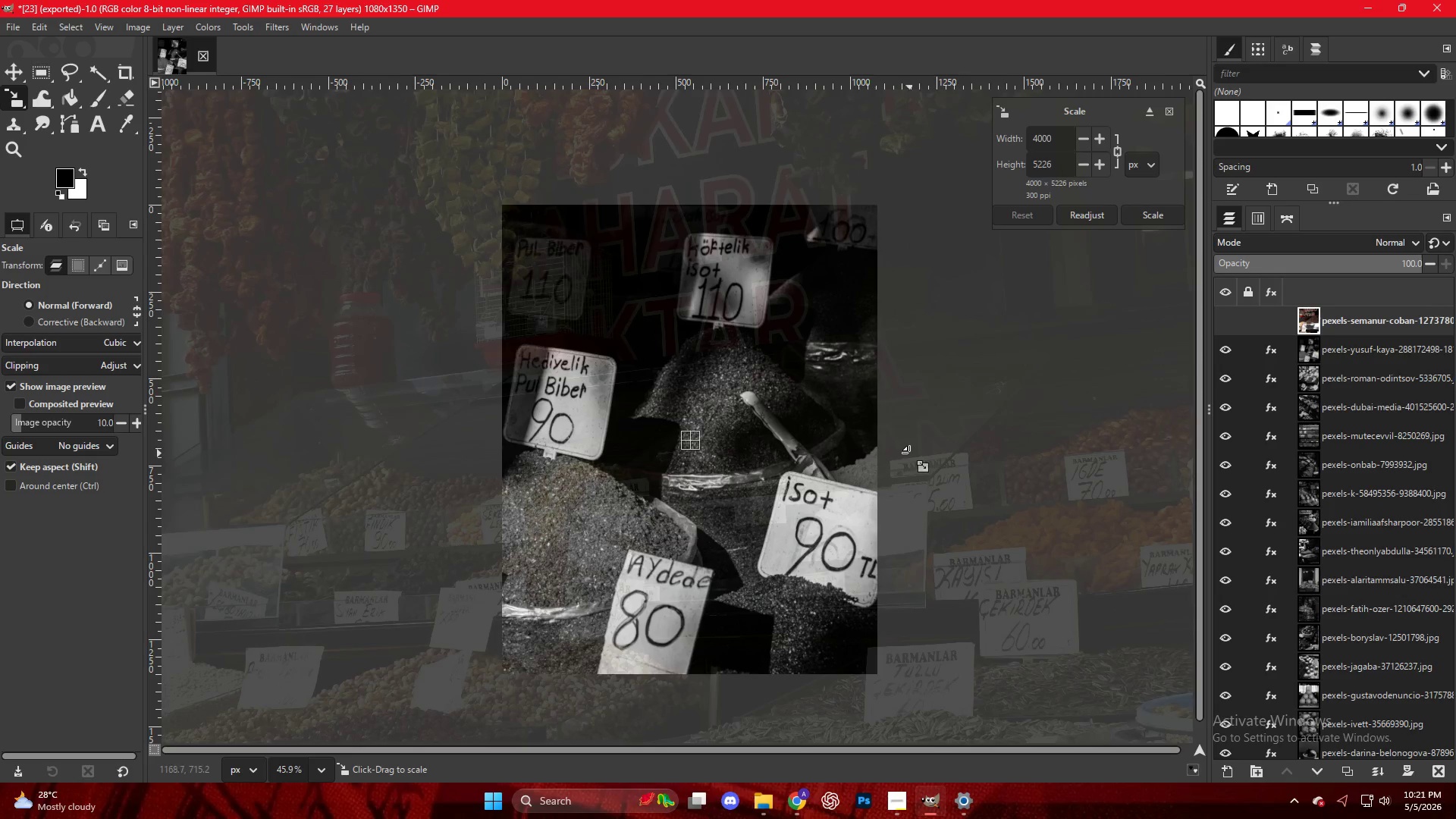 
key(Control+ControlLeft)
 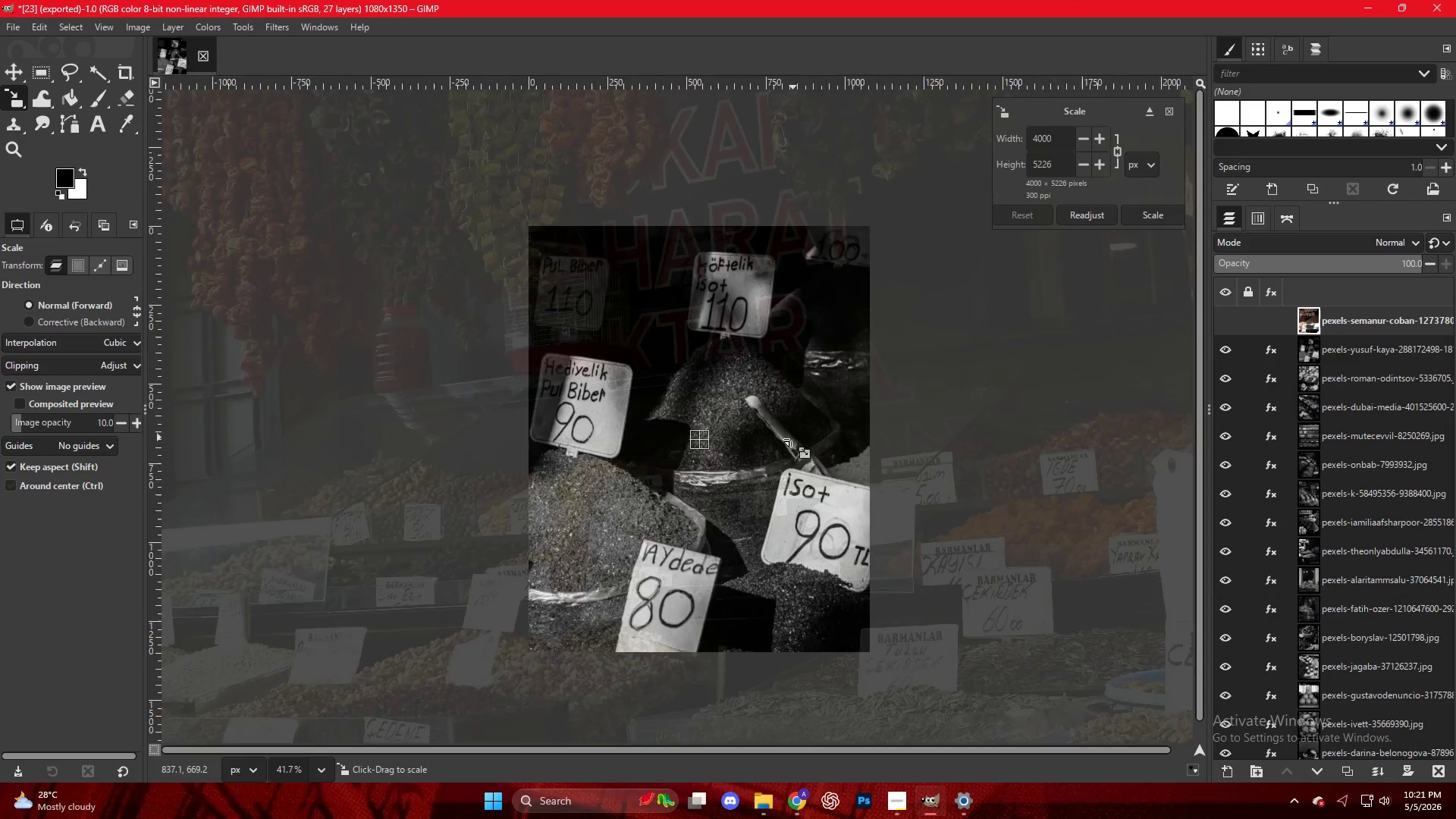 
scroll: coordinate [791, 439], scroll_direction: down, amount: 4.0
 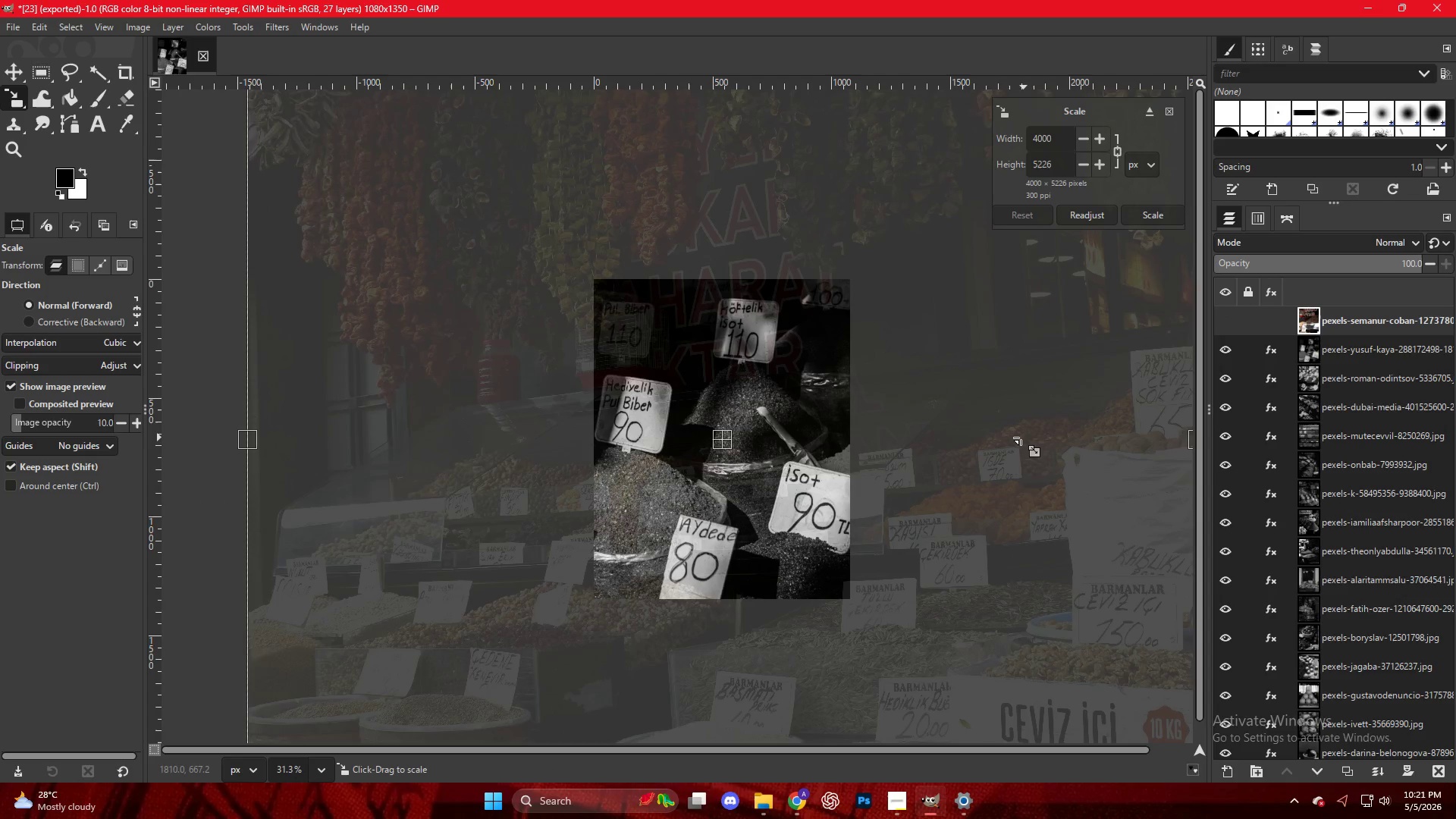 
key(Control+ControlLeft)
 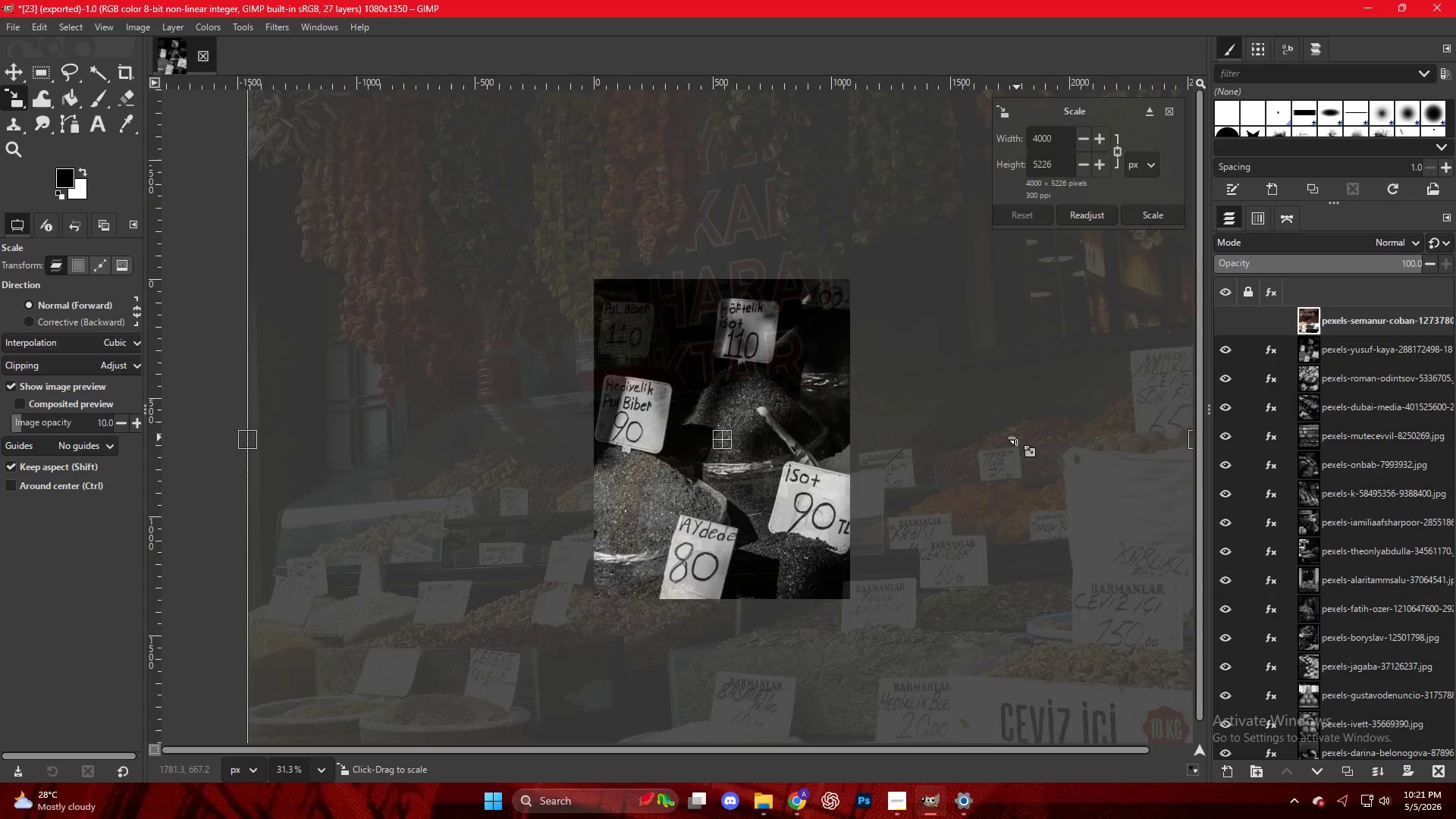 
scroll: coordinate [1016, 438], scroll_direction: down, amount: 3.0
 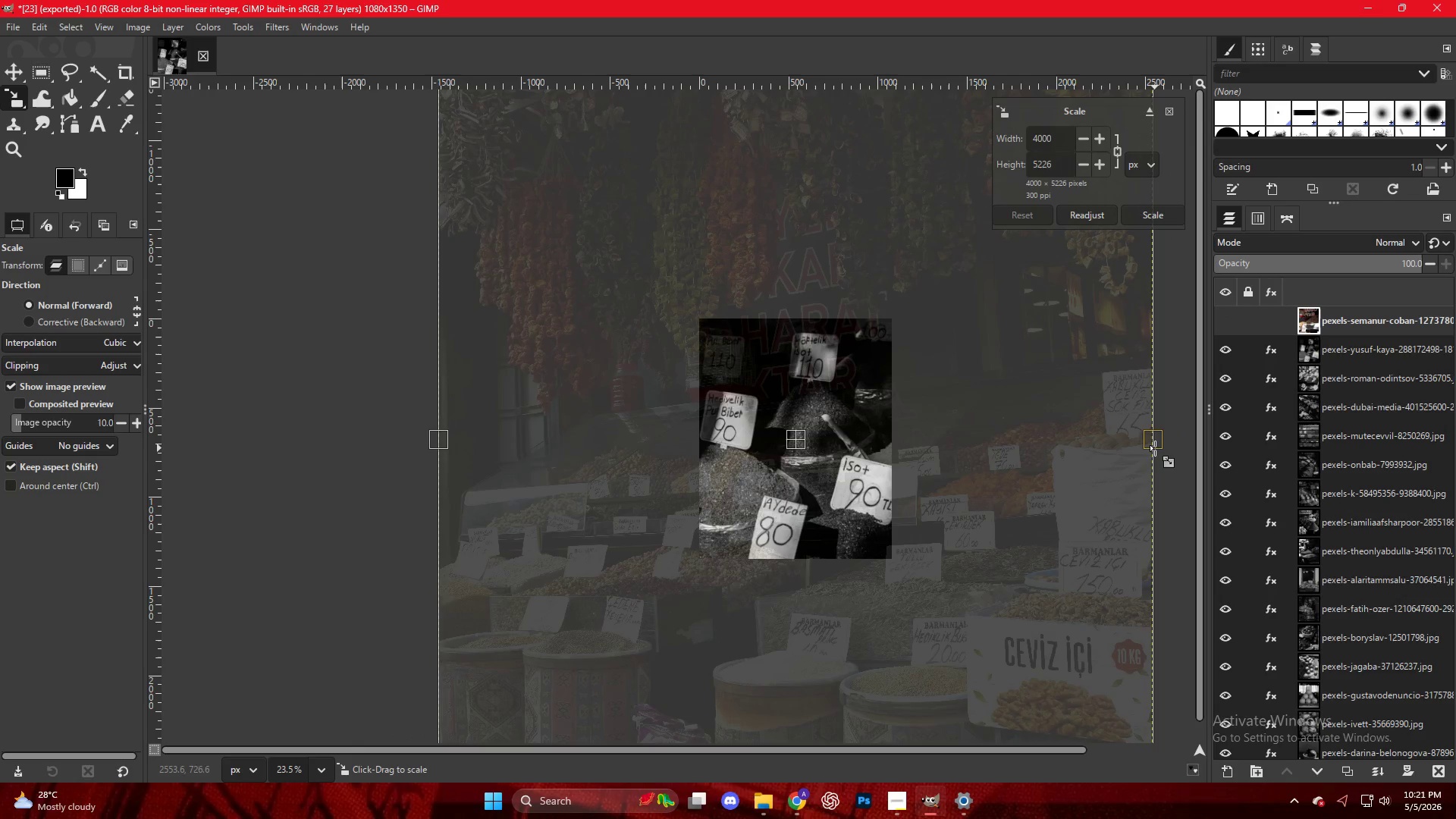 
left_click_drag(start_coordinate=[1155, 444], to_coordinate=[895, 438])
 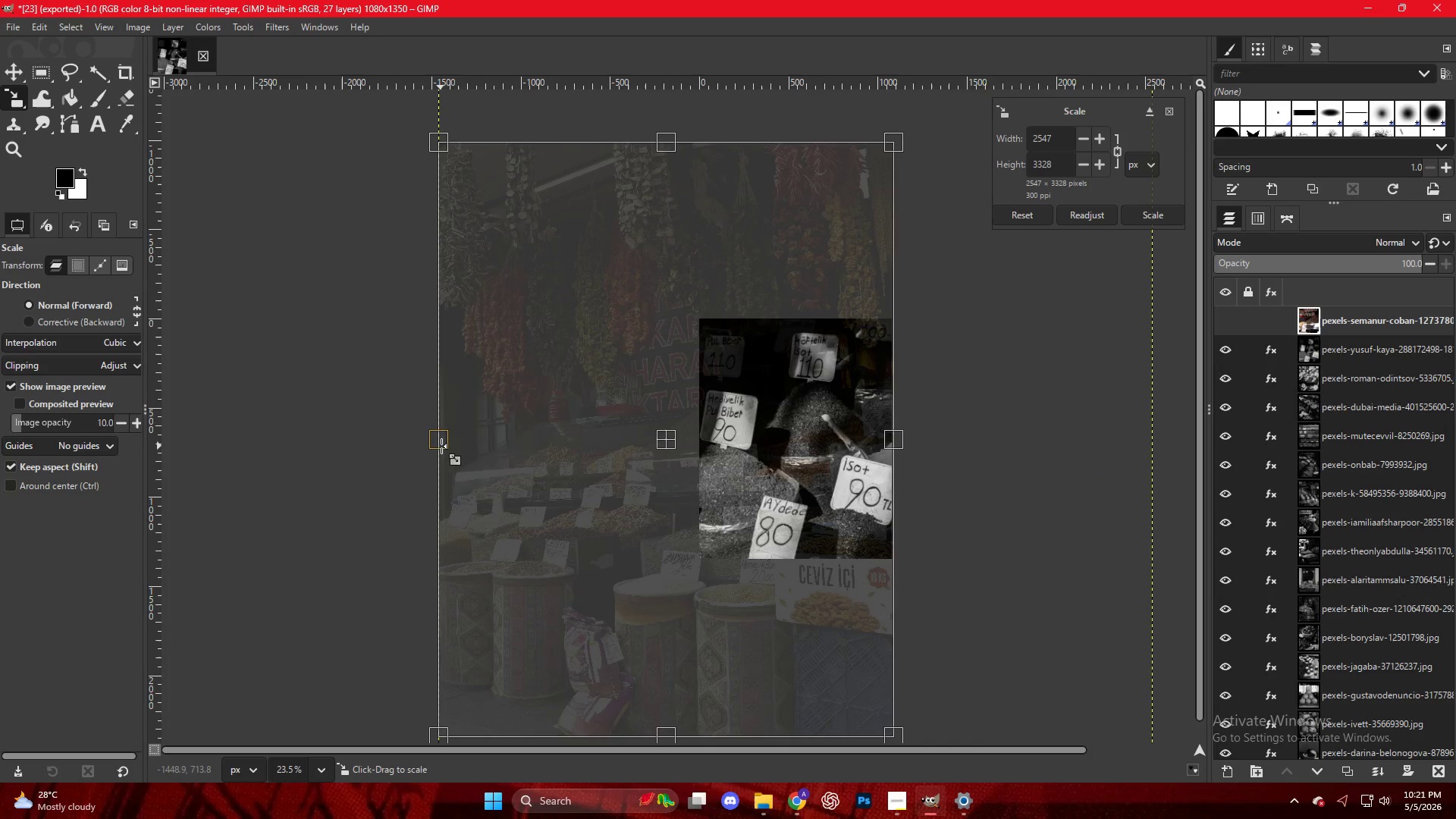 
left_click_drag(start_coordinate=[443, 445], to_coordinate=[698, 457])
 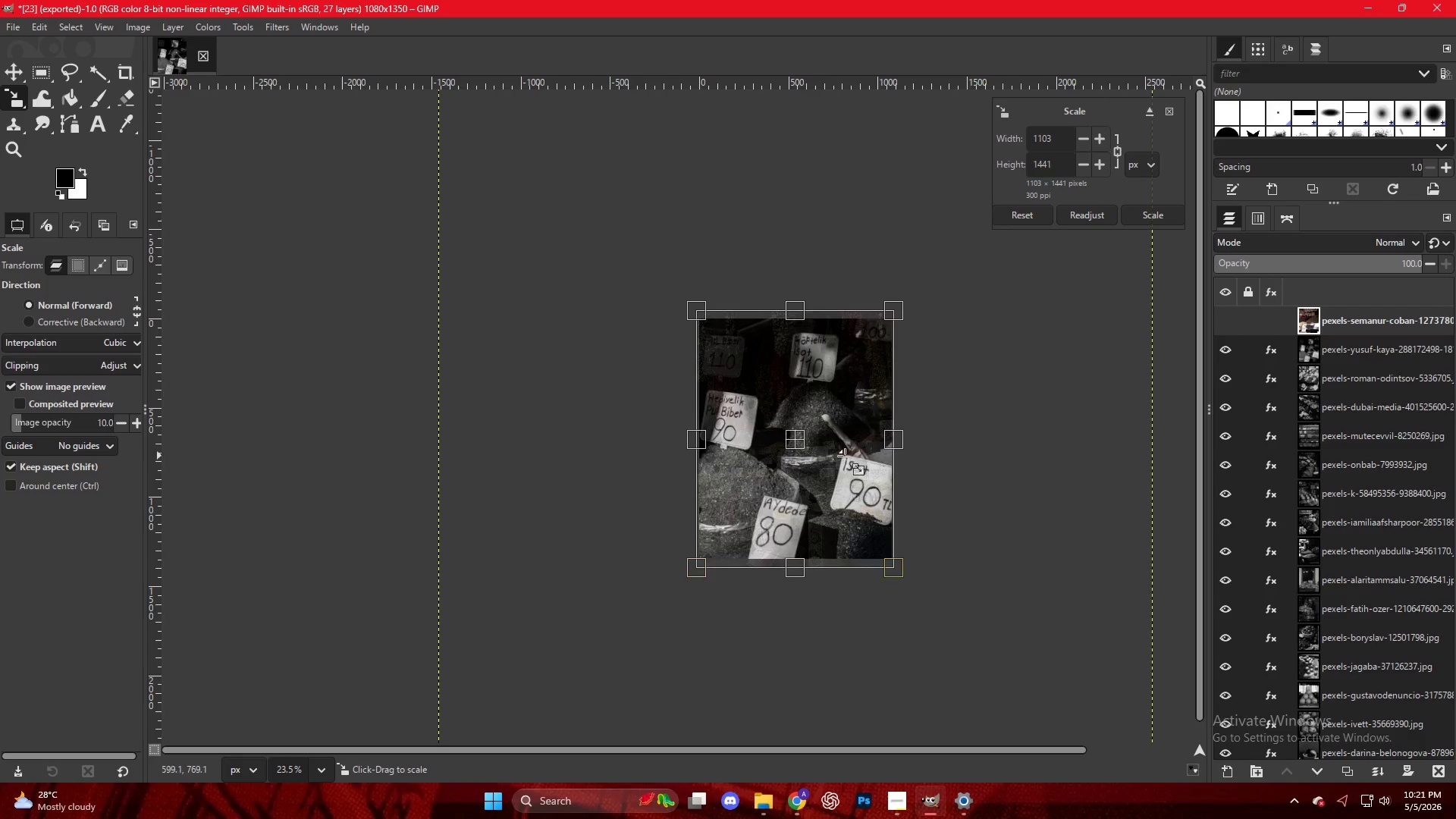 
hold_key(key=ControlLeft, duration=0.59)
 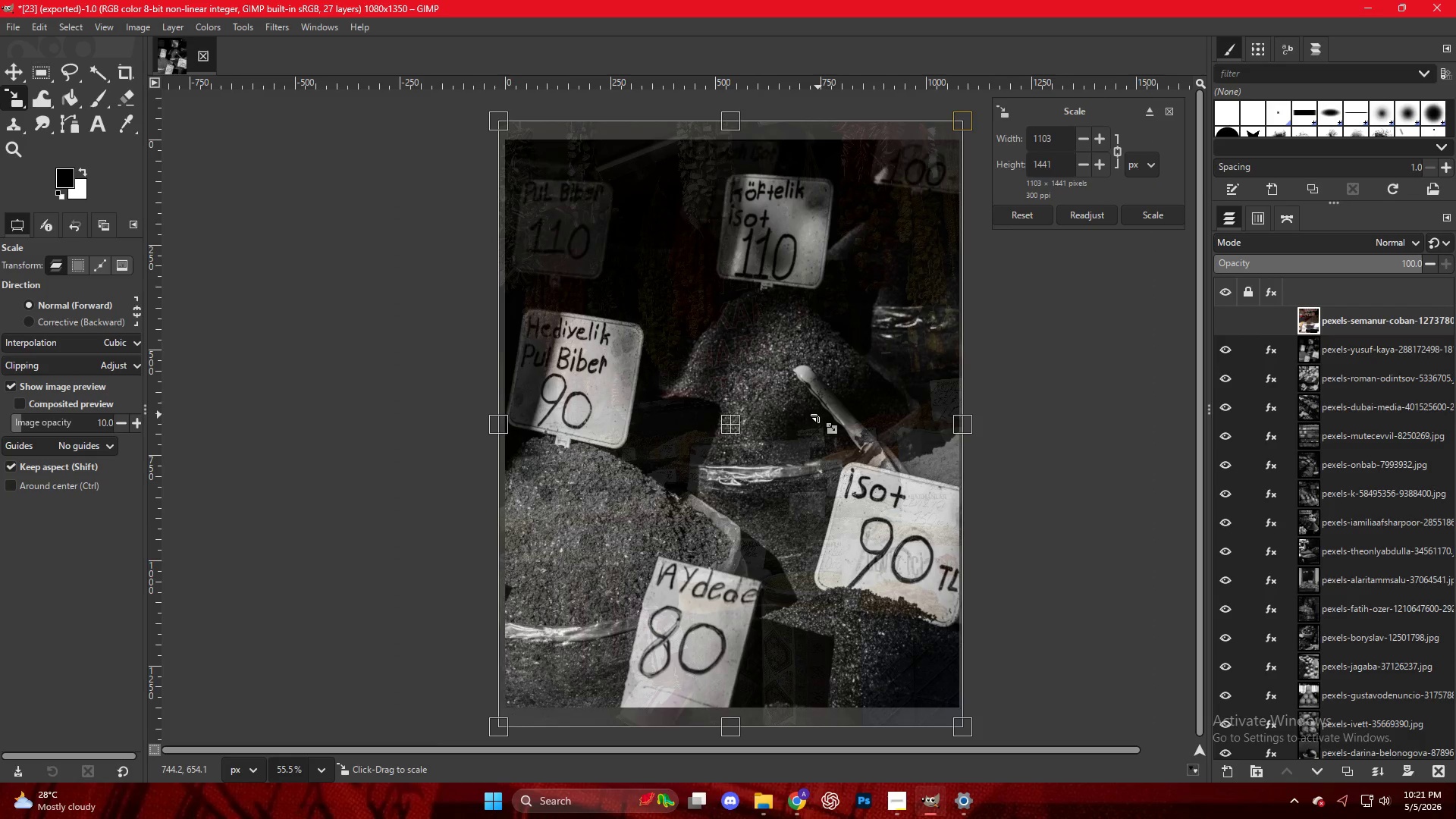 
left_click([818, 415])
 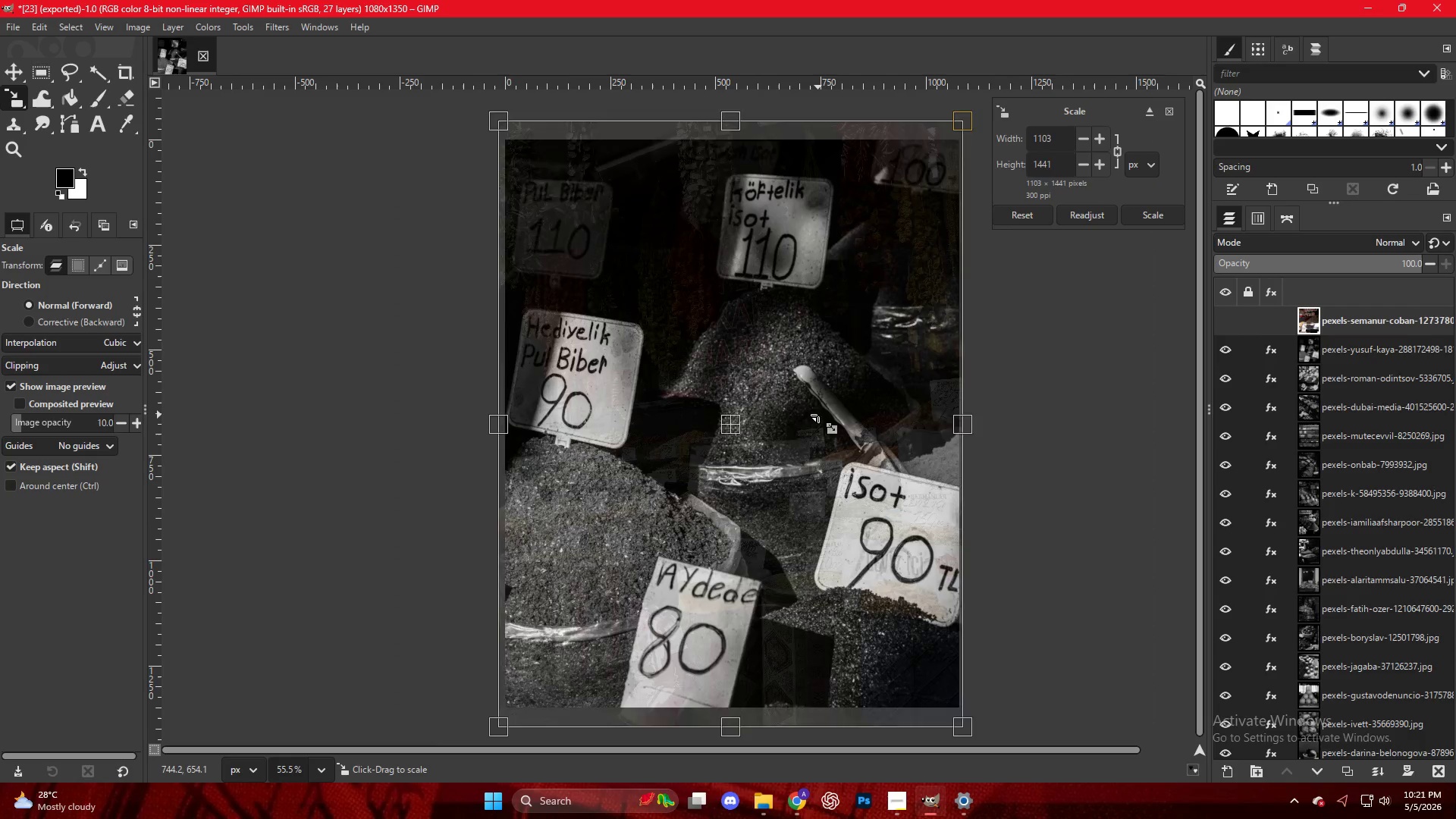 
scroll: coordinate [808, 441], scroll_direction: up, amount: 9.0
 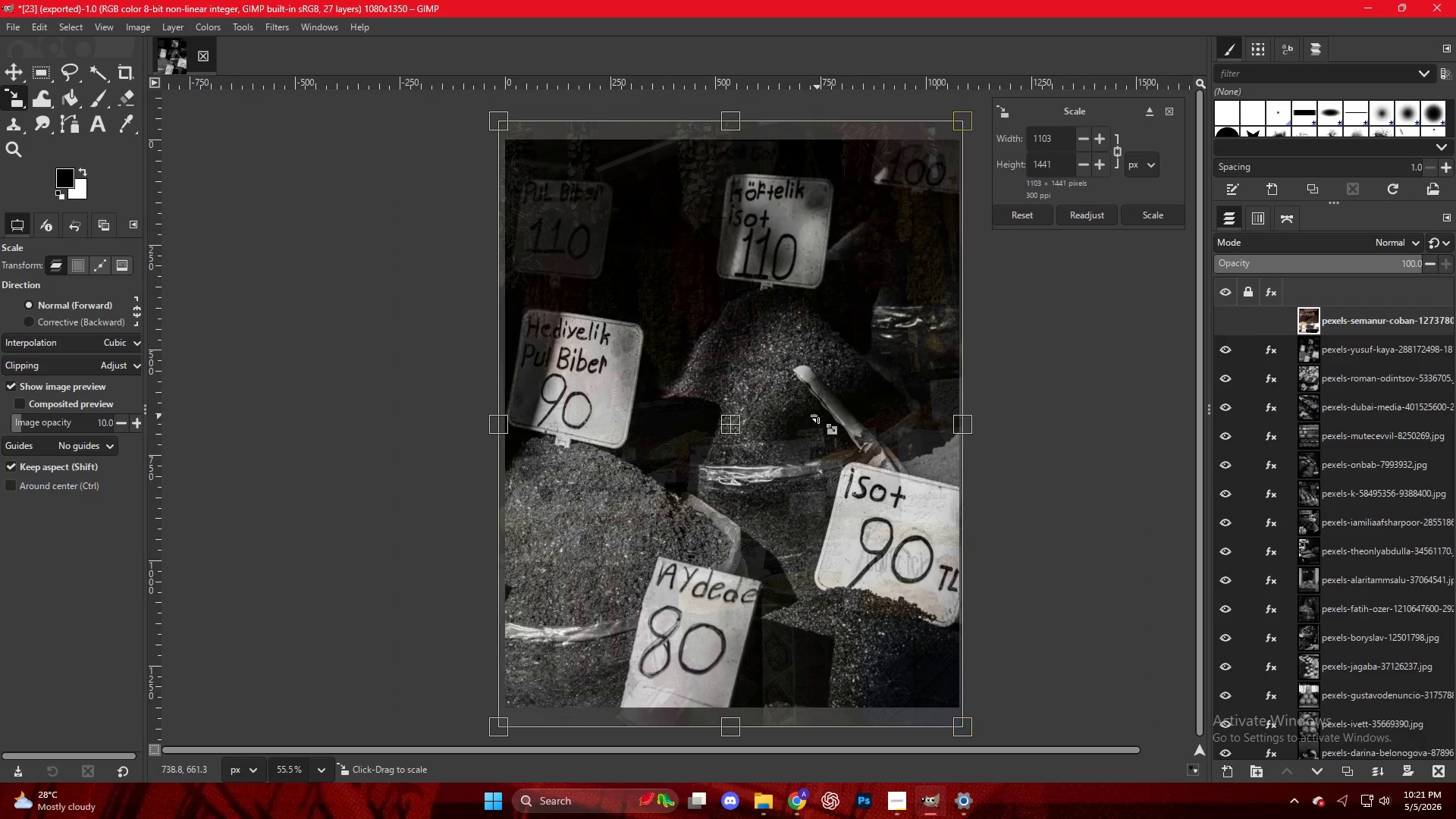 
key(NumpadEnter)
 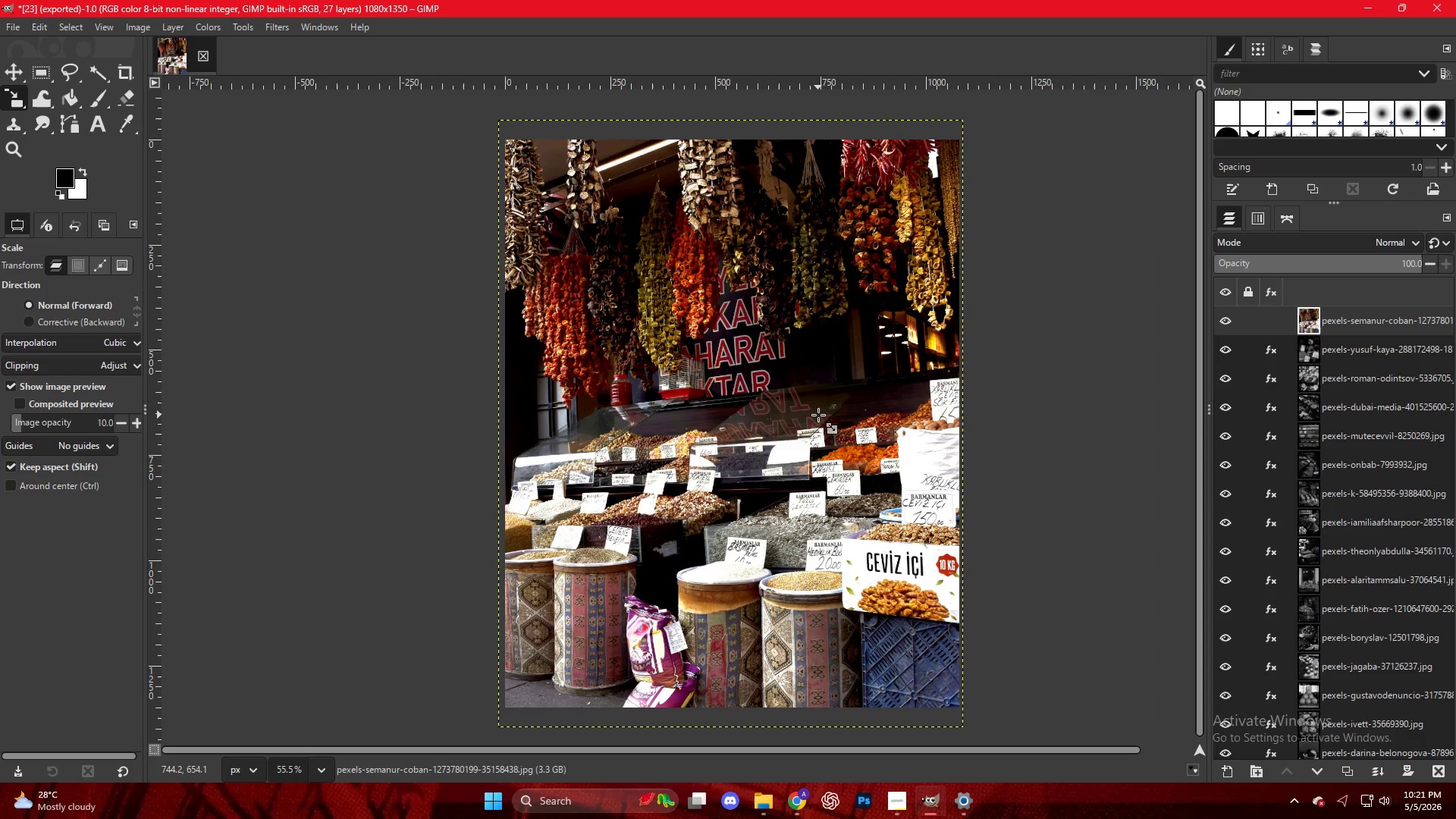 
right_click([817, 414])
 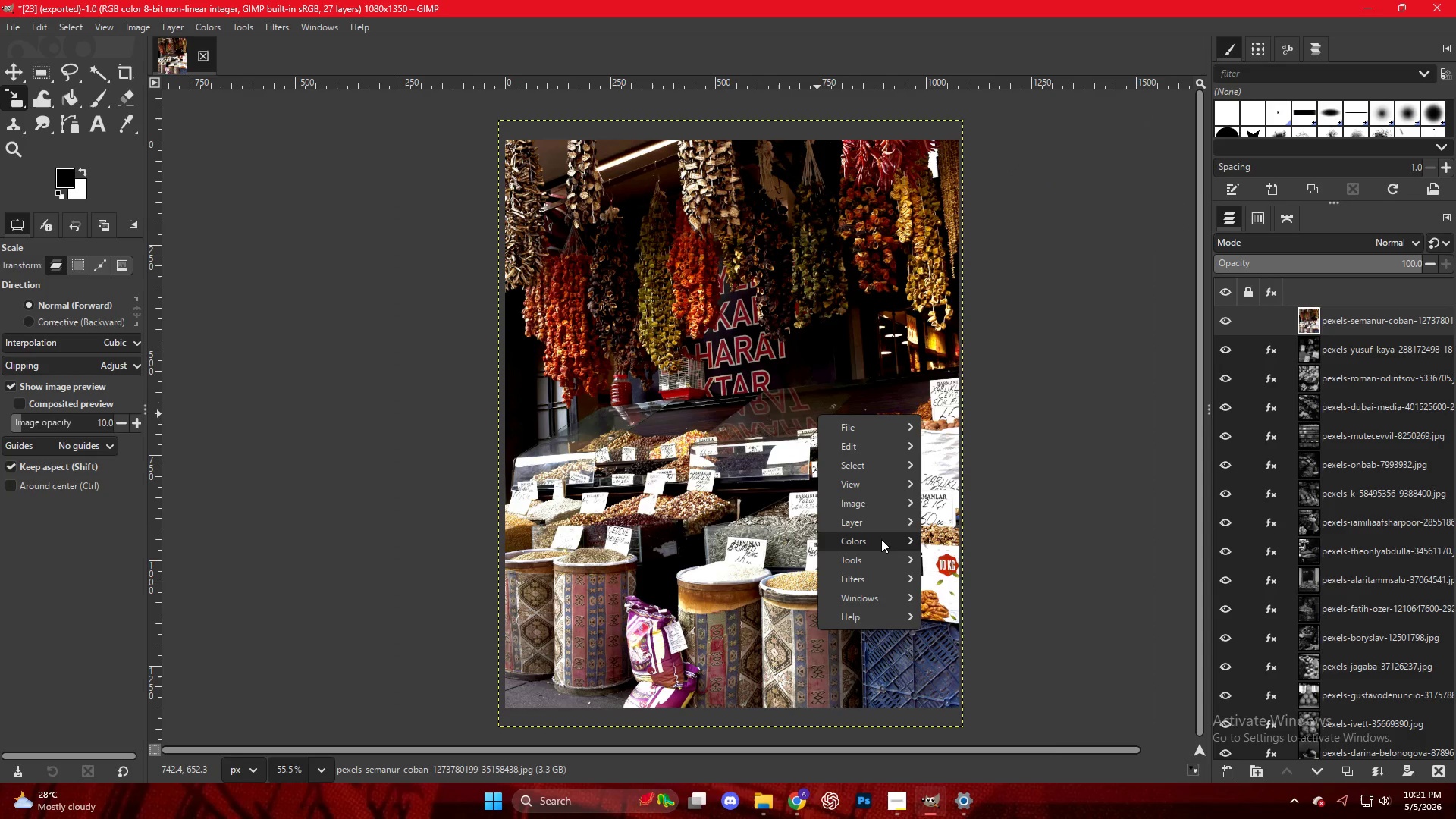 
left_click([881, 539])
 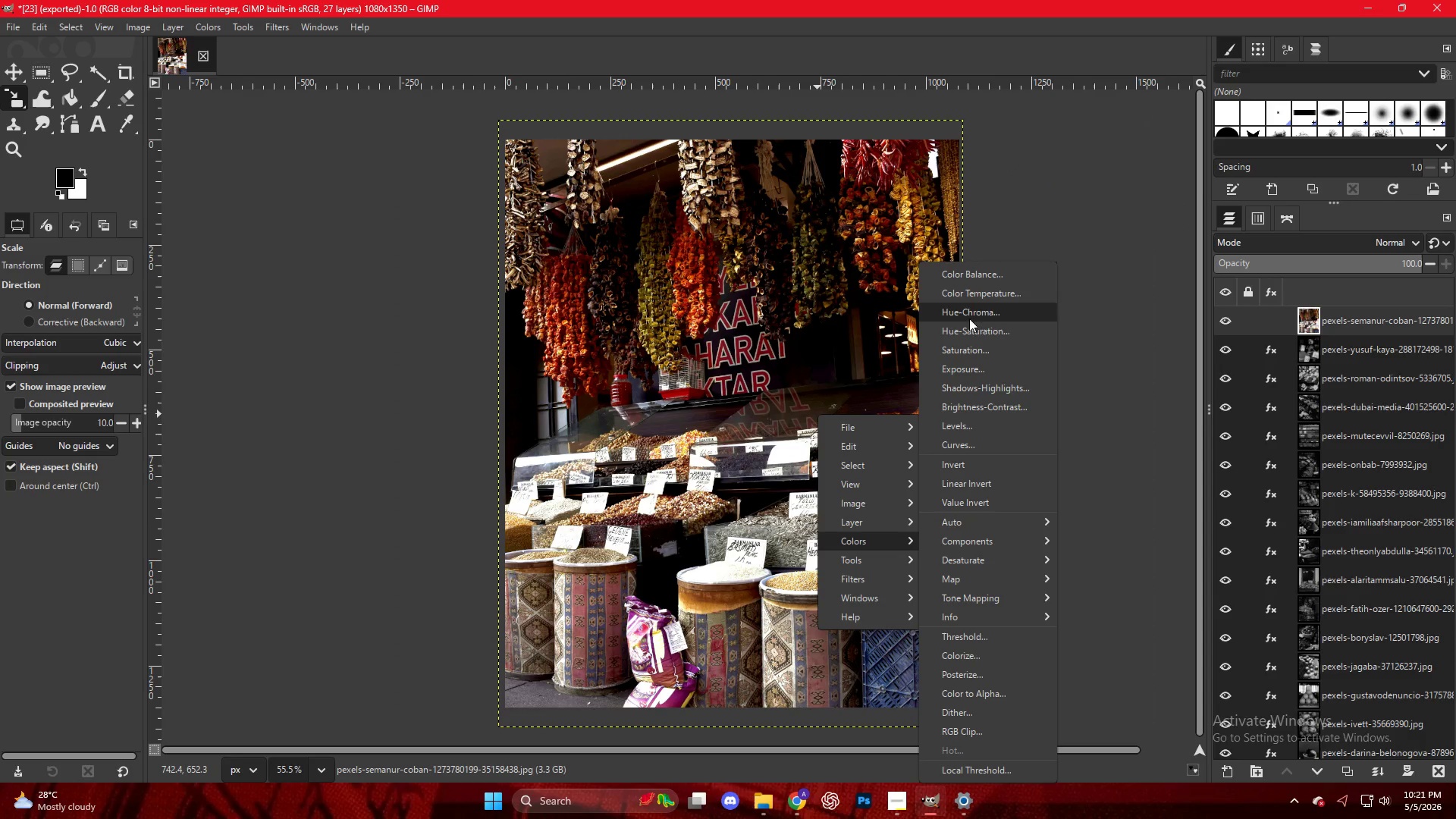 
left_click([969, 331])
 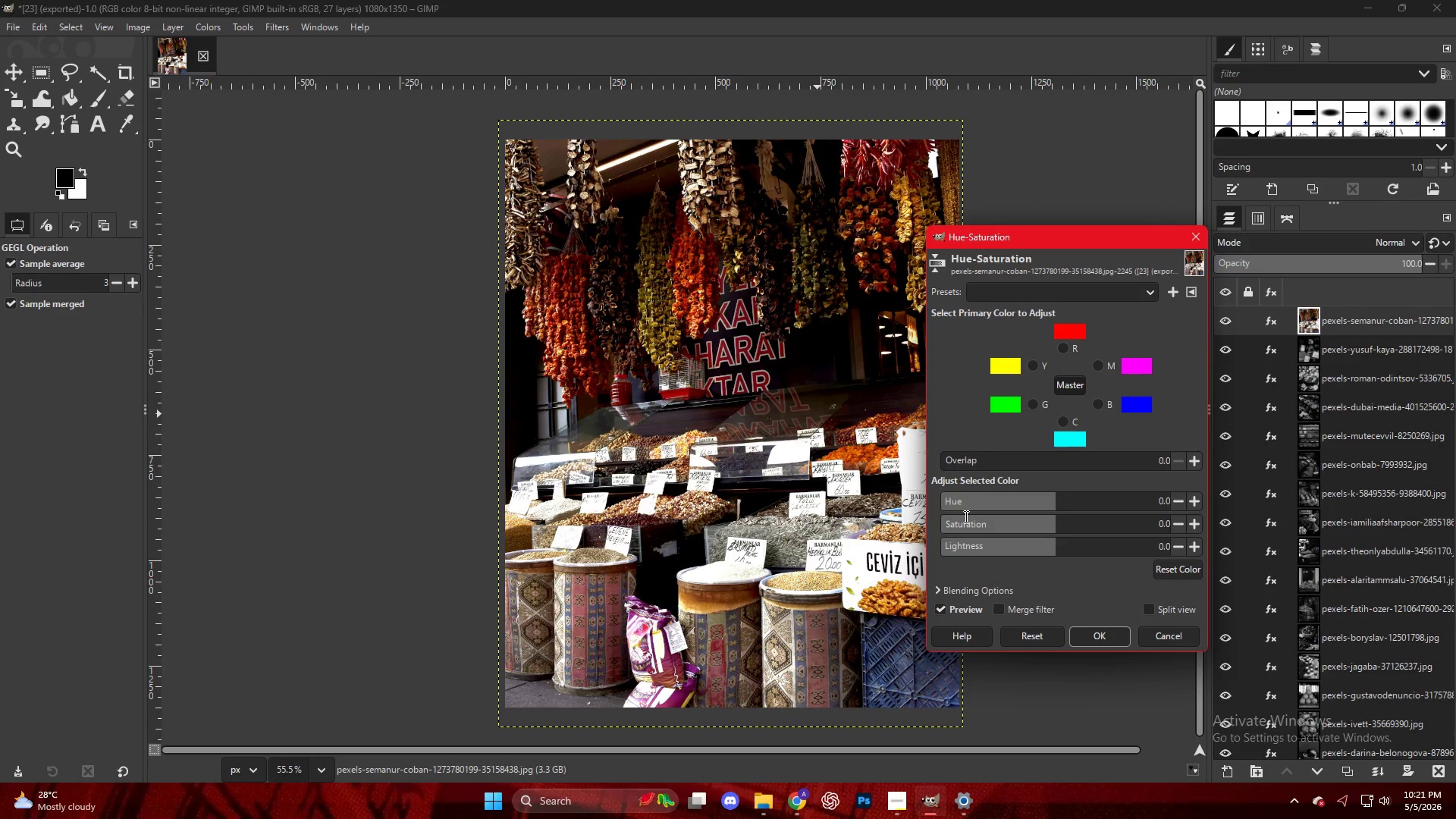 
left_click_drag(start_coordinate=[956, 527], to_coordinate=[843, 515])
 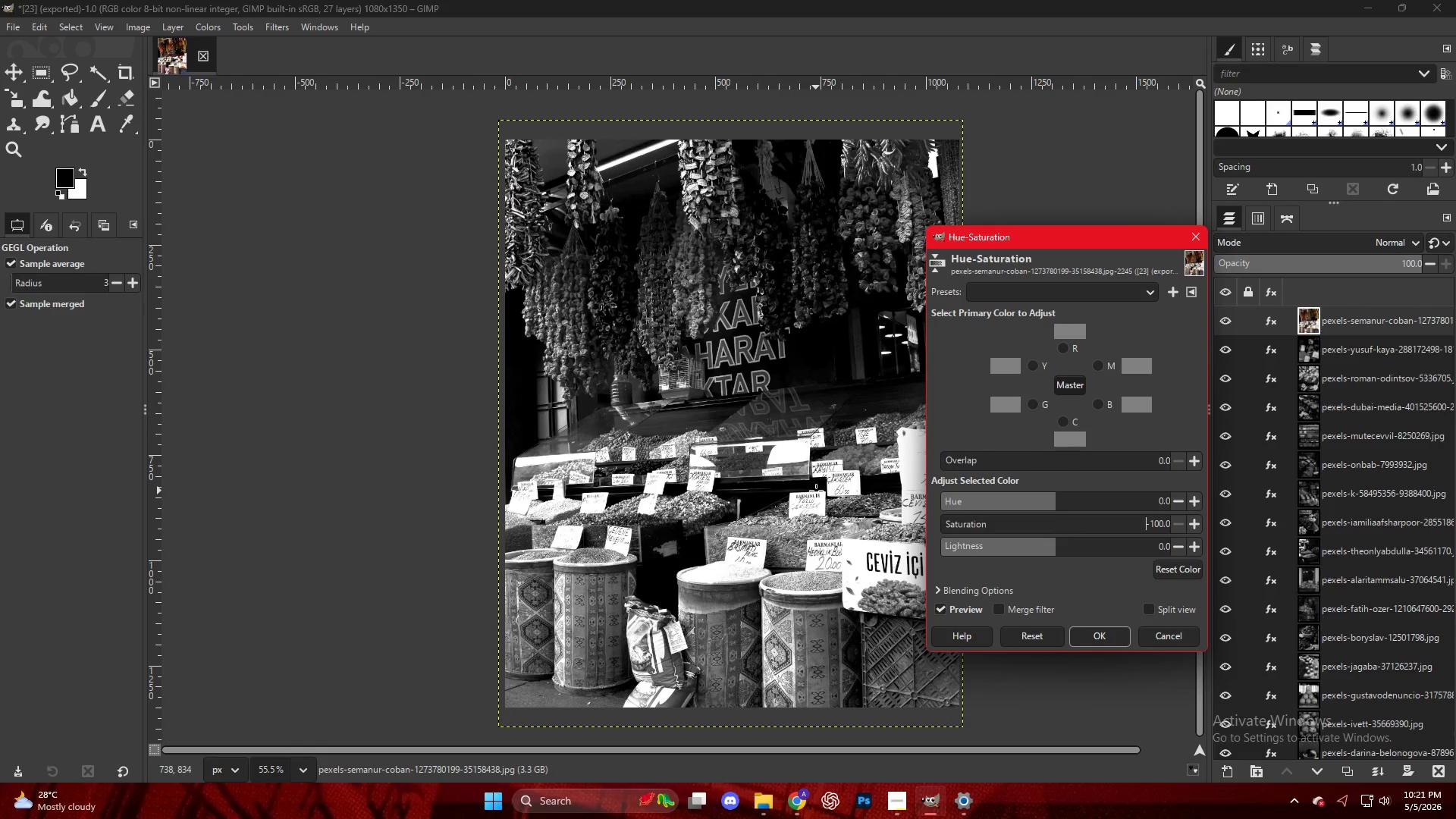 
key(NumpadEnter)
 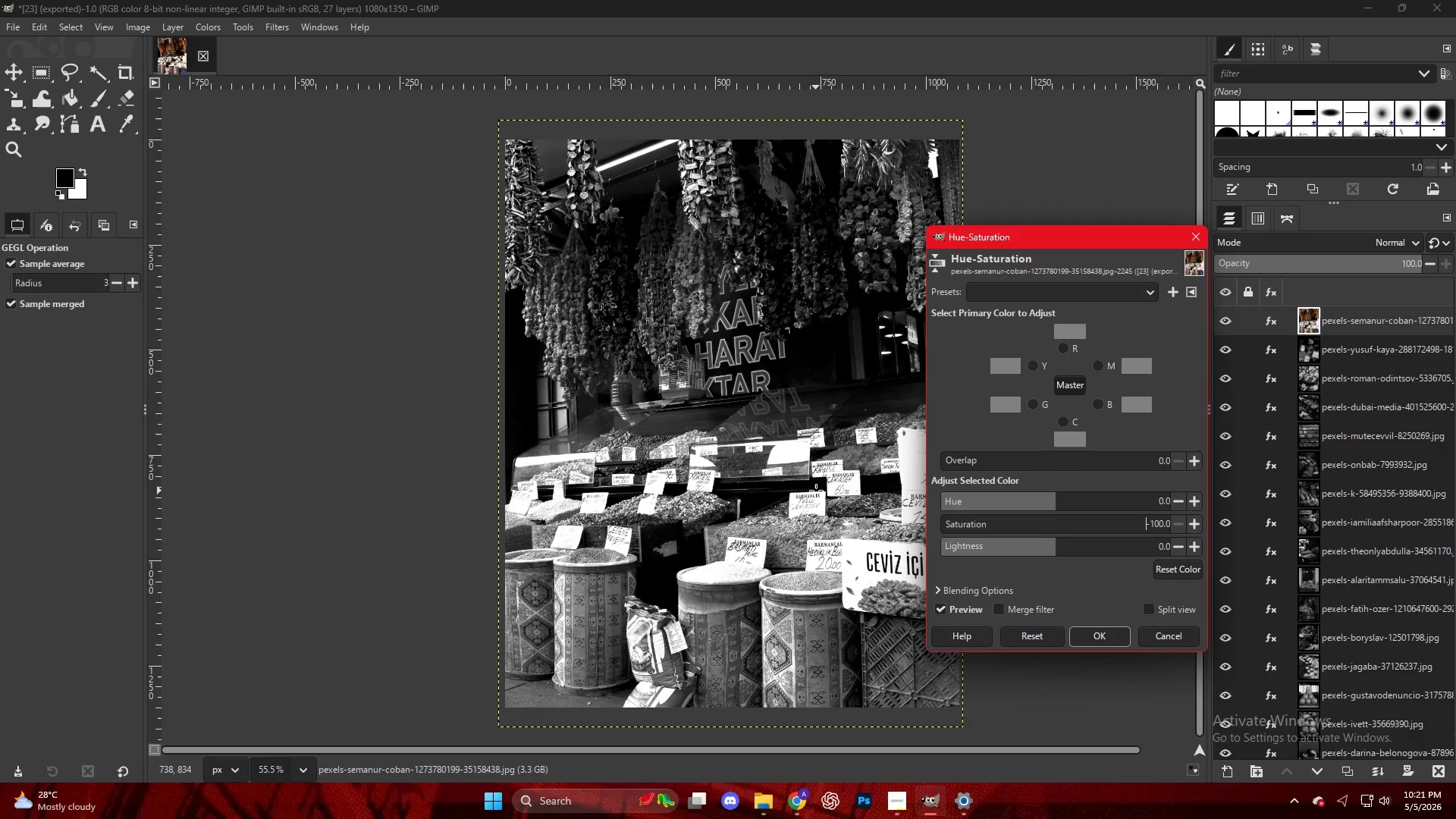 
key(NumpadEnter)
 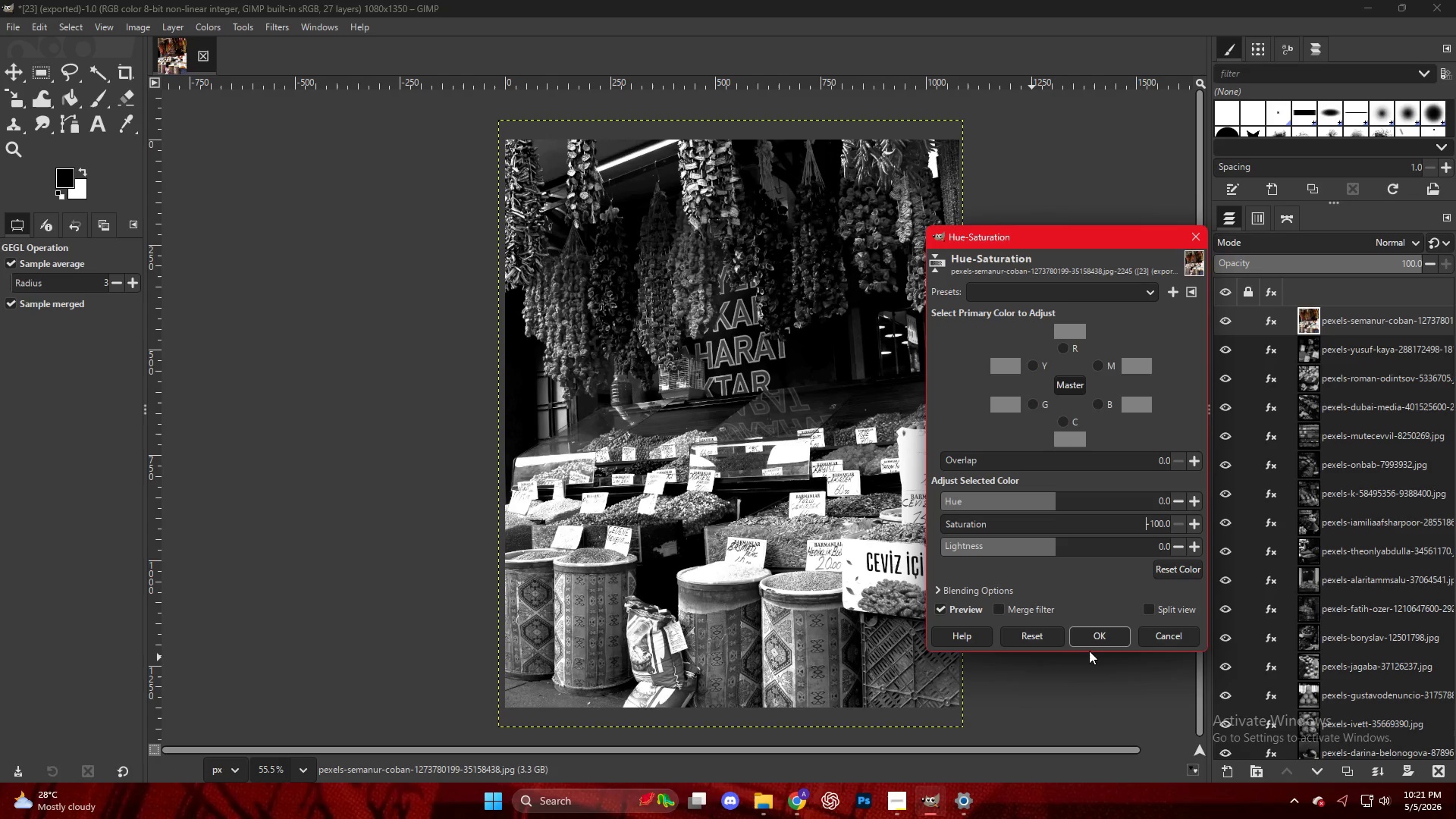 
double_click([1092, 636])
 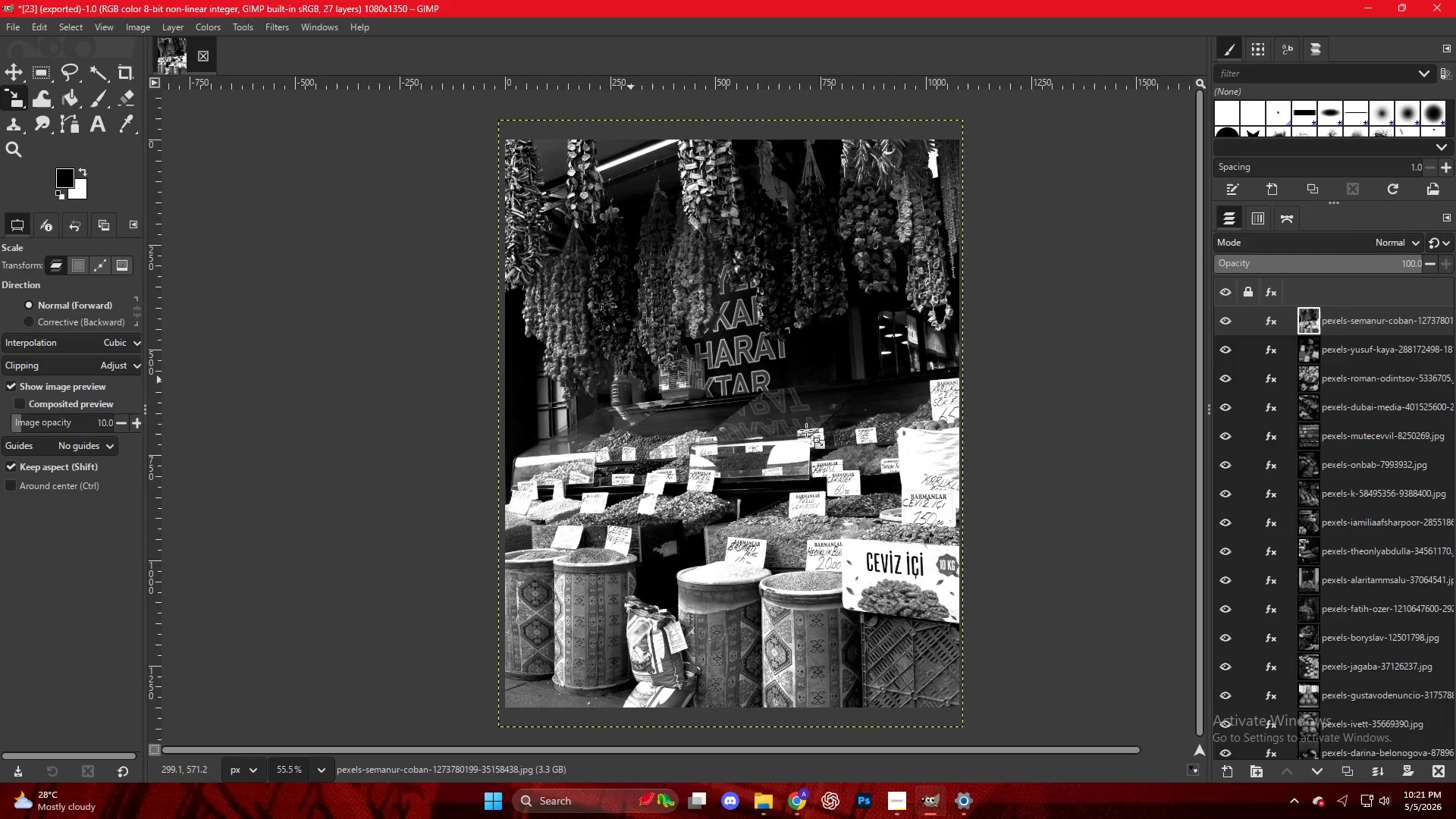 
left_click([1207, 434])
 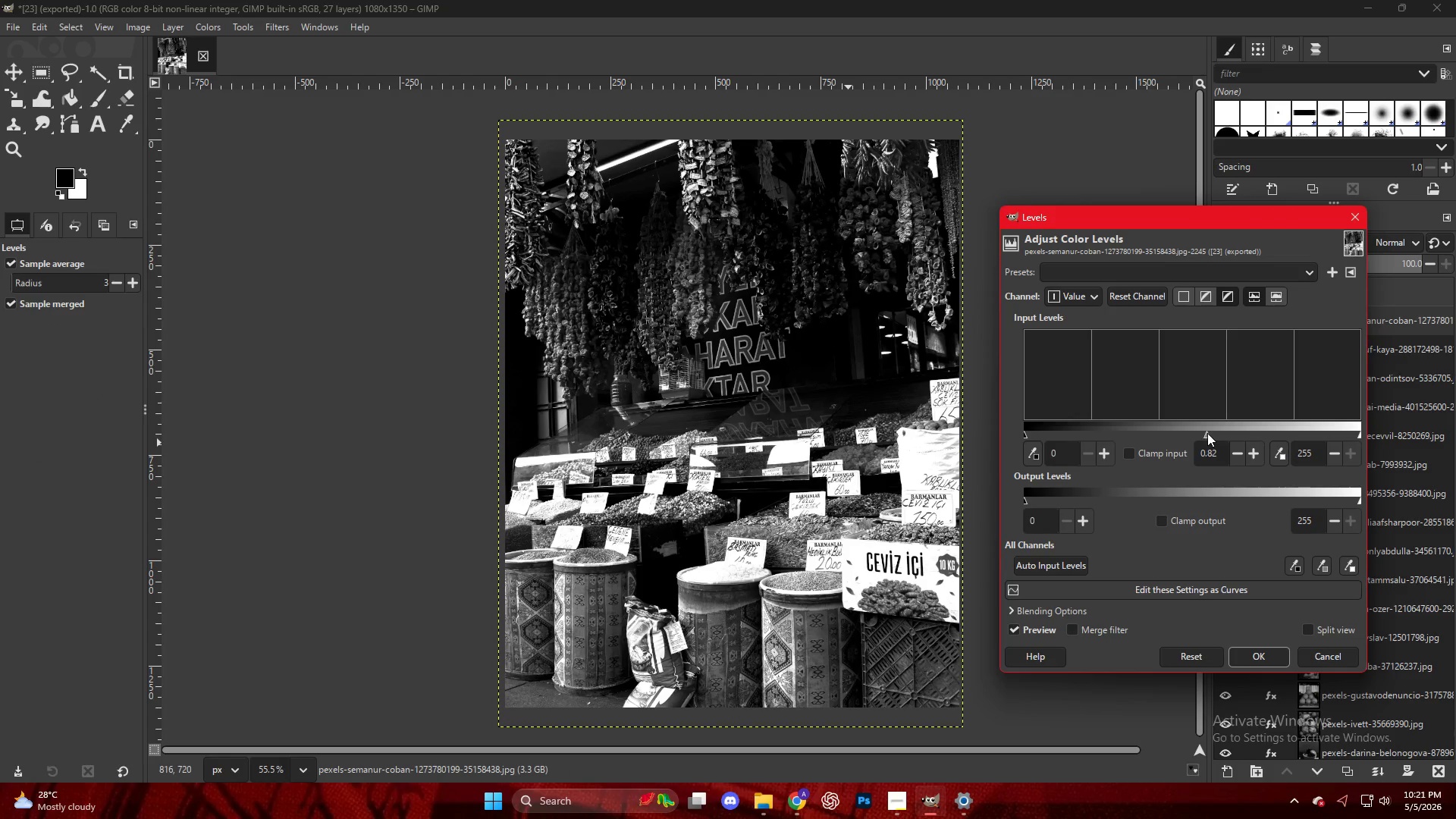 
left_click([1213, 433])
 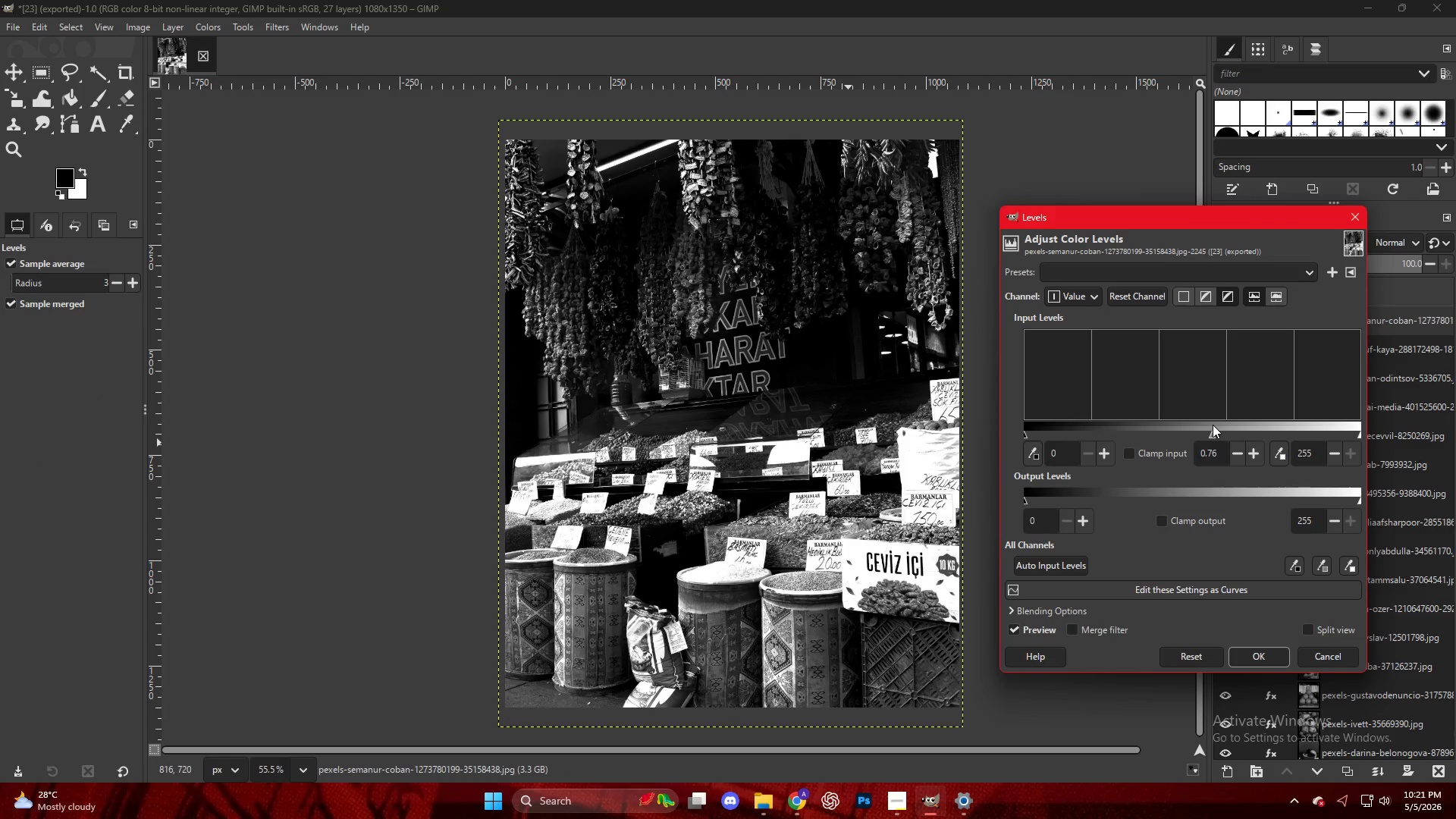 
key(NumpadEnter)
 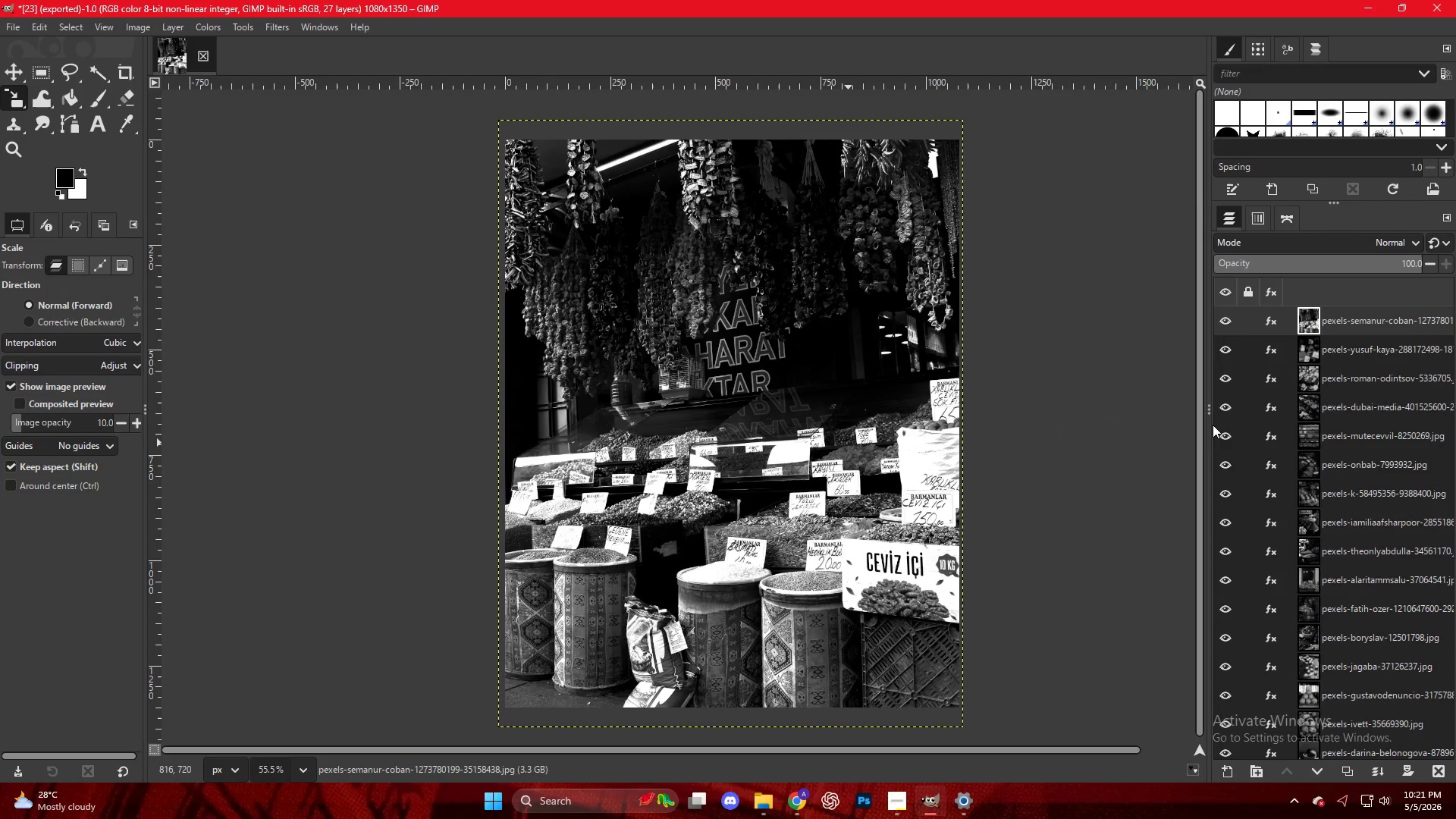 
key(Control+Shift+E)
 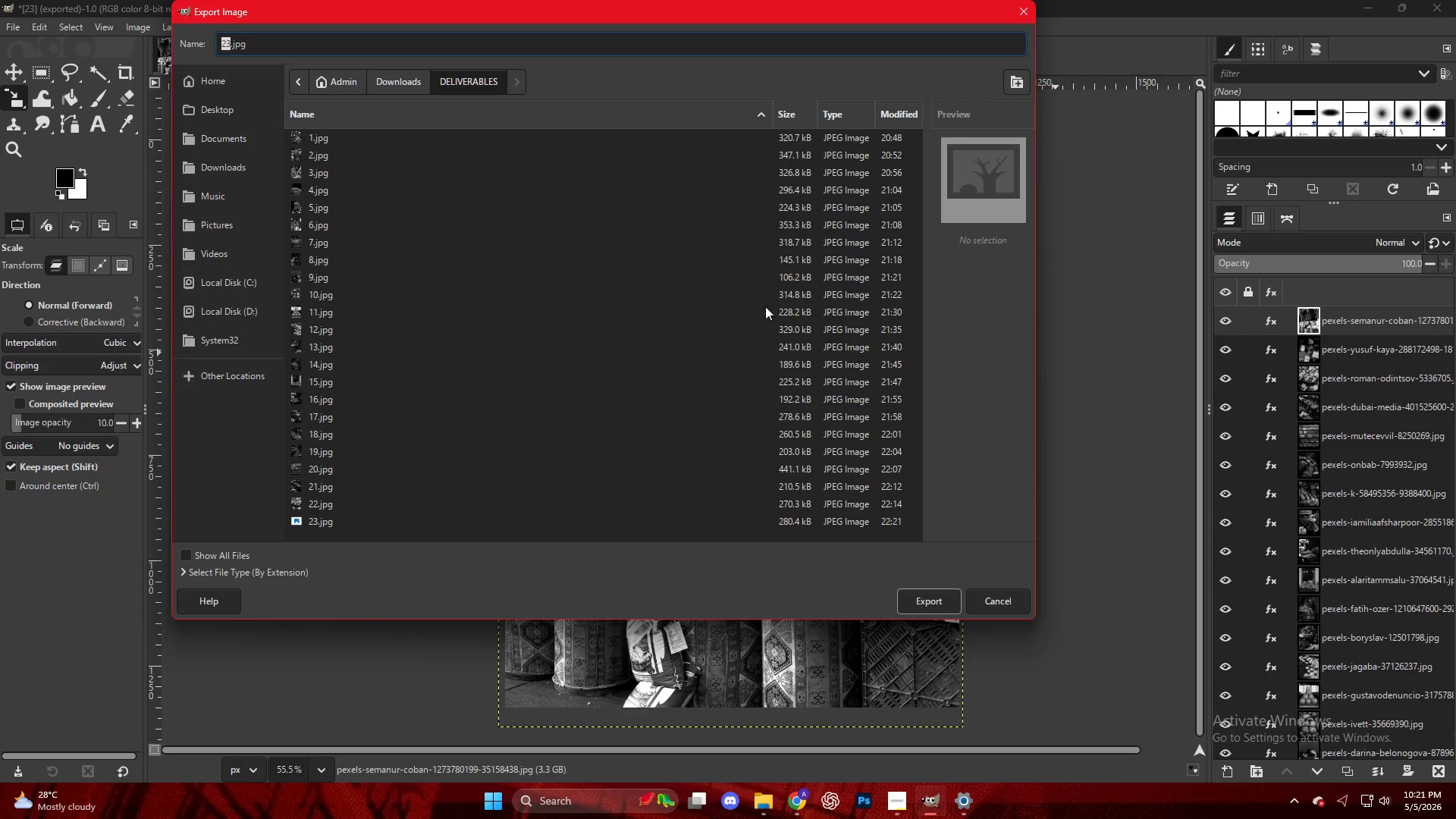 
scroll: coordinate [382, 409], scroll_direction: down, amount: 12.0
 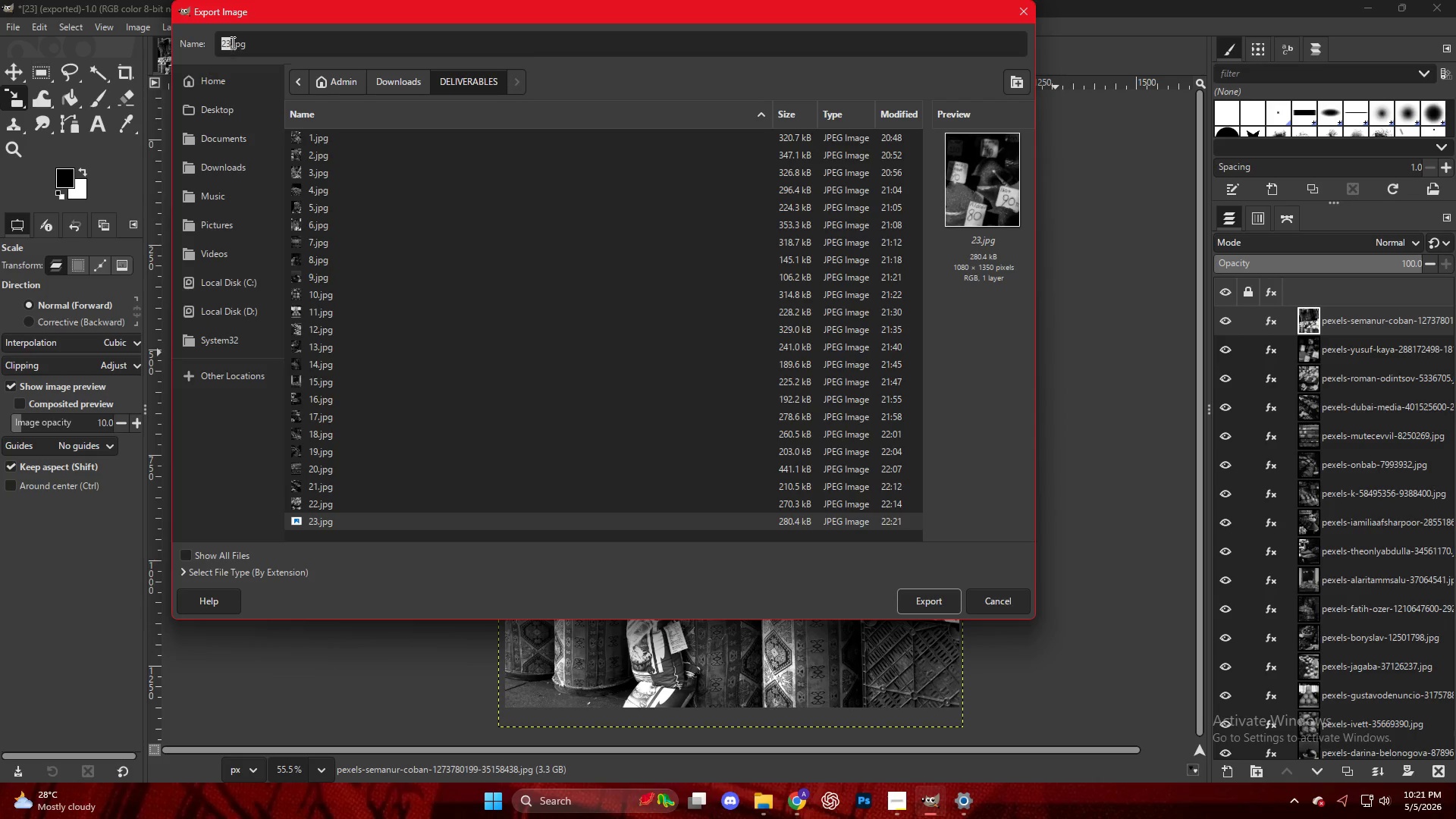 
left_click([229, 43])
 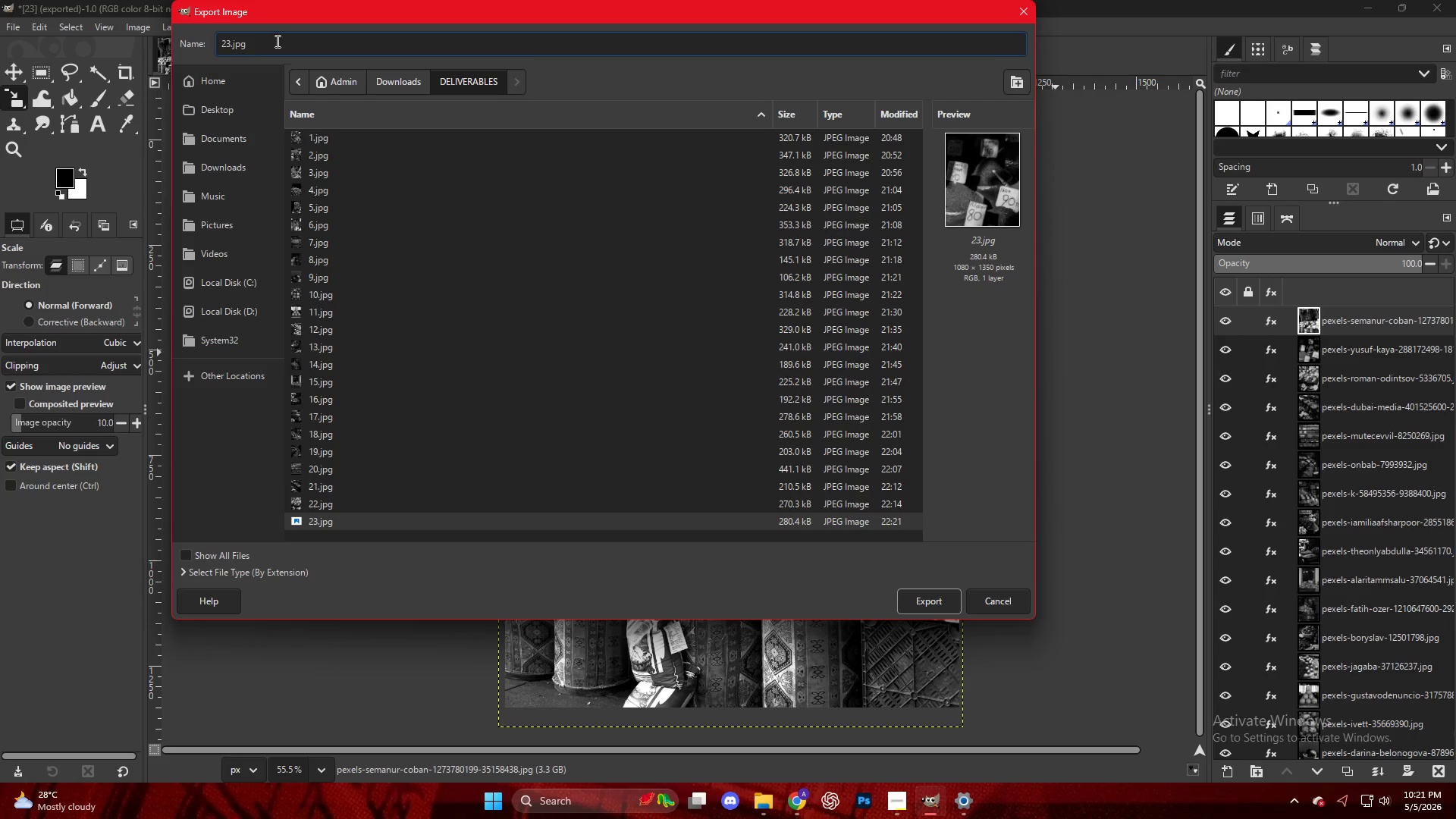 
key(Backspace)
 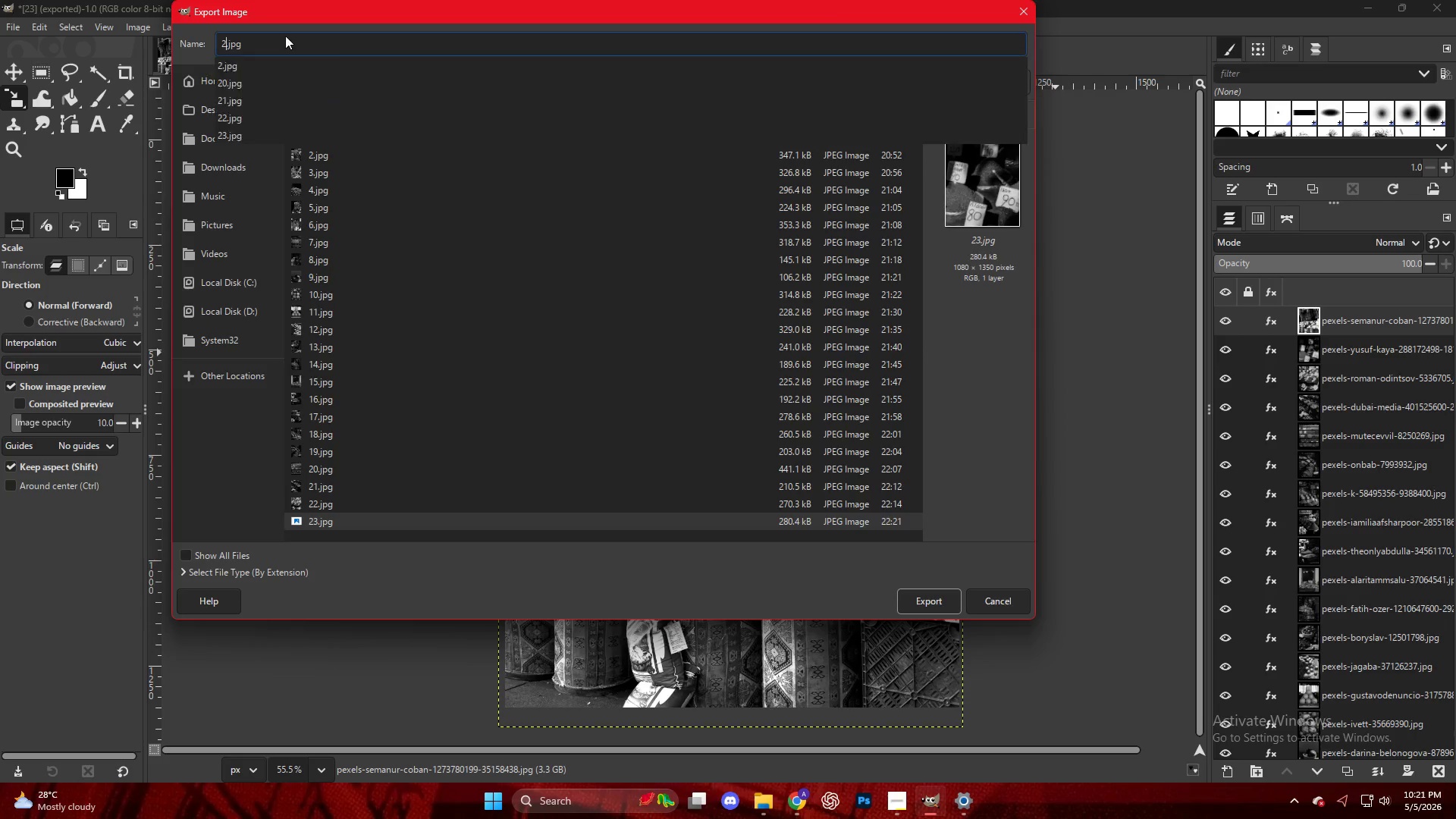 
key(Numpad4)
 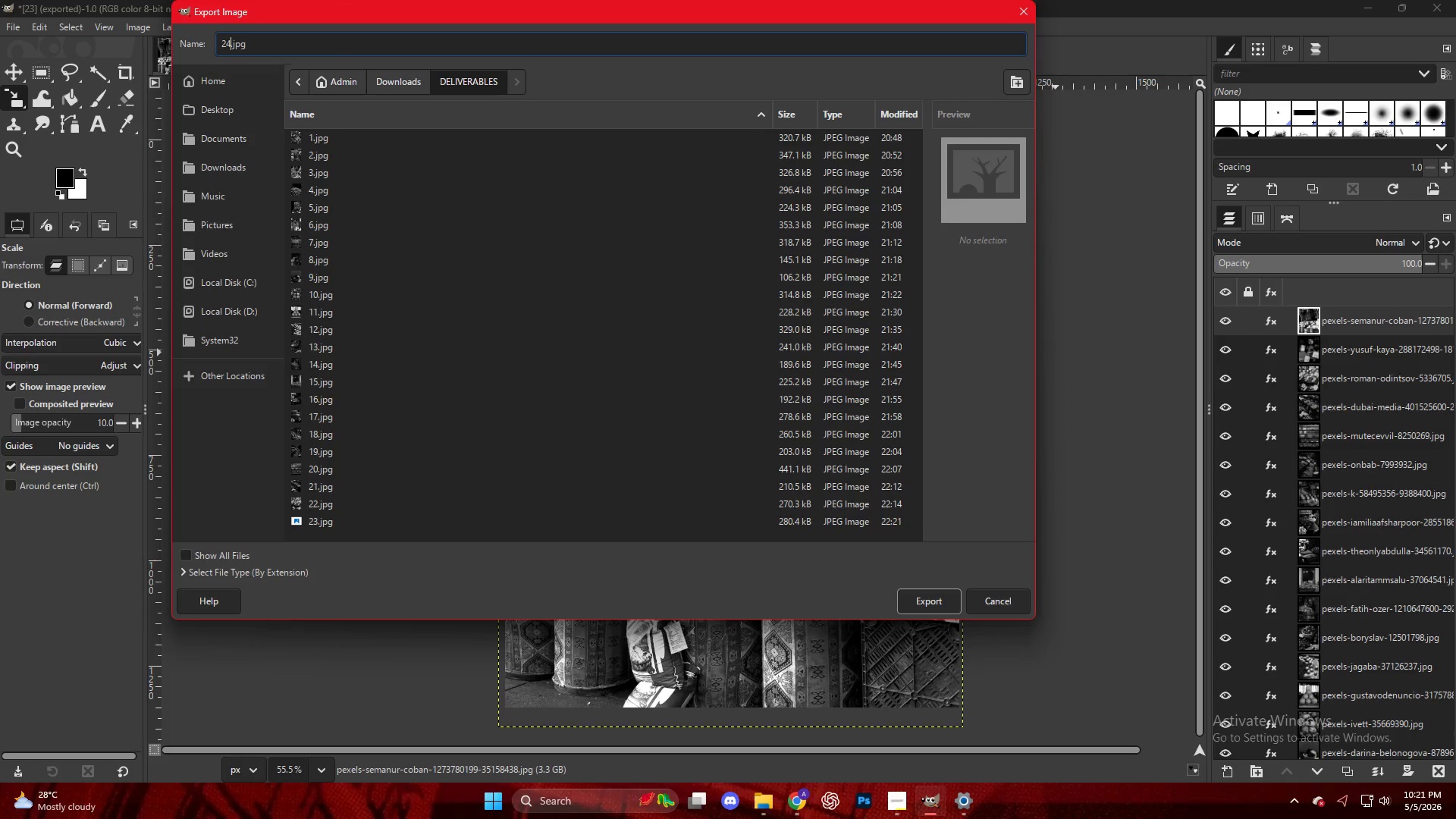 
key(NumpadEnter)
 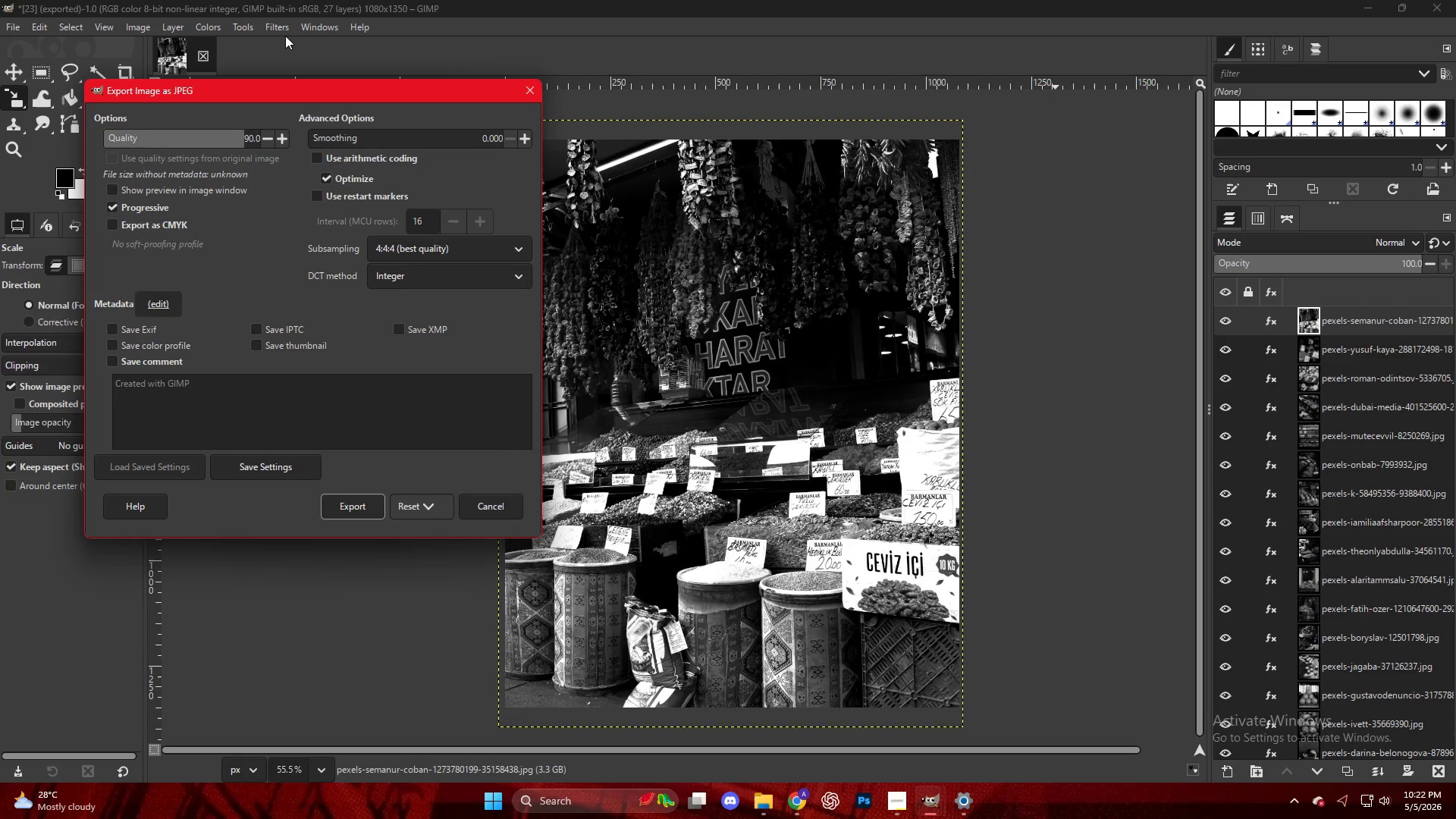 
wait(18.28)
 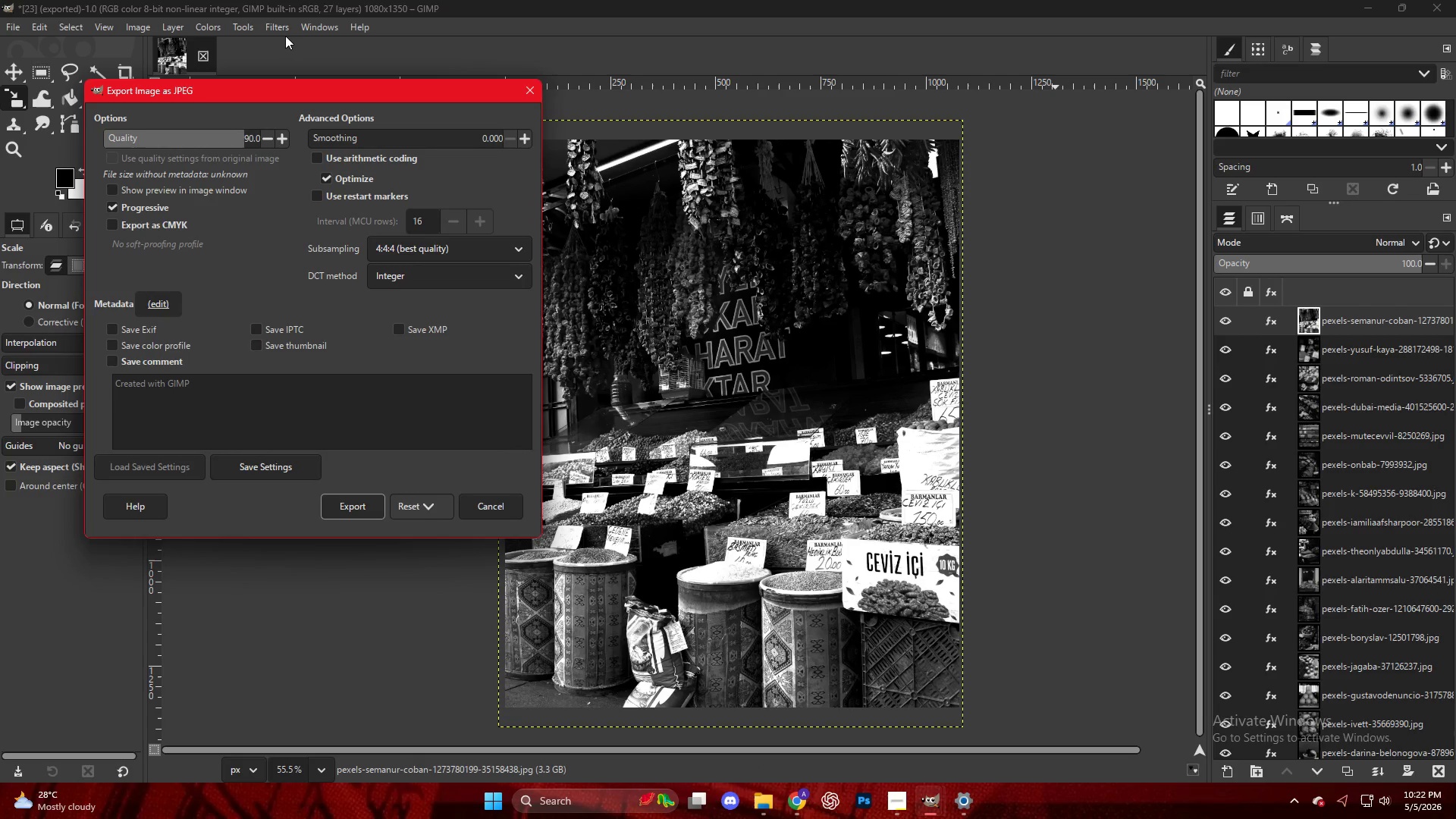 
left_click([328, 506])
 